 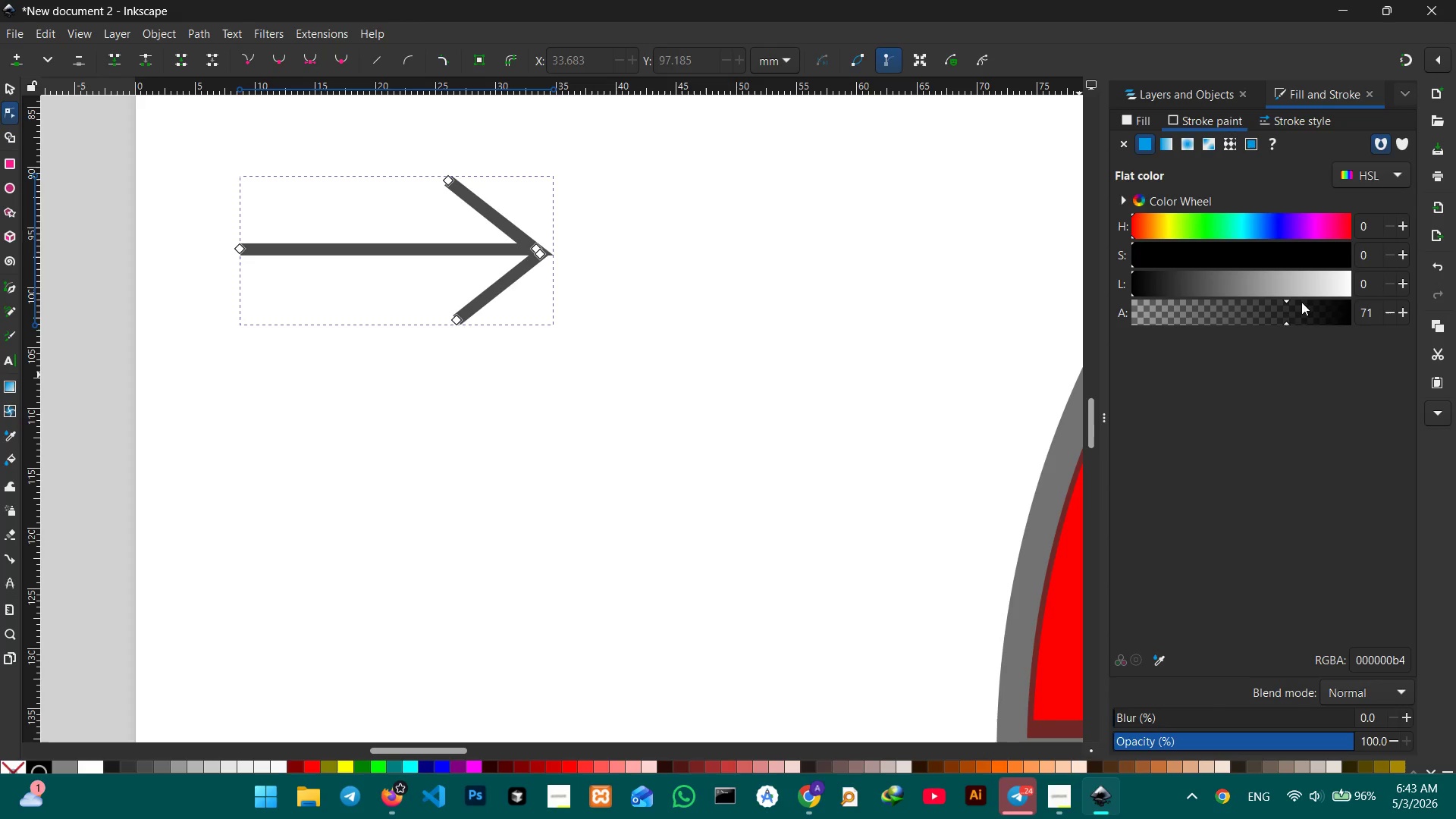 
left_click_drag(start_coordinate=[1286, 323], to_coordinate=[1380, 320])
 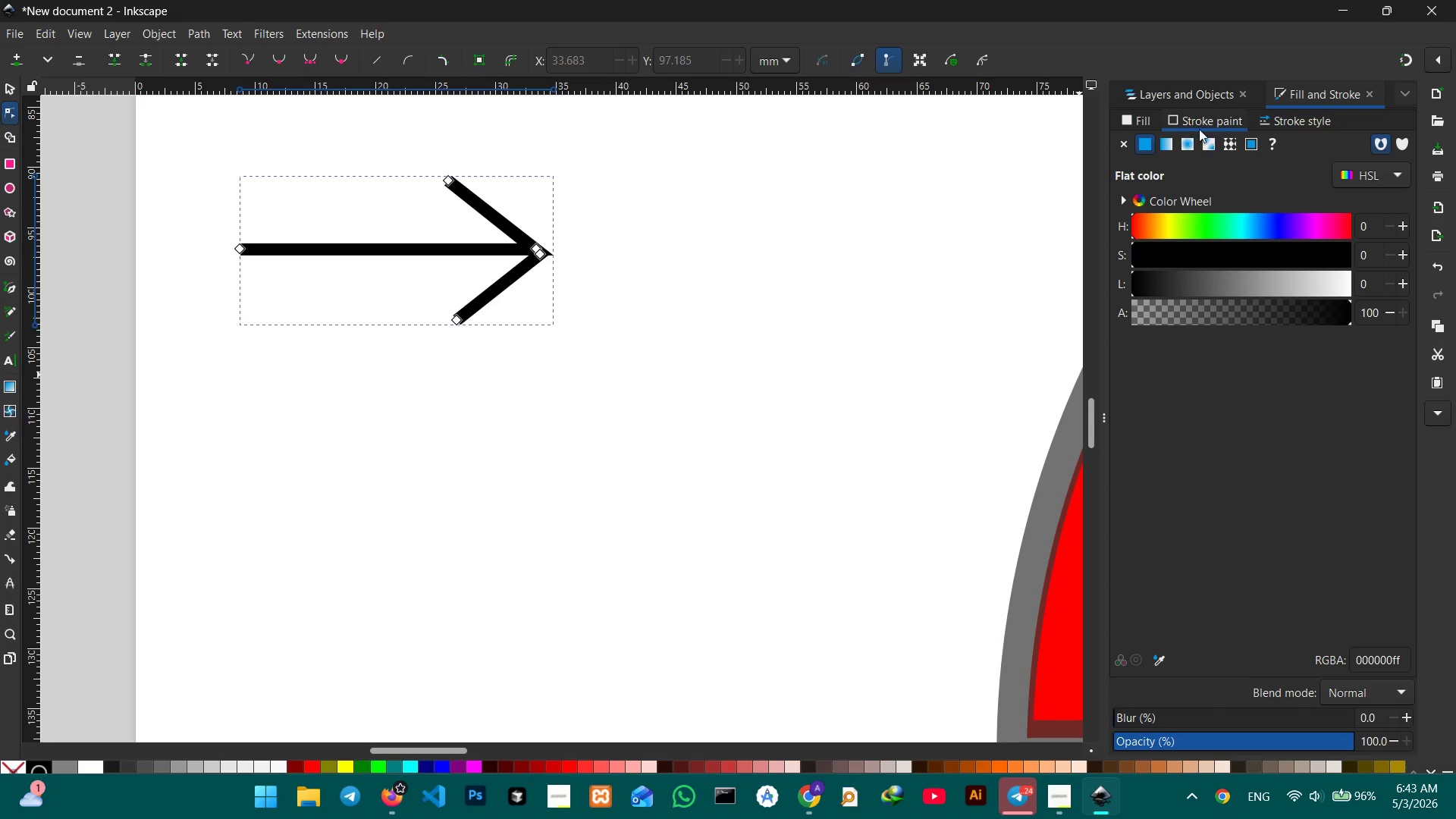 
left_click([1327, 124])
 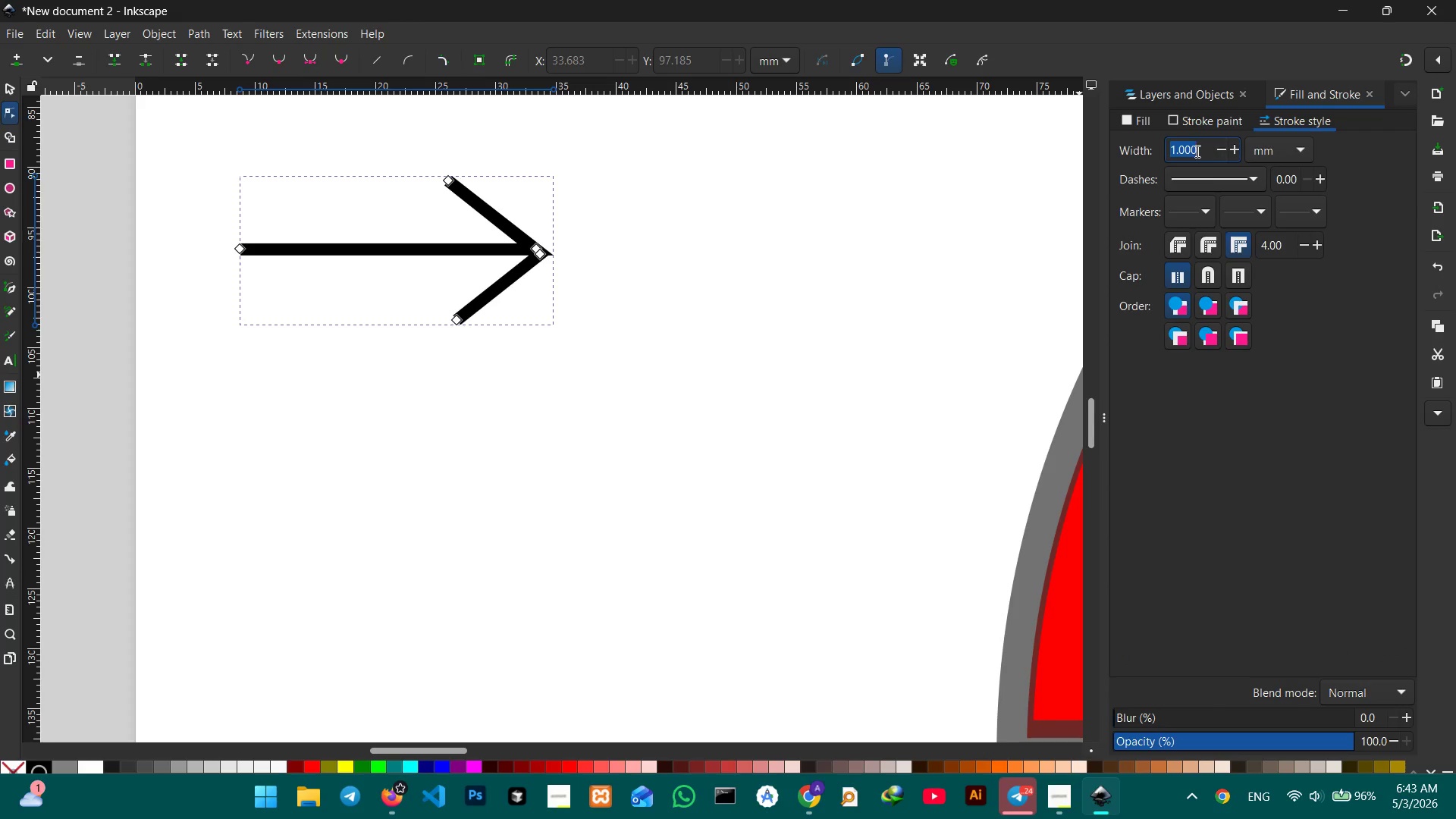 
left_click_drag(start_coordinate=[1196, 151], to_coordinate=[1156, 157])
 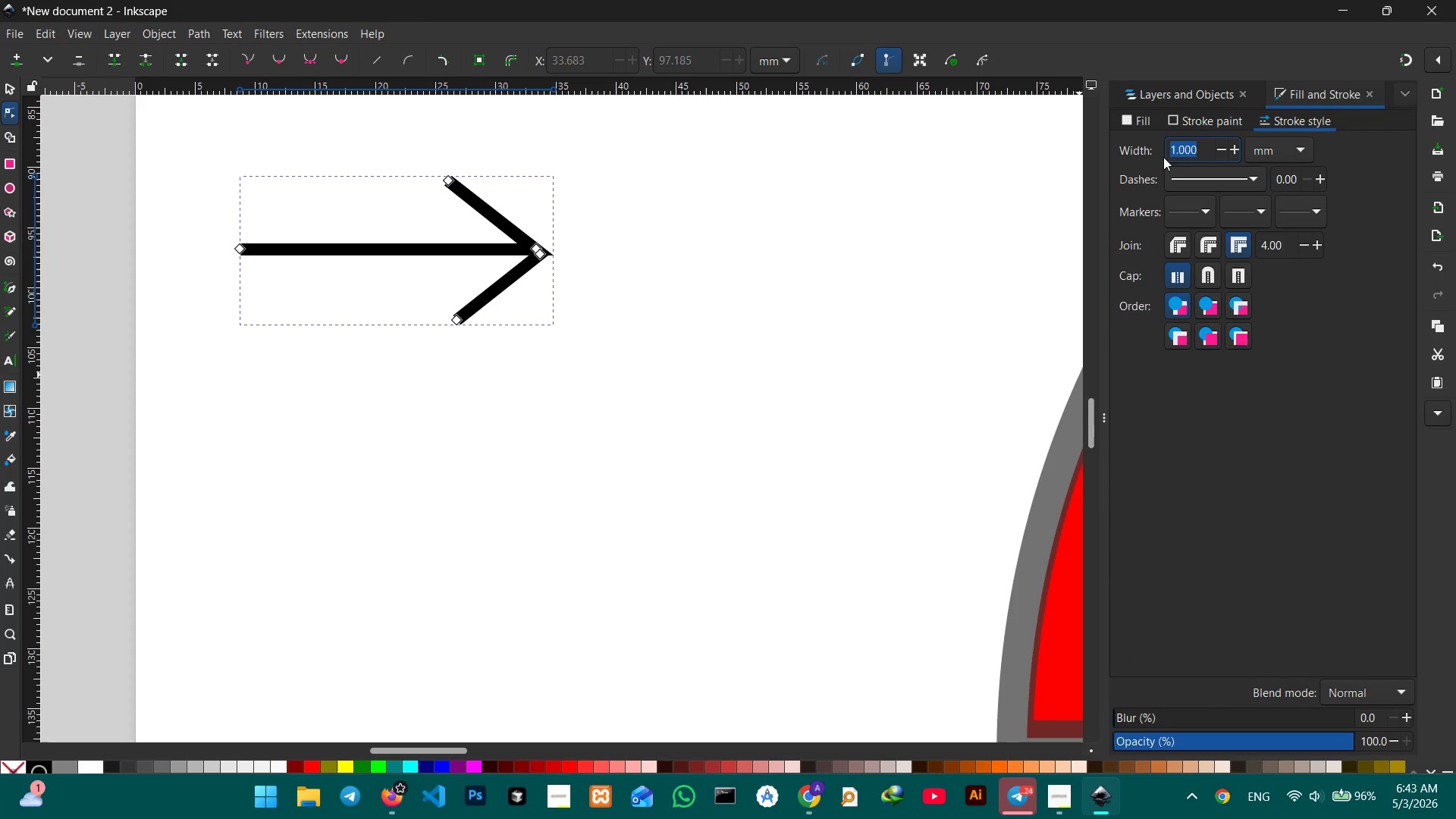 
key(Numpad3)
 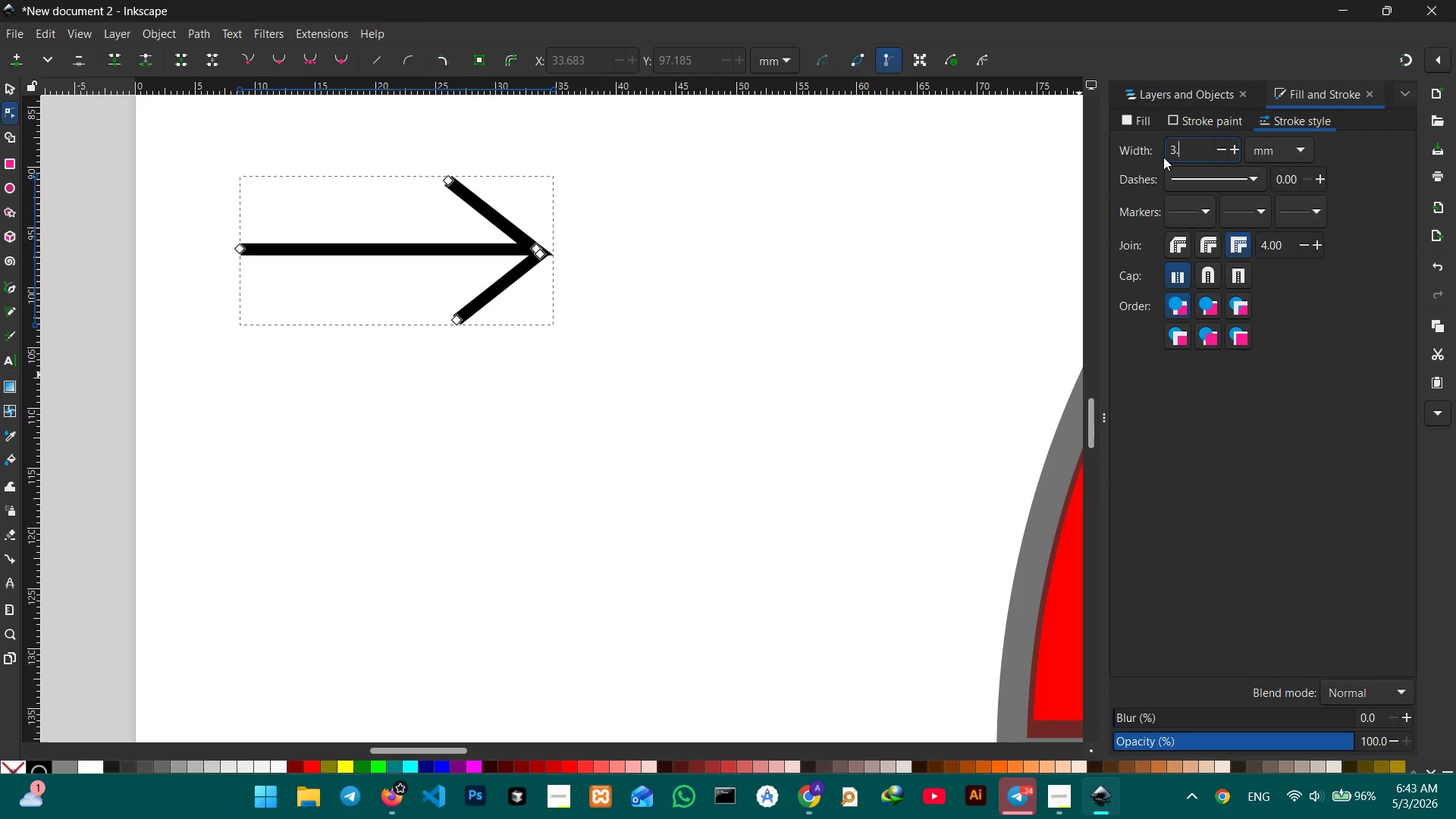 
key(NumpadDecimal)
 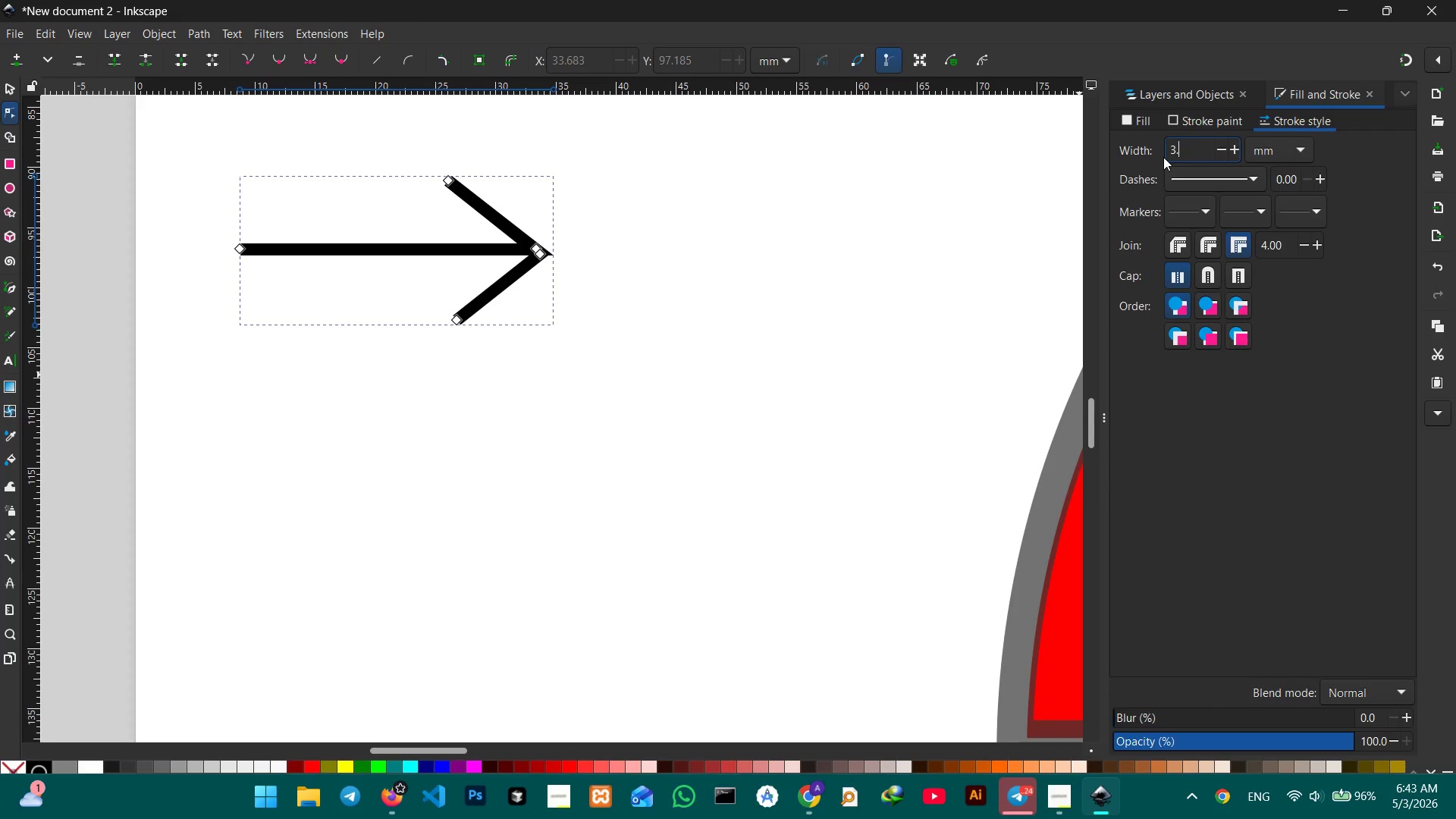 
key(Numpad0)
 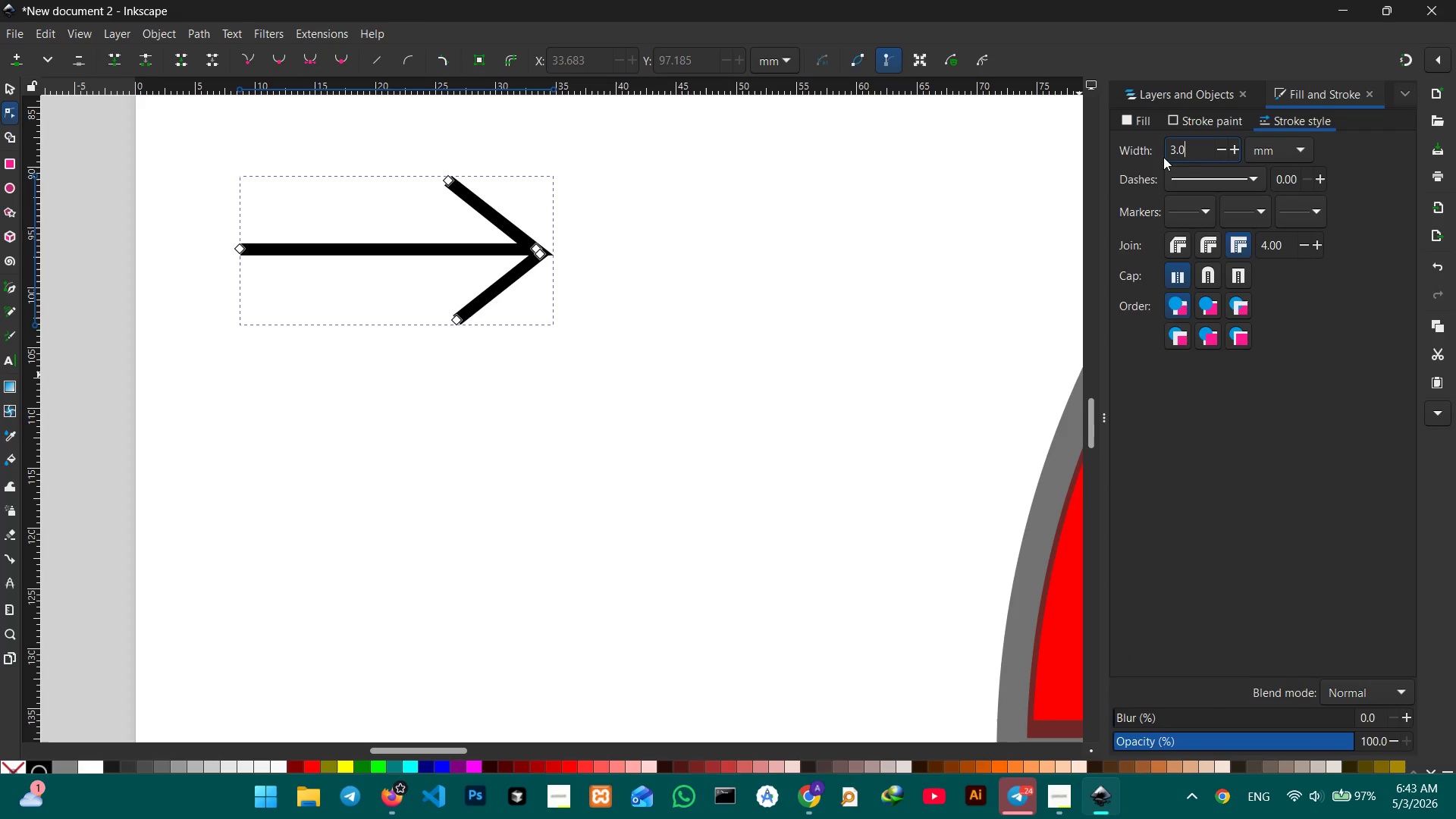 
key(Enter)
 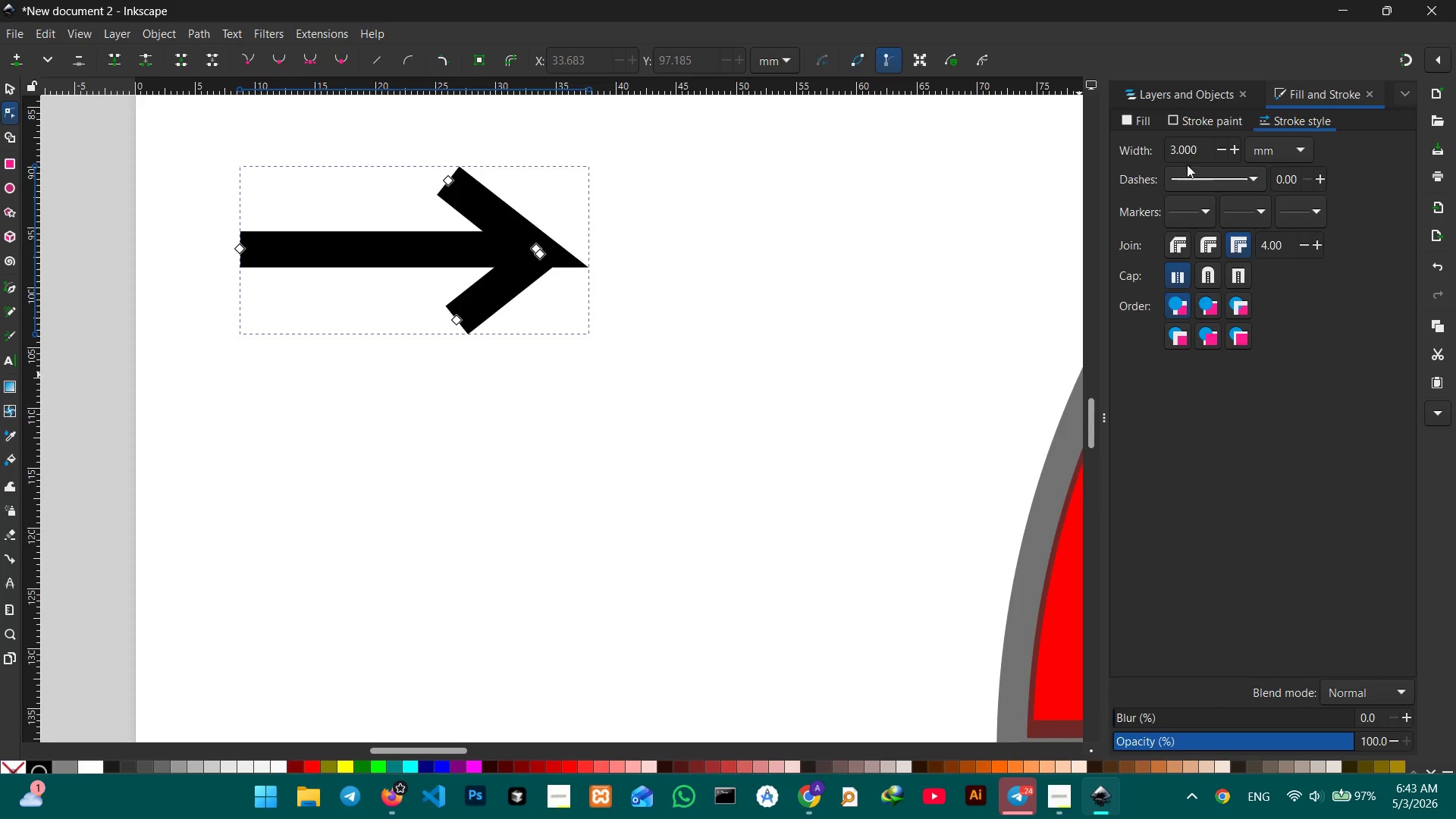 
left_click_drag(start_coordinate=[1200, 152], to_coordinate=[1150, 150])
 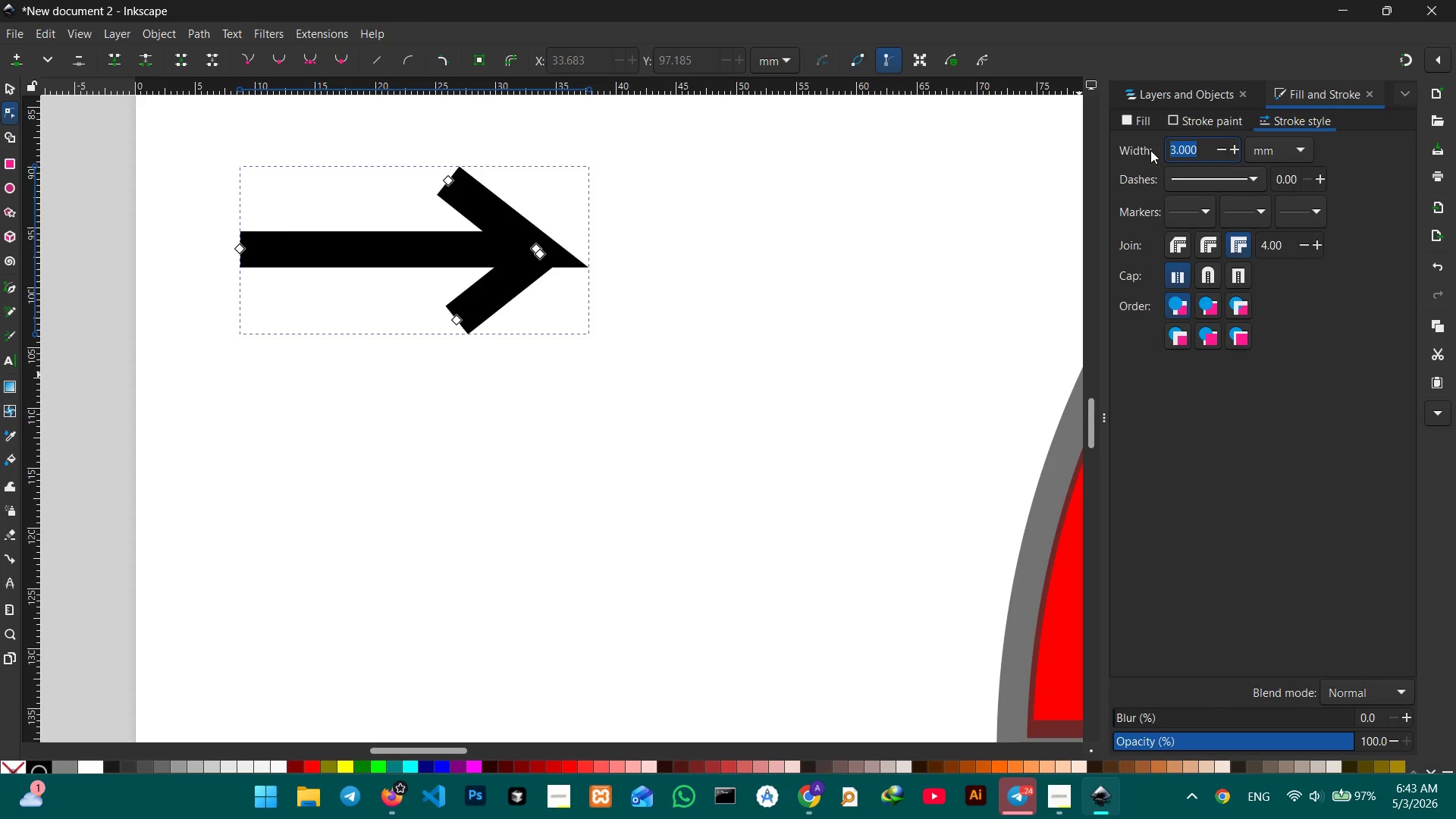 
key(Numpad2)
 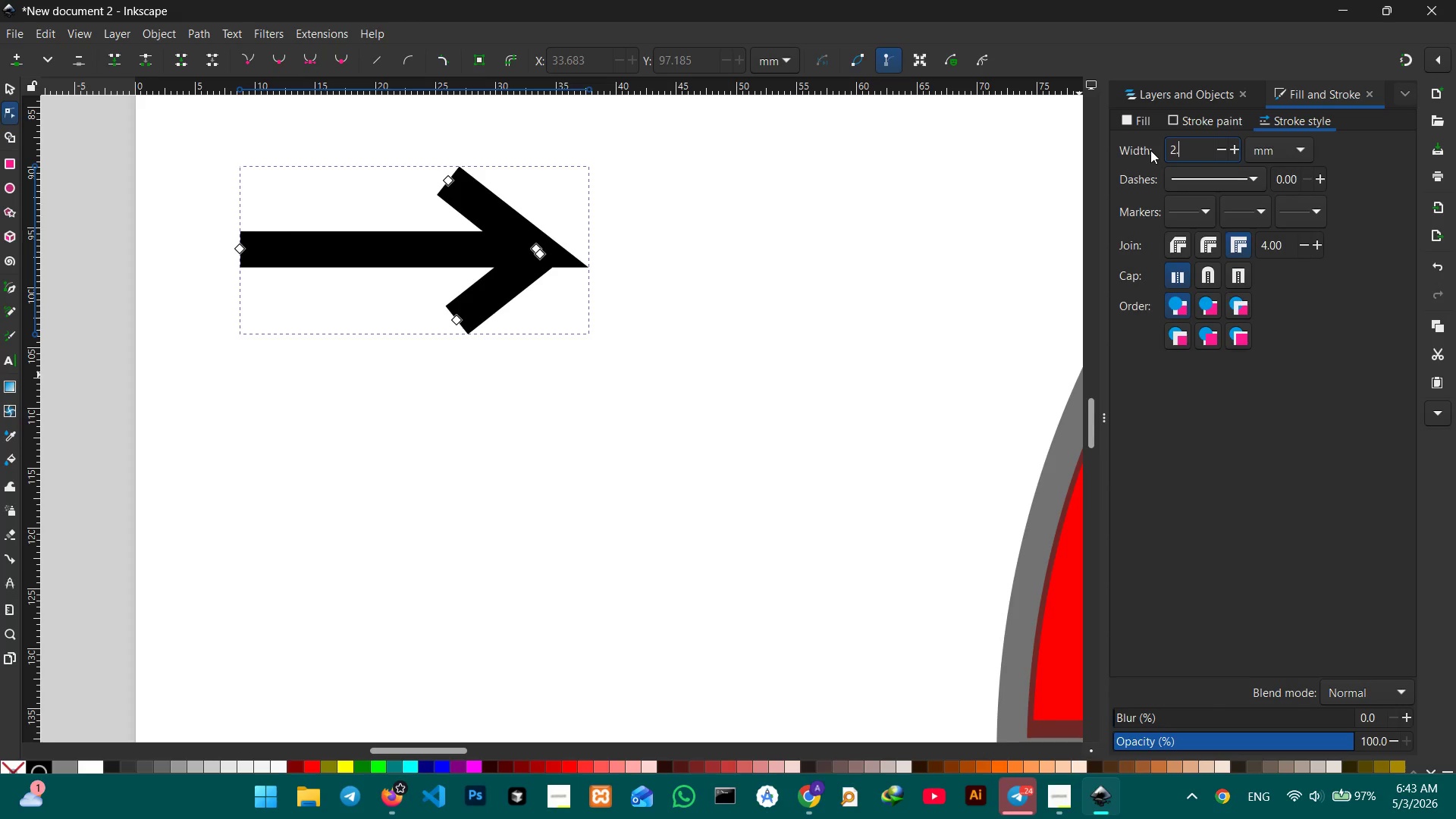 
key(NumpadDecimal)
 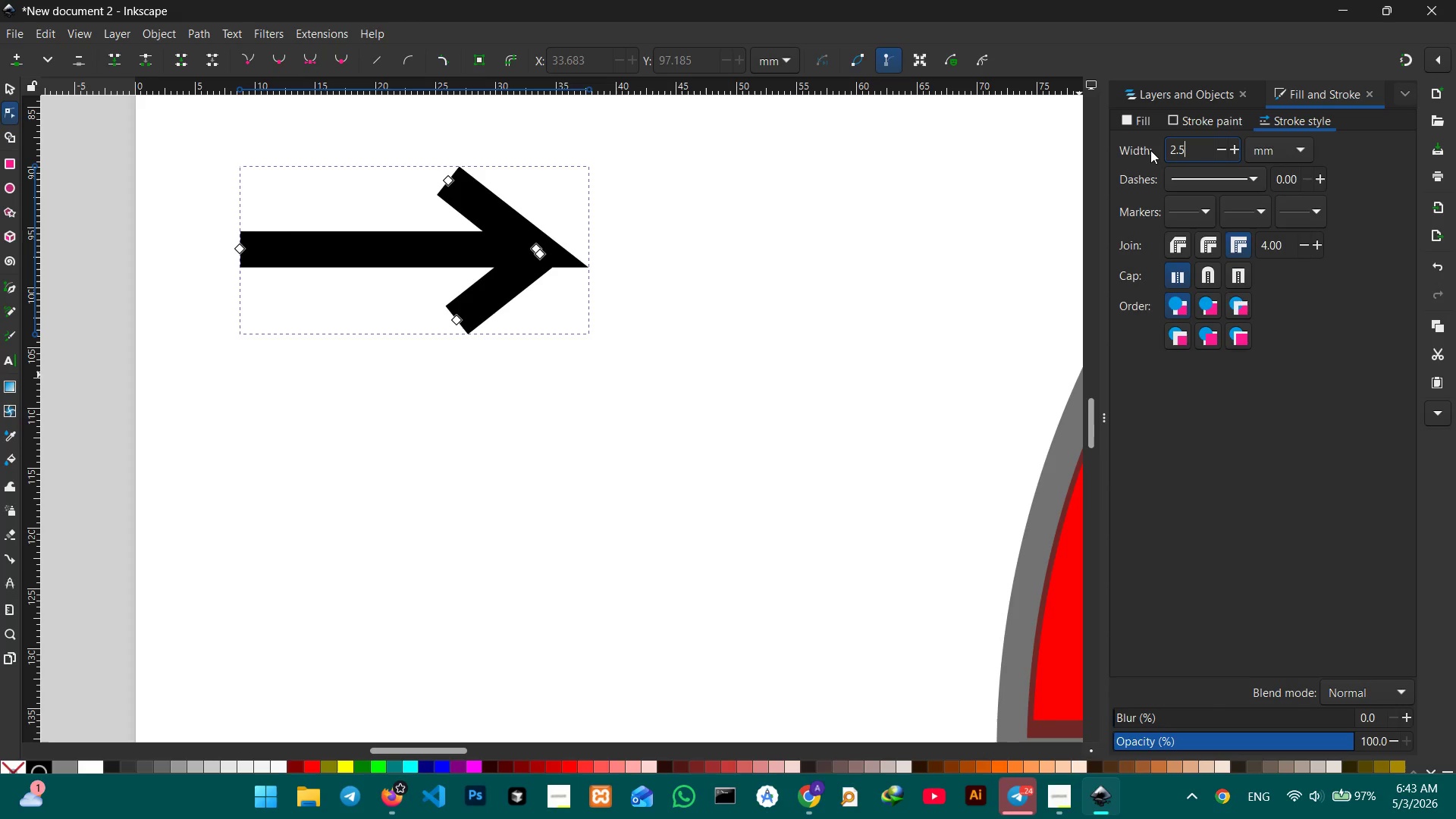 
key(Numpad5)
 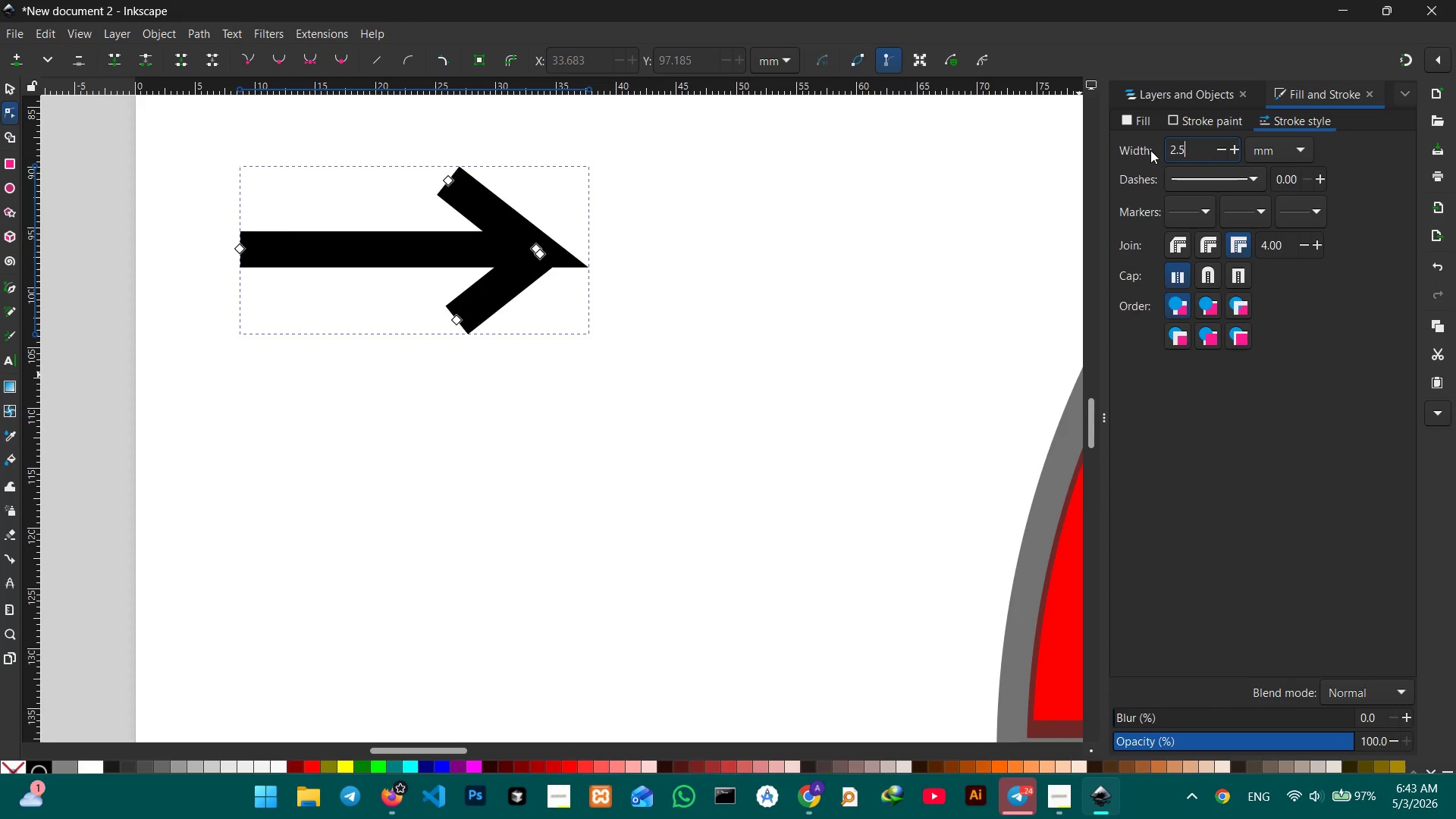 
key(Enter)
 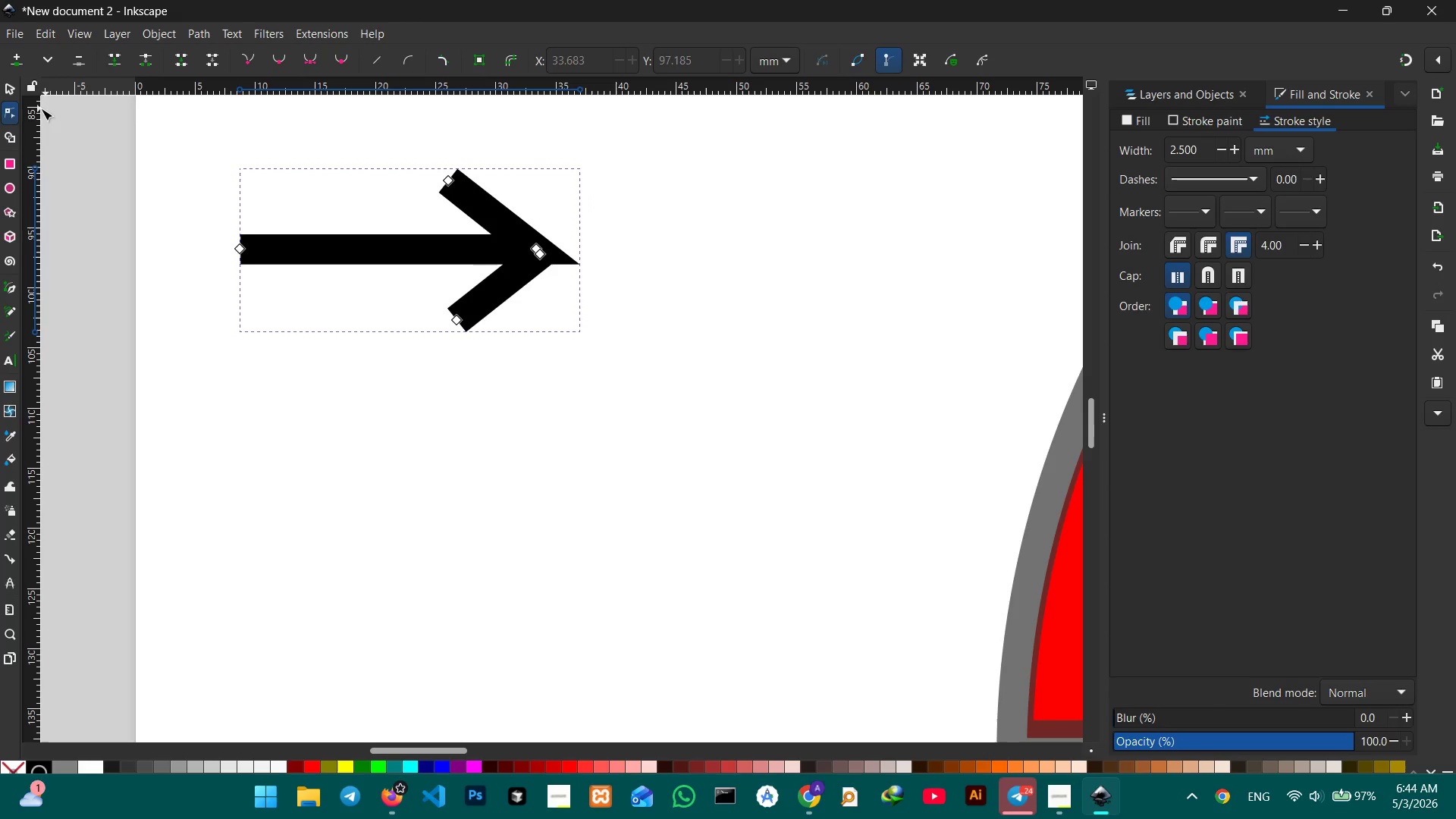 
left_click([3, 87])
 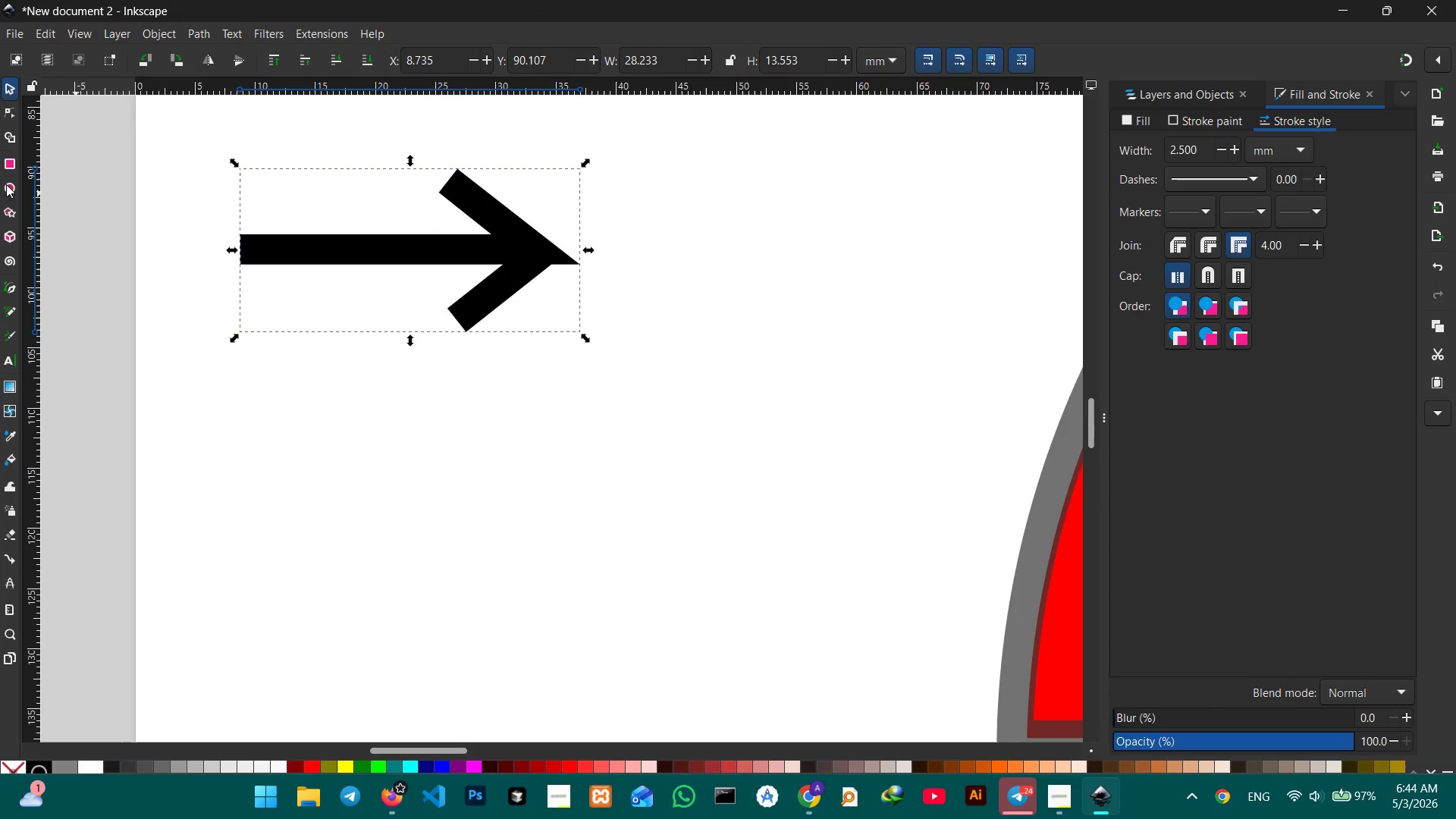 
left_click([11, 136])
 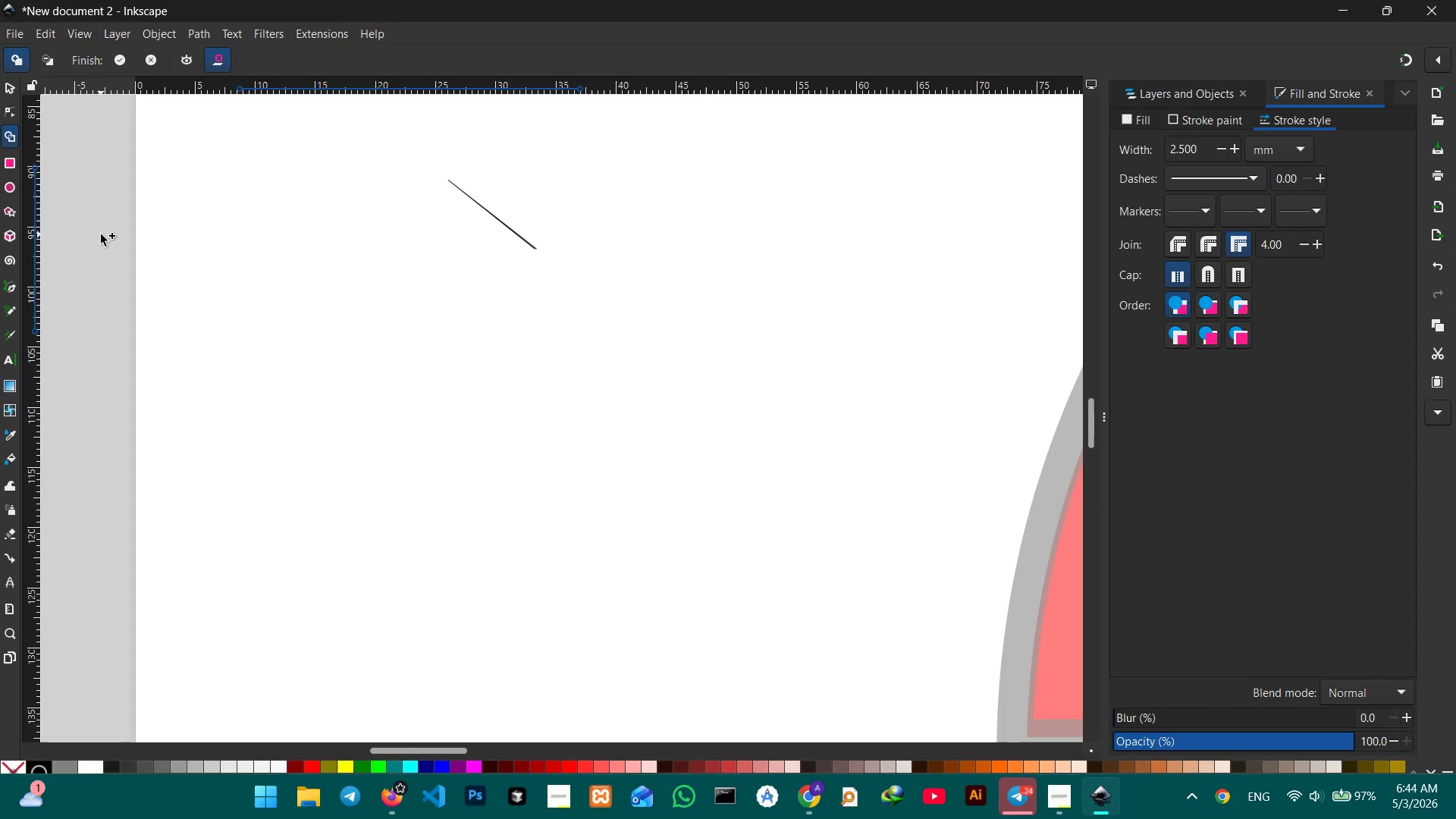 
key(Control+Z)
 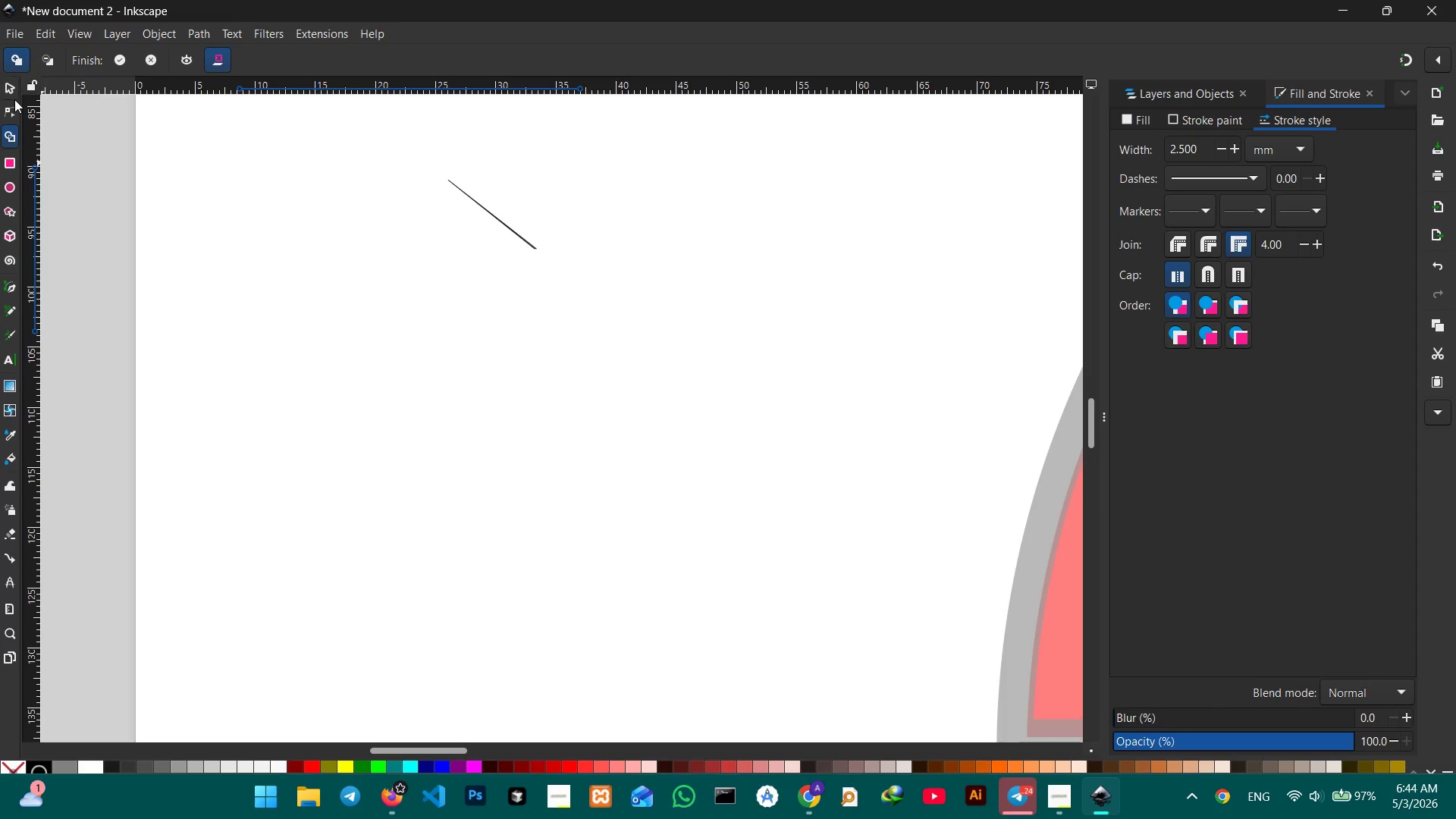 
left_click([12, 89])
 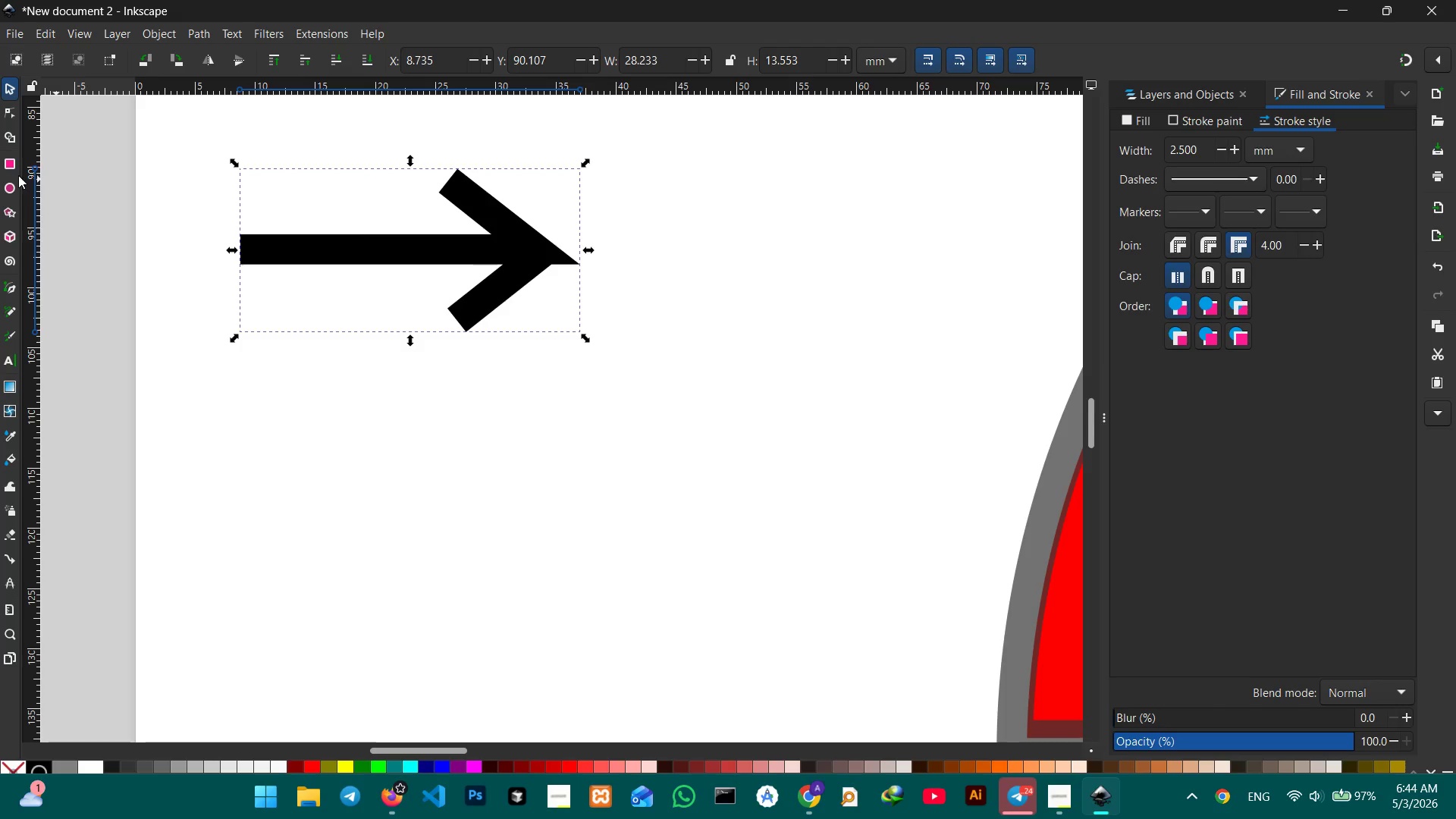 
left_click([10, 109])
 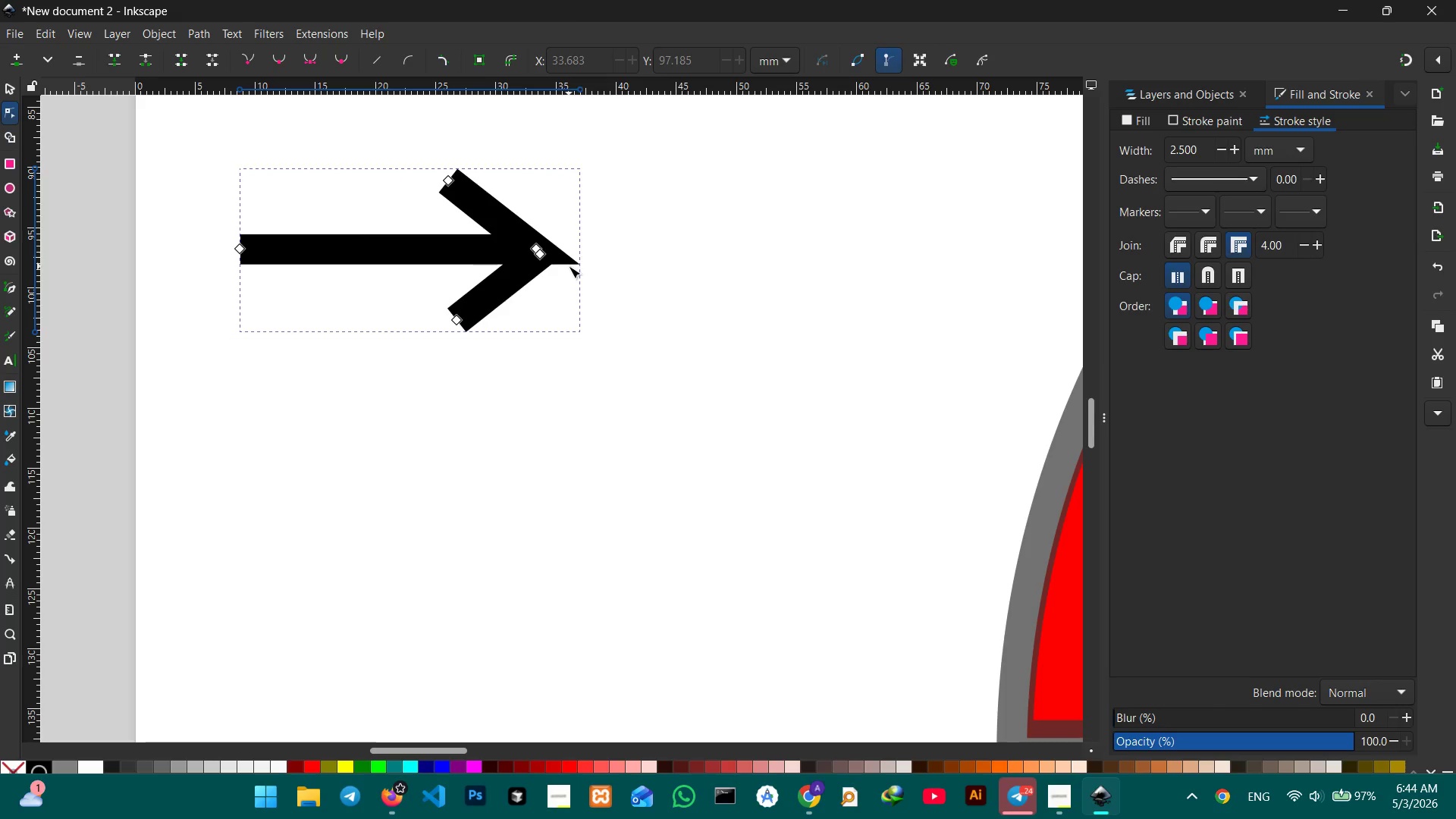 
left_click_drag(start_coordinate=[544, 258], to_coordinate=[557, 266])
 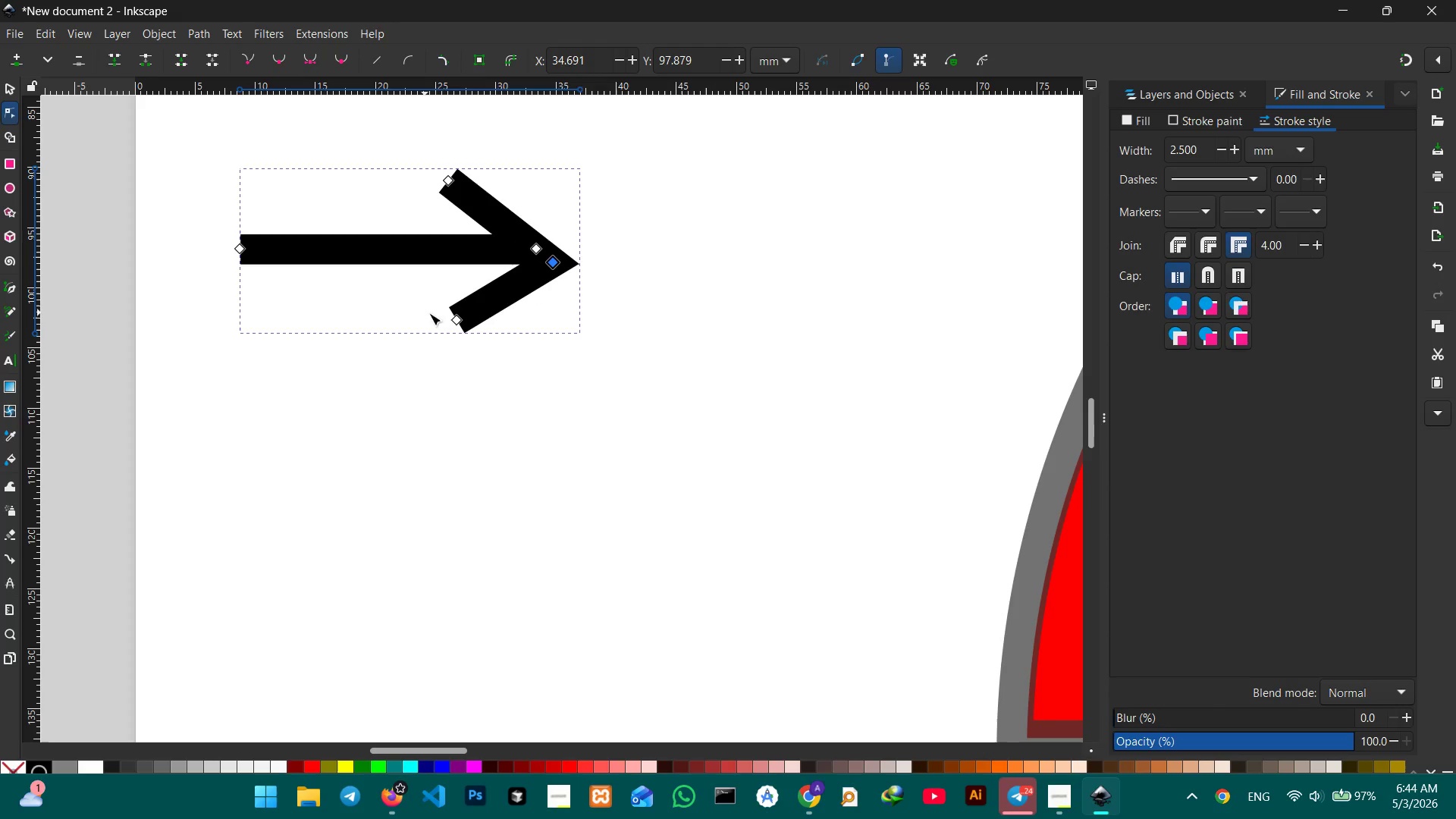 
left_click_drag(start_coordinate=[454, 320], to_coordinate=[447, 323])
 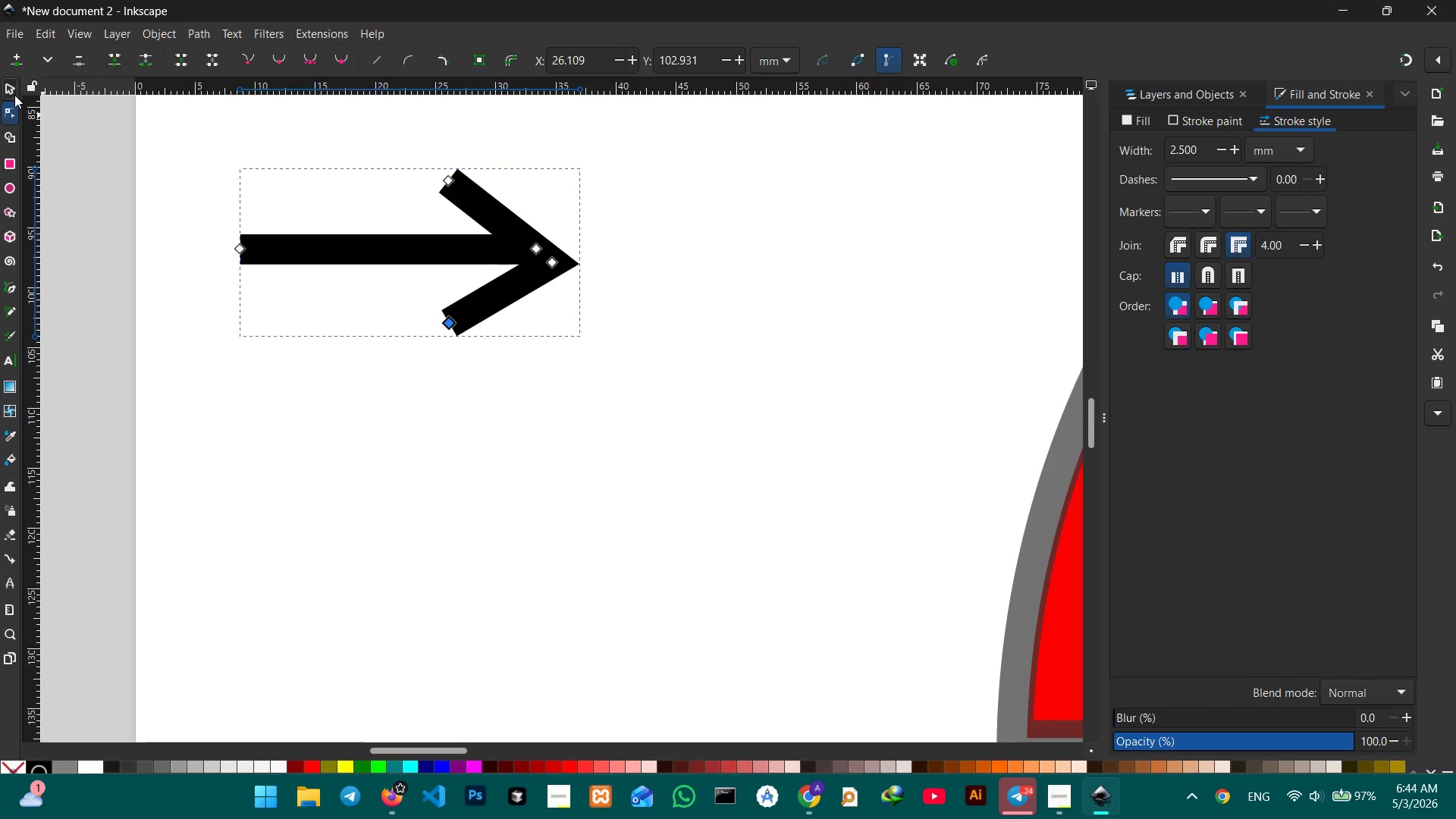 
double_click([273, 148])
 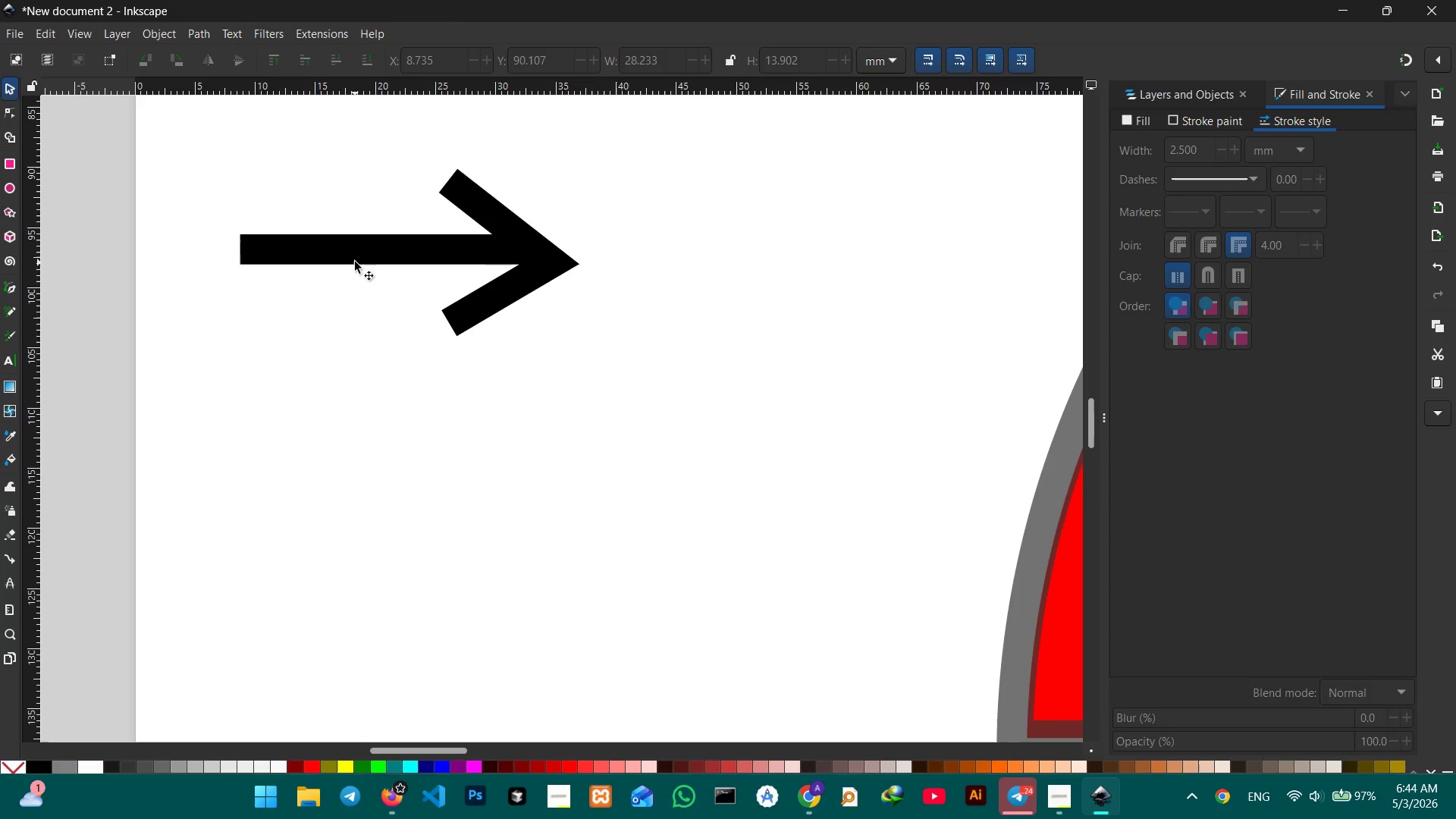 
left_click([367, 254])
 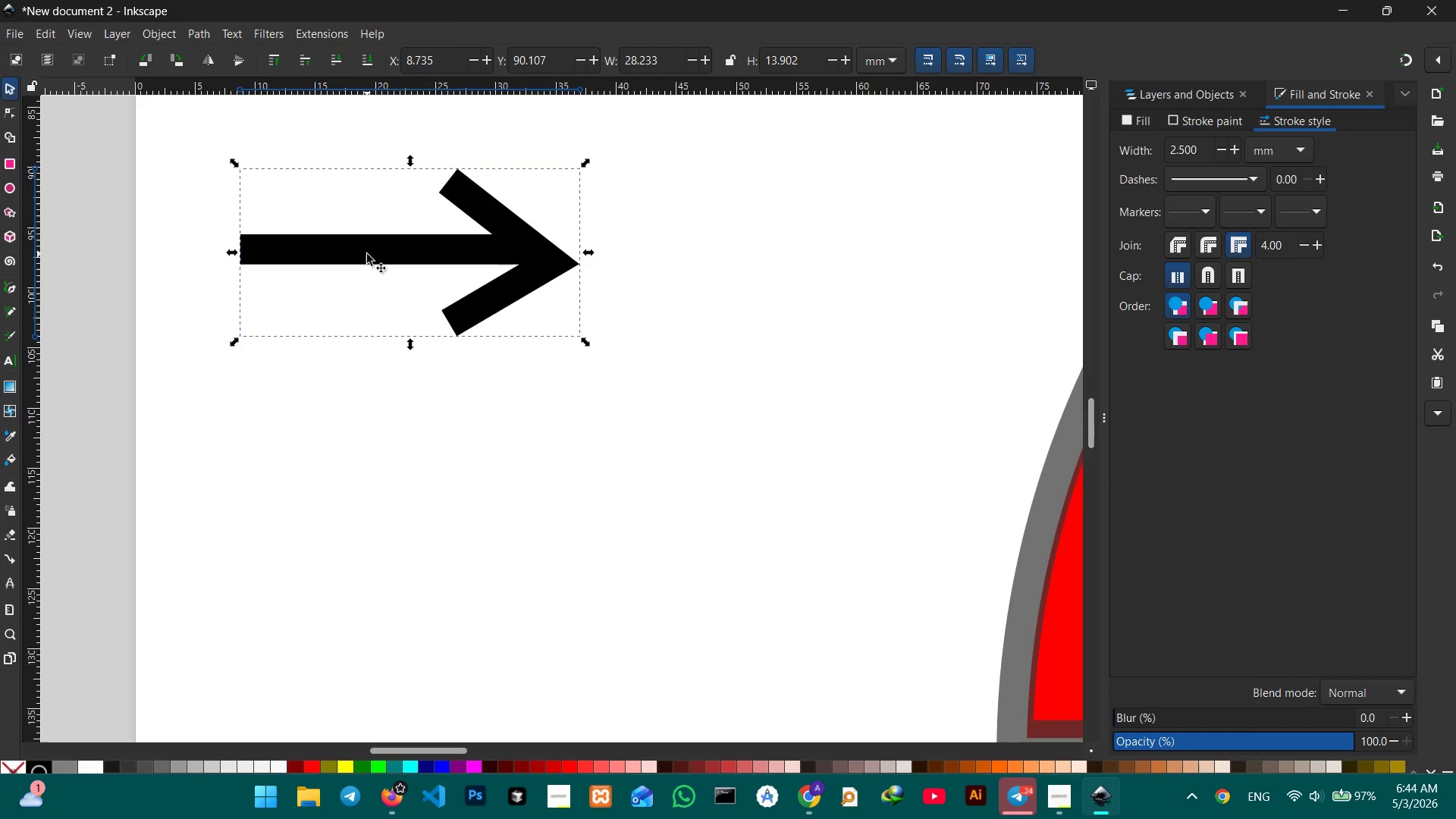 
left_click([367, 254])
 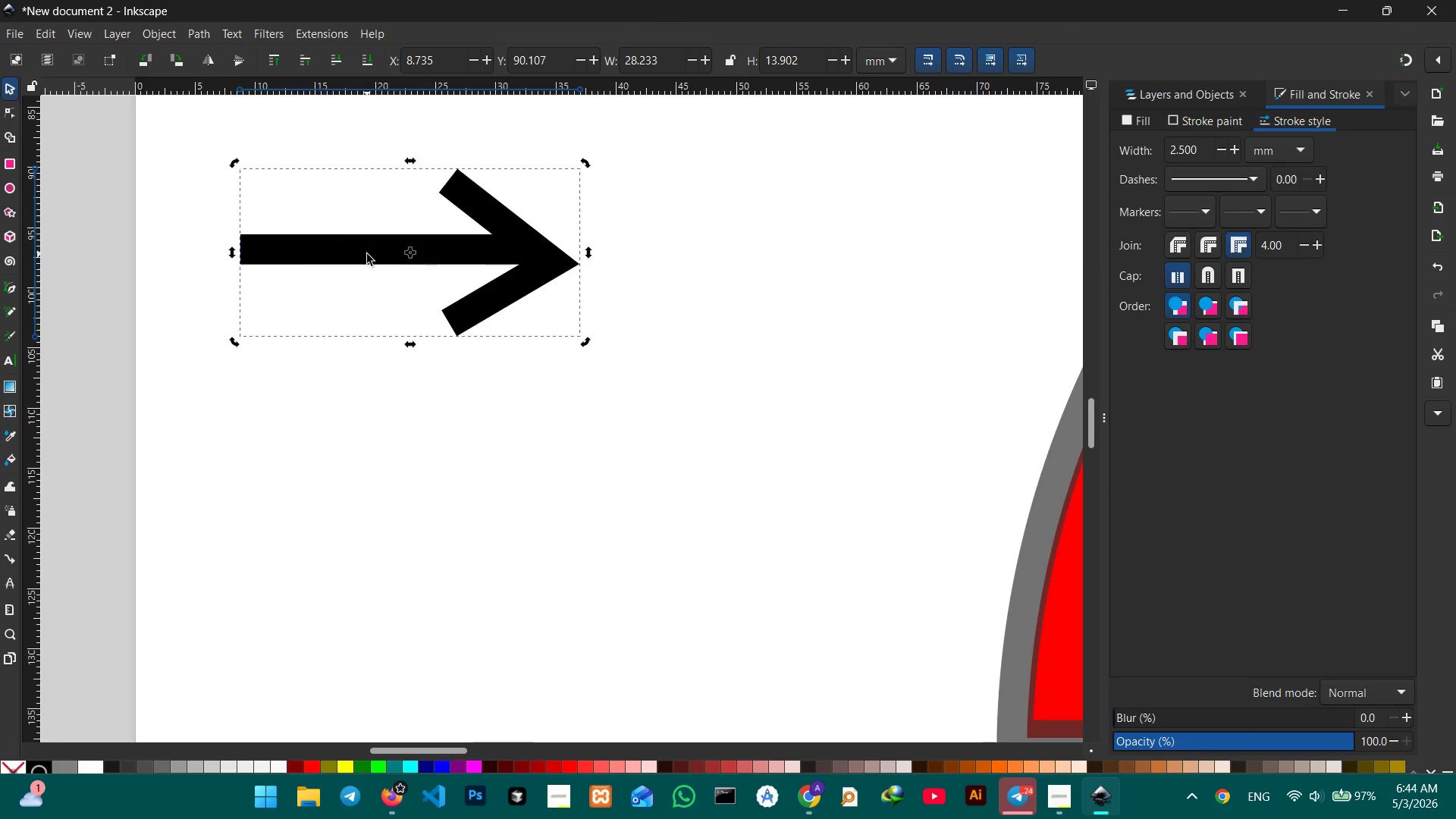 
hold_key(key=ControlLeft, duration=0.45)
scroll: coordinate [367, 254], scroll_direction: down, amount: 3.0
 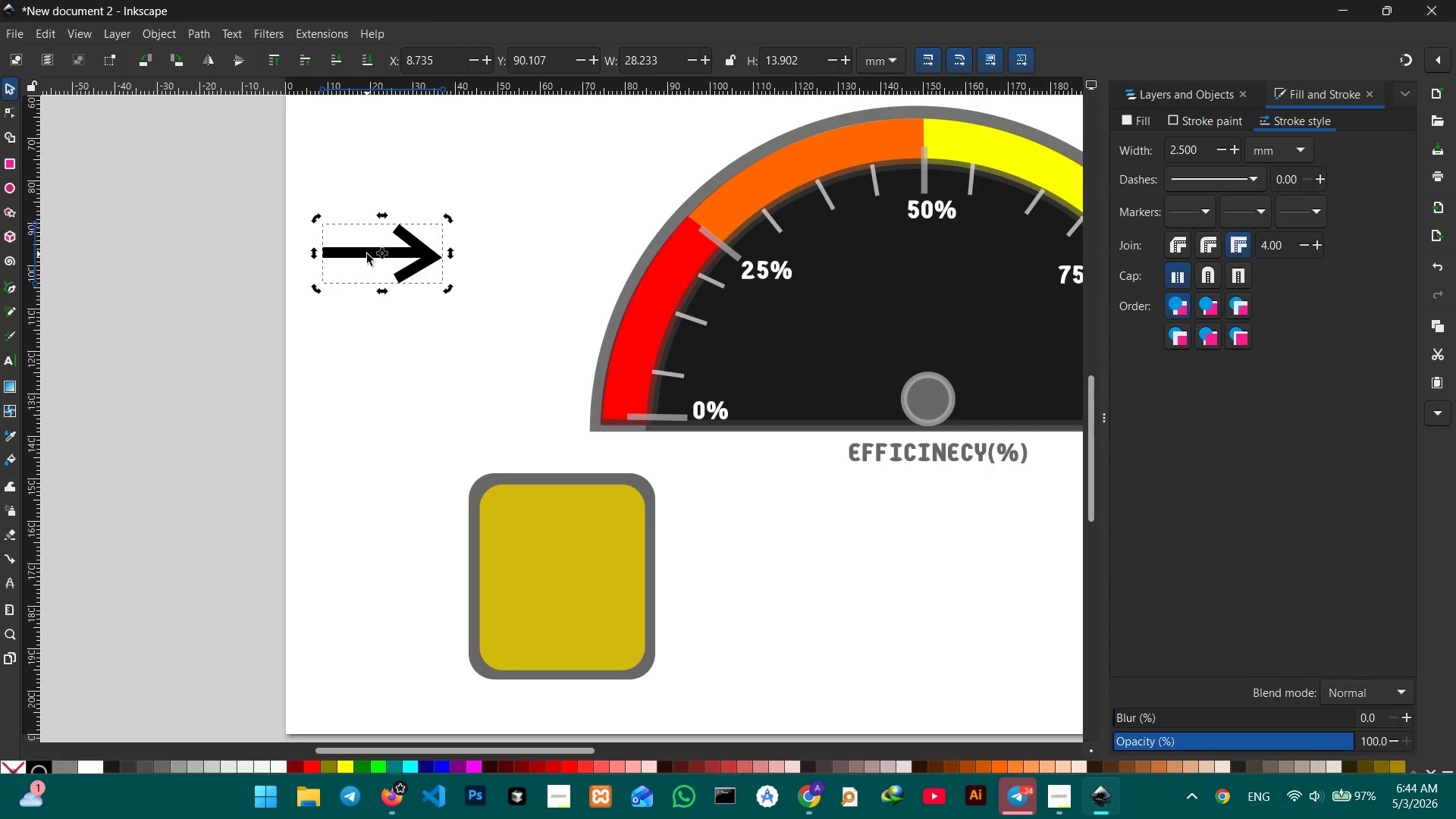 
key(Control+ControlLeft)
 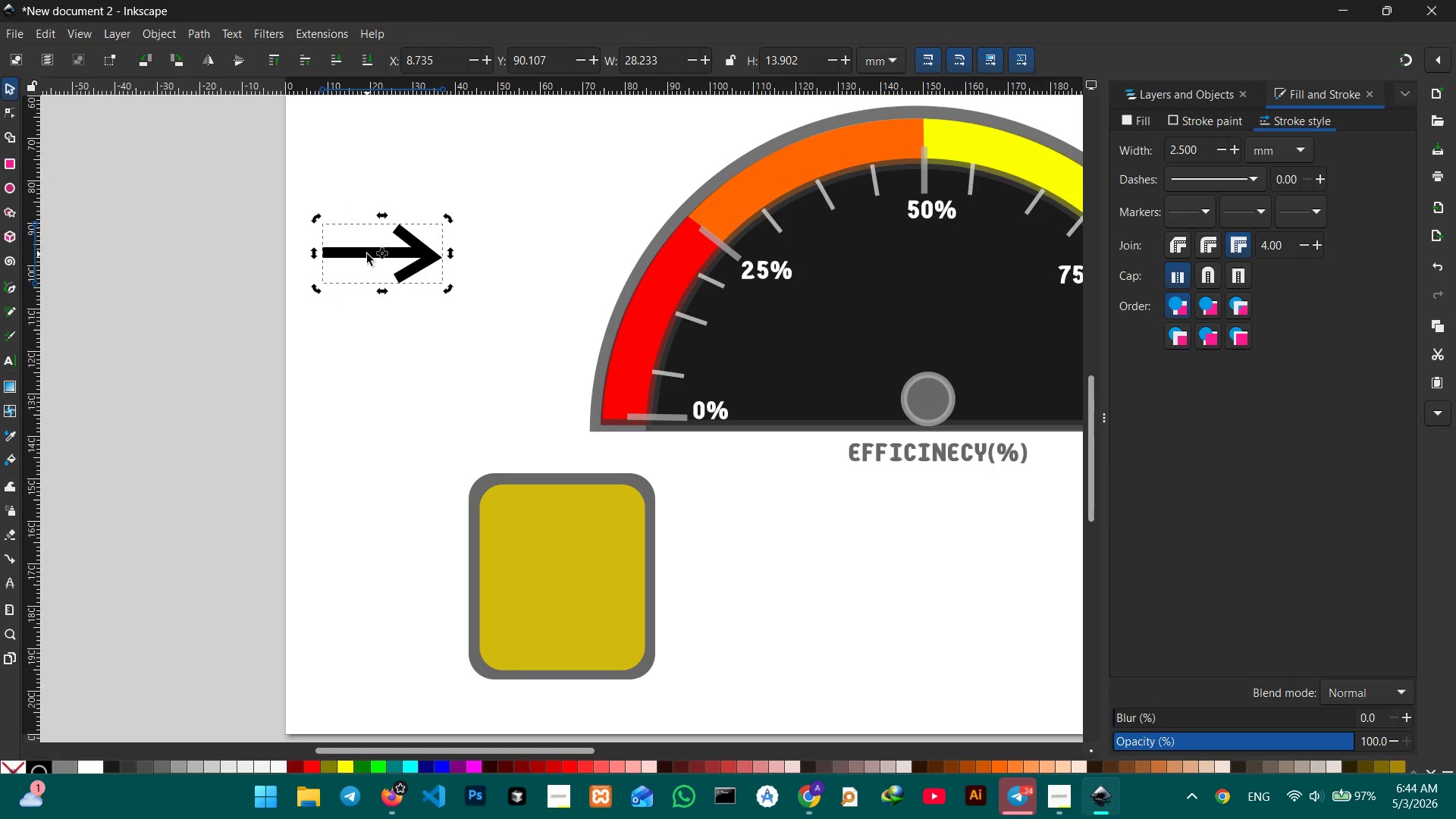 
key(Control+ControlLeft)
 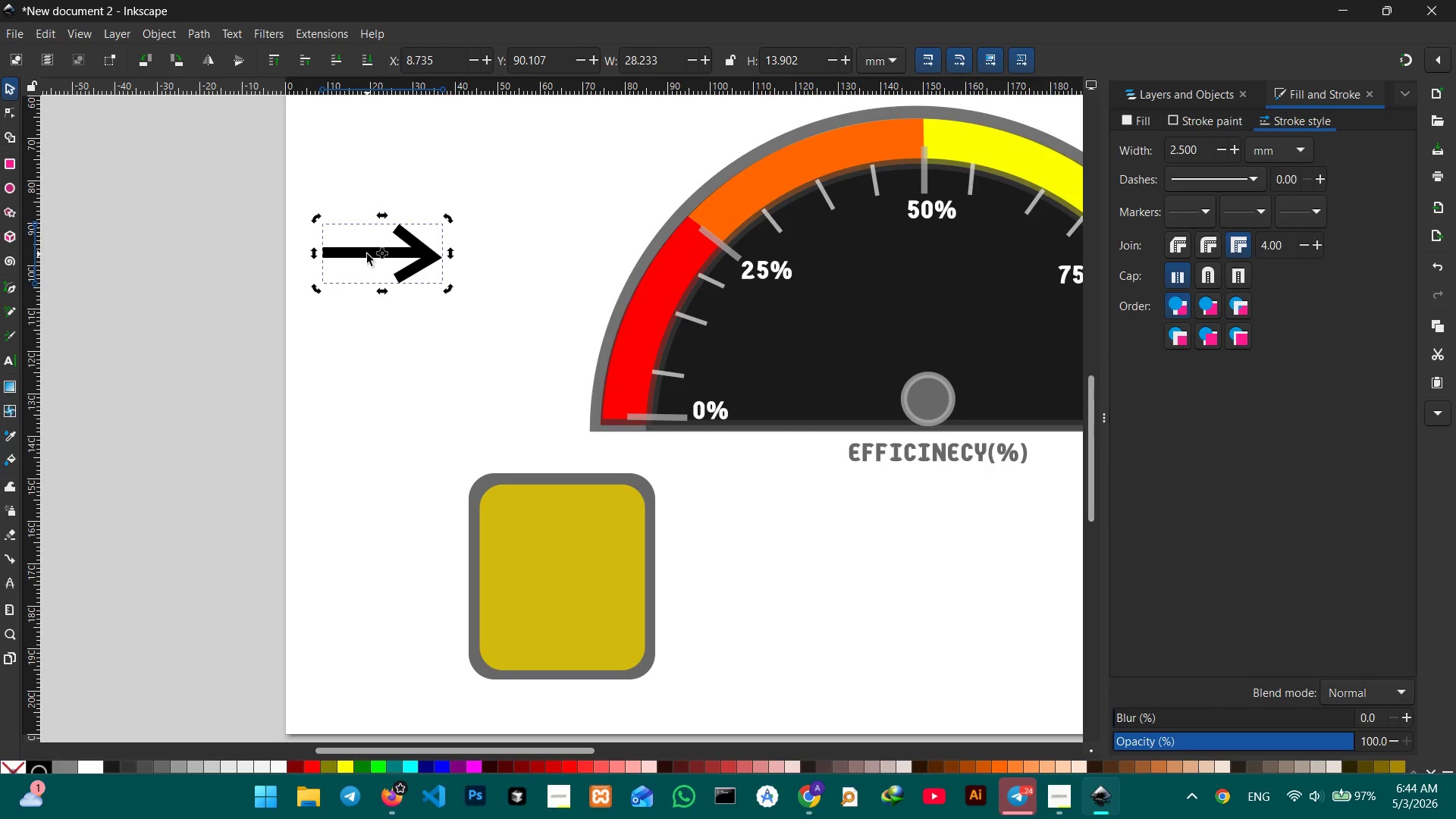 
wait(8.77)
 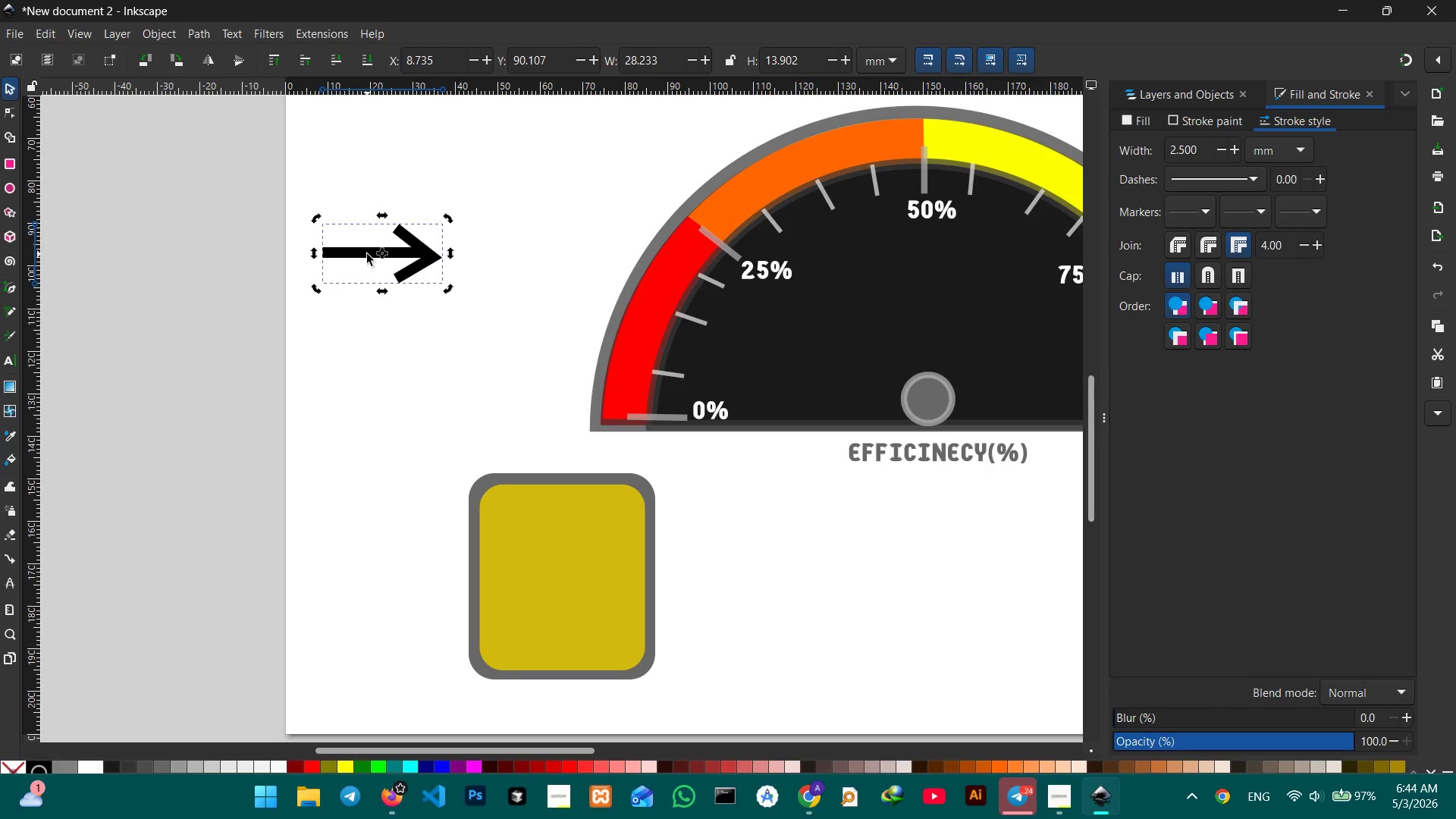 
key(Control+C)
 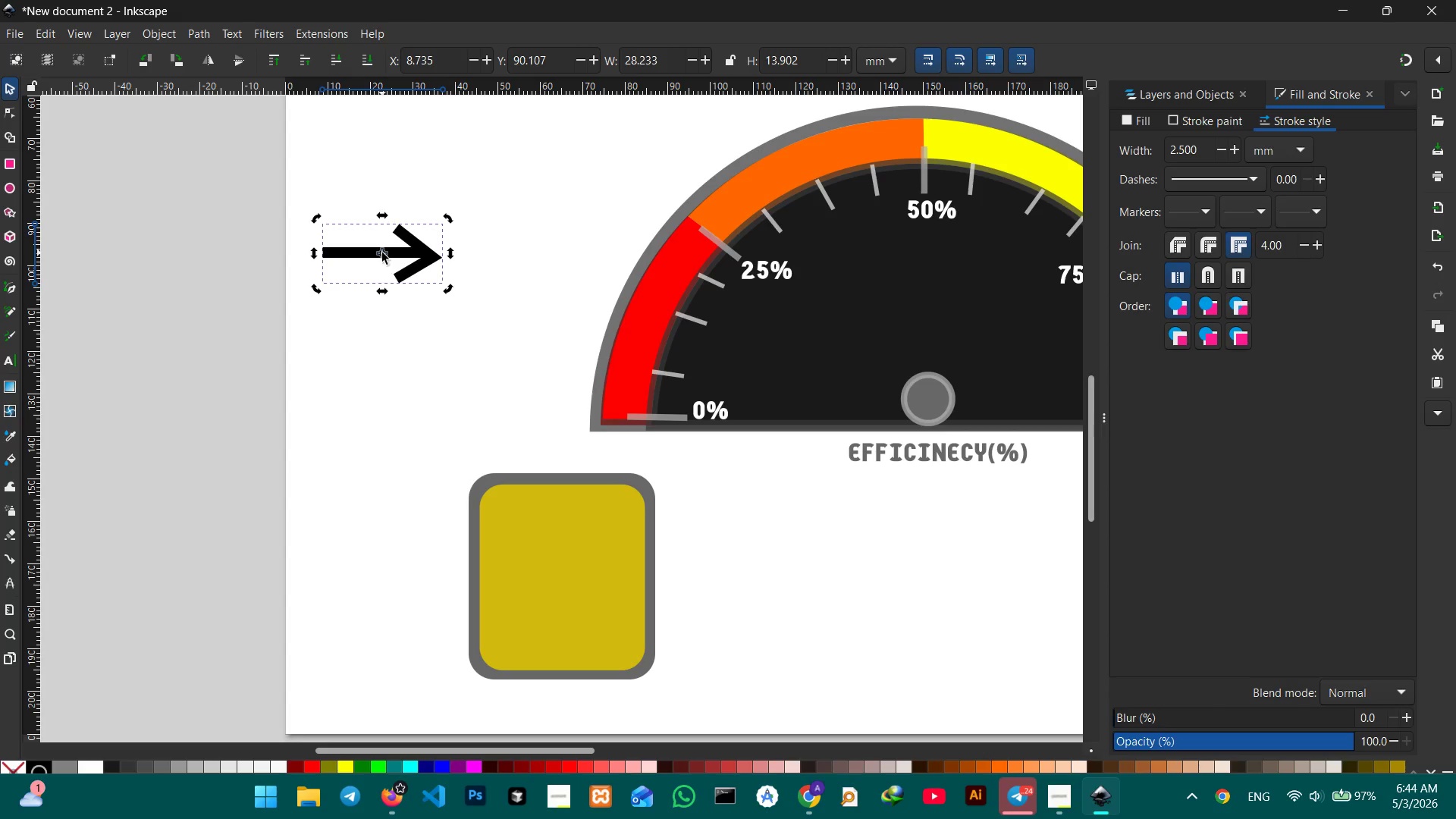 
key(Control+V)
 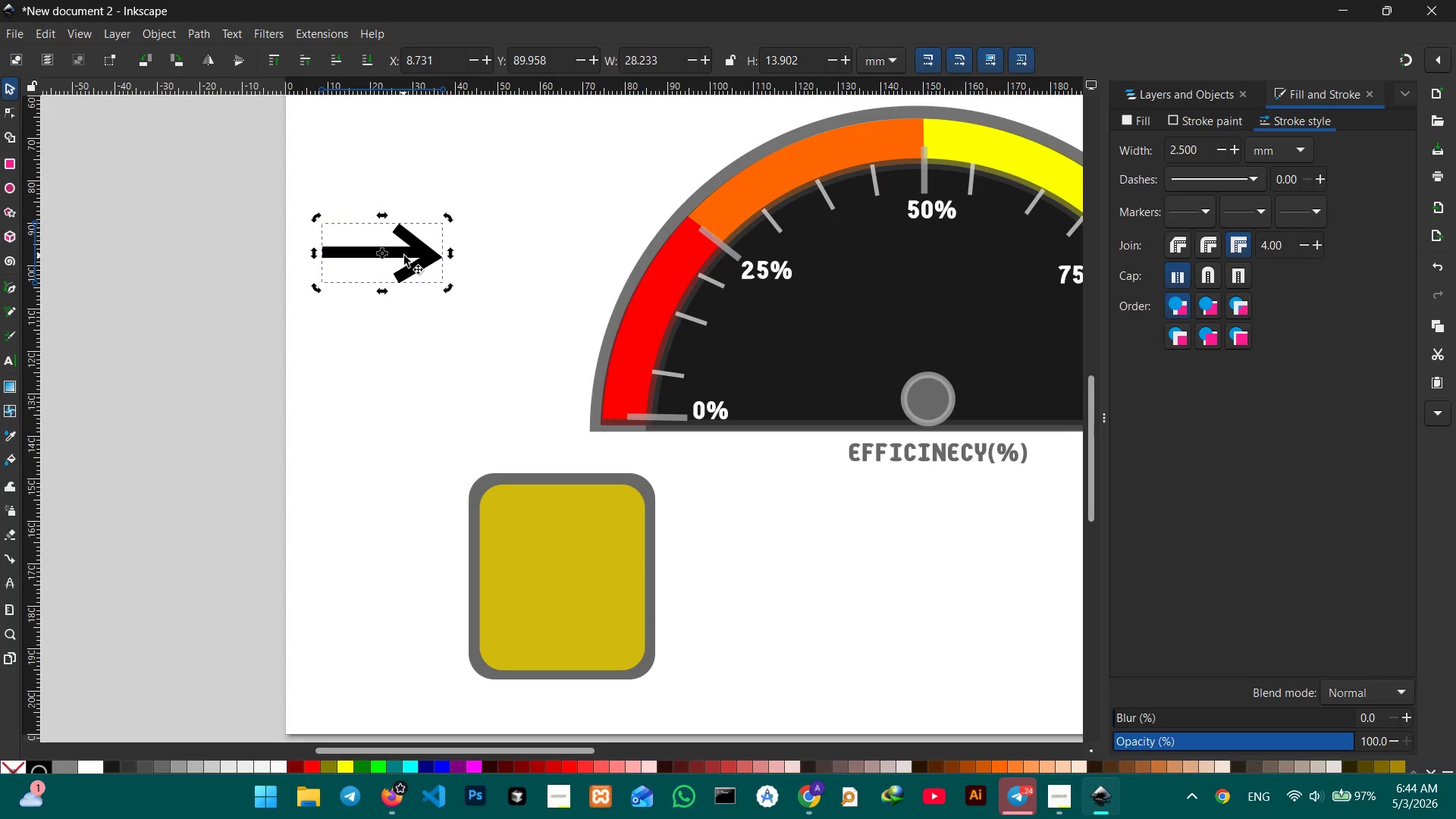 
left_click_drag(start_coordinate=[410, 253], to_coordinate=[466, 431])
 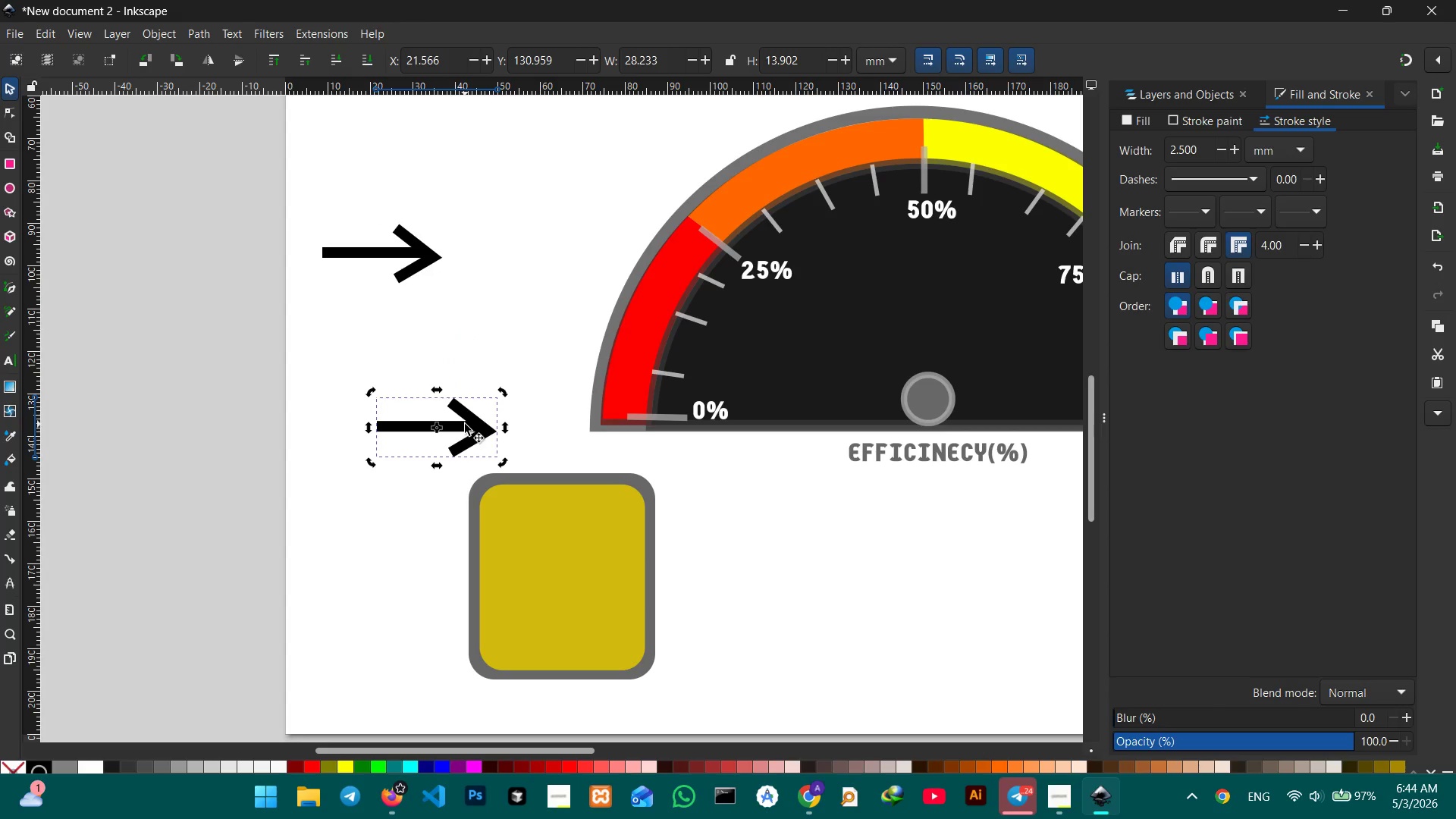 
left_click_drag(start_coordinate=[465, 423], to_coordinate=[580, 632])
 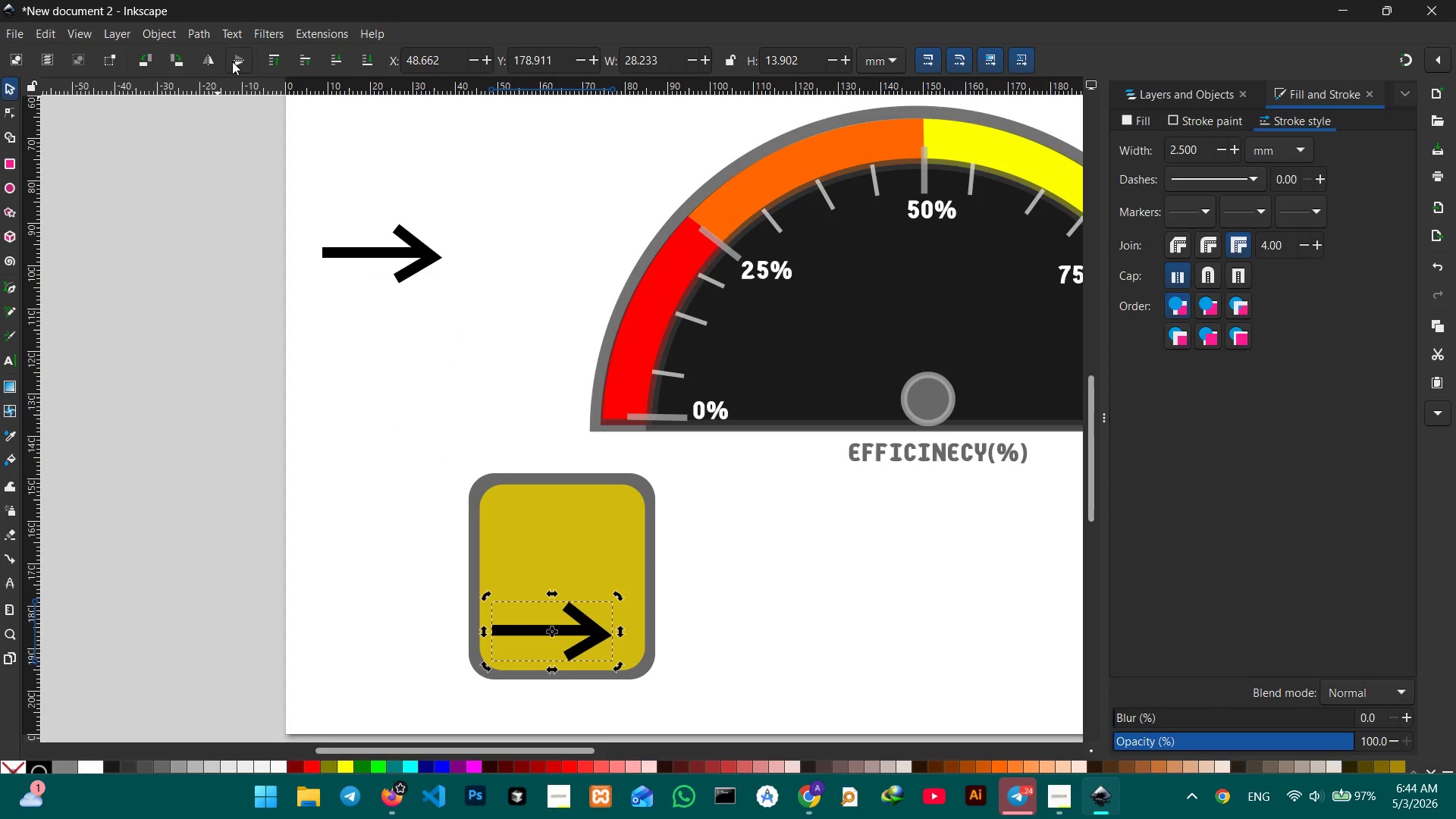 
left_click([211, 64])
 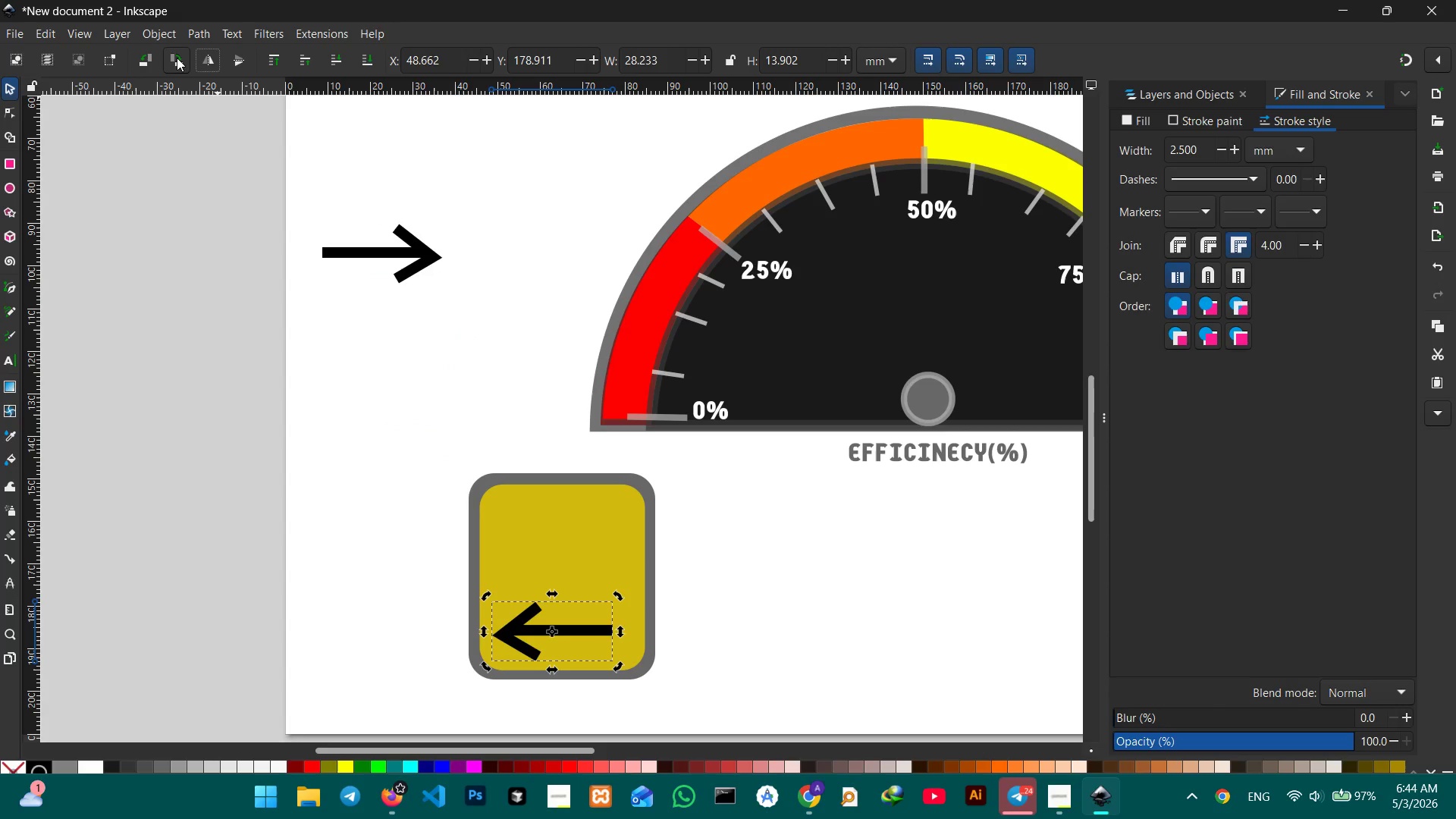 
left_click([146, 62])
 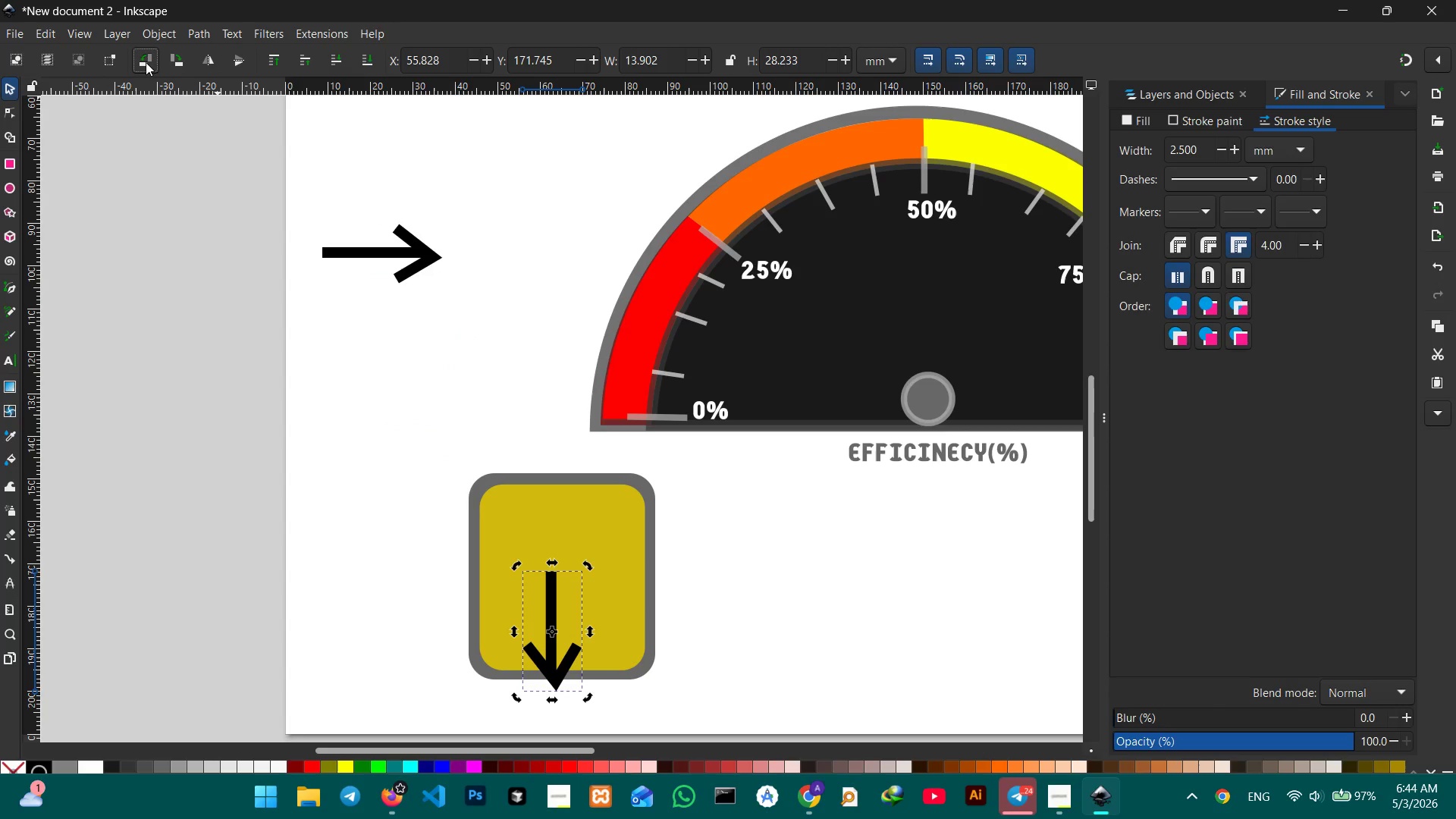 
left_click([146, 62])
 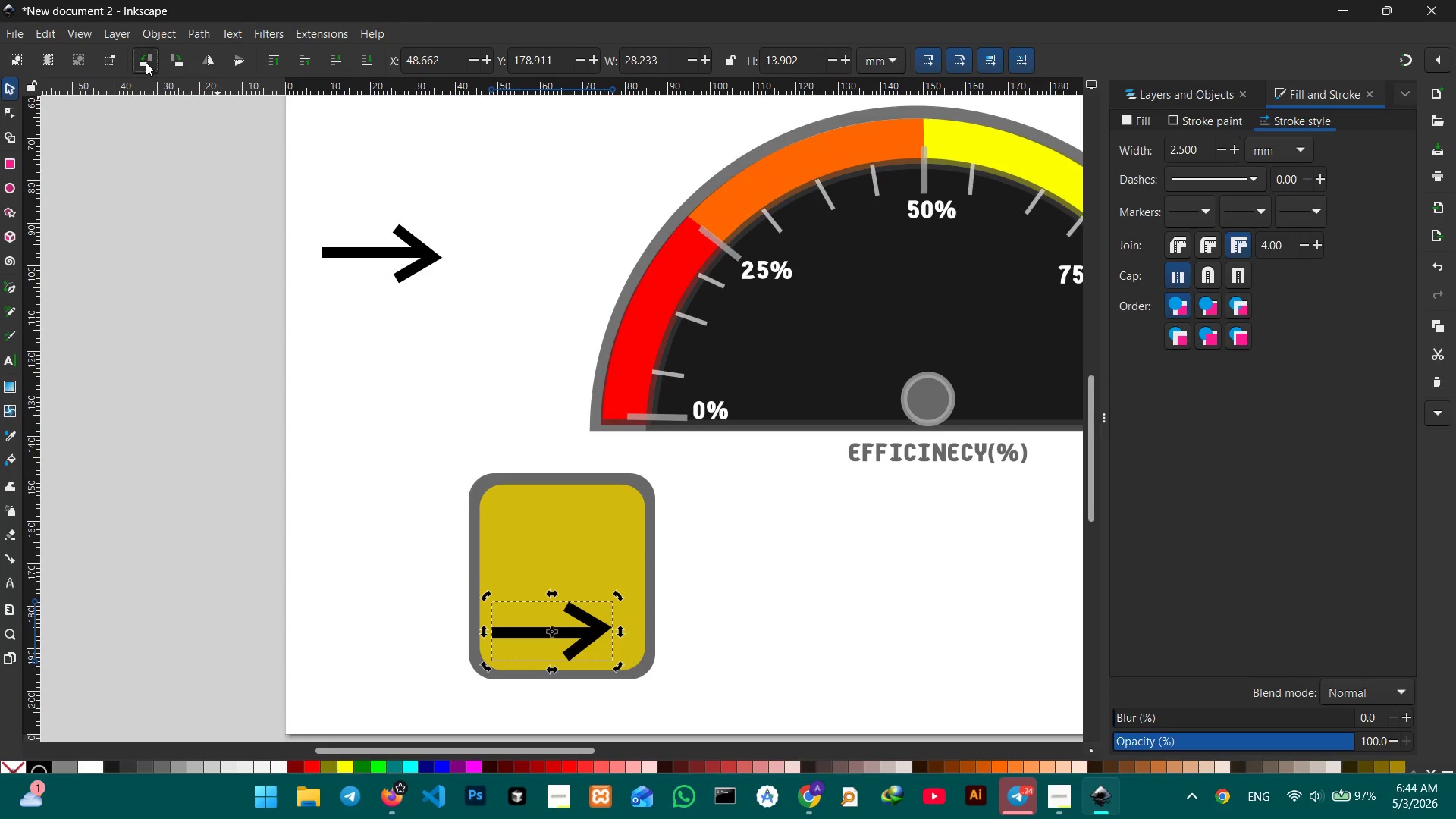 
double_click([146, 62])
 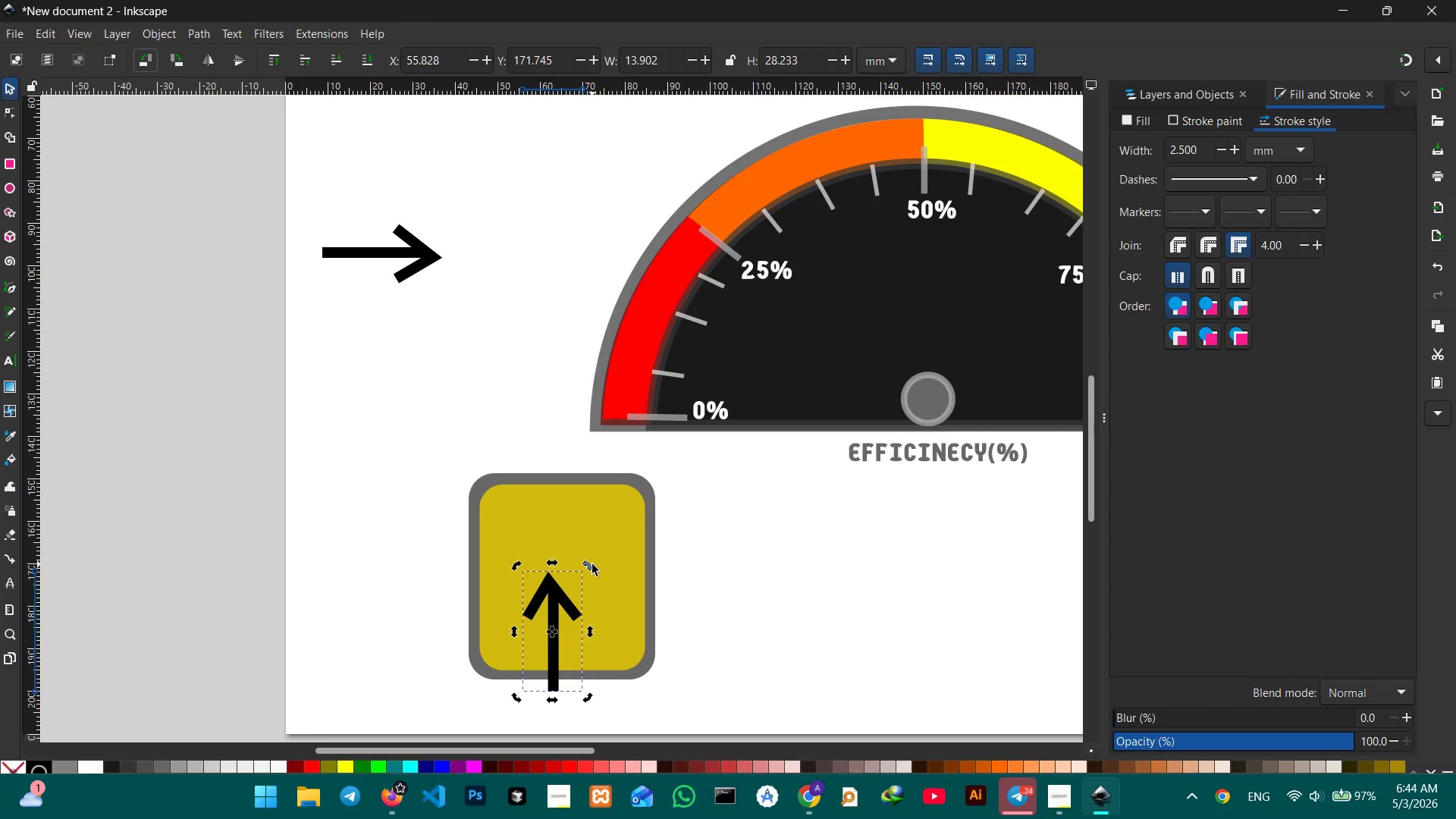 
left_click_drag(start_coordinate=[551, 563], to_coordinate=[551, 584])
 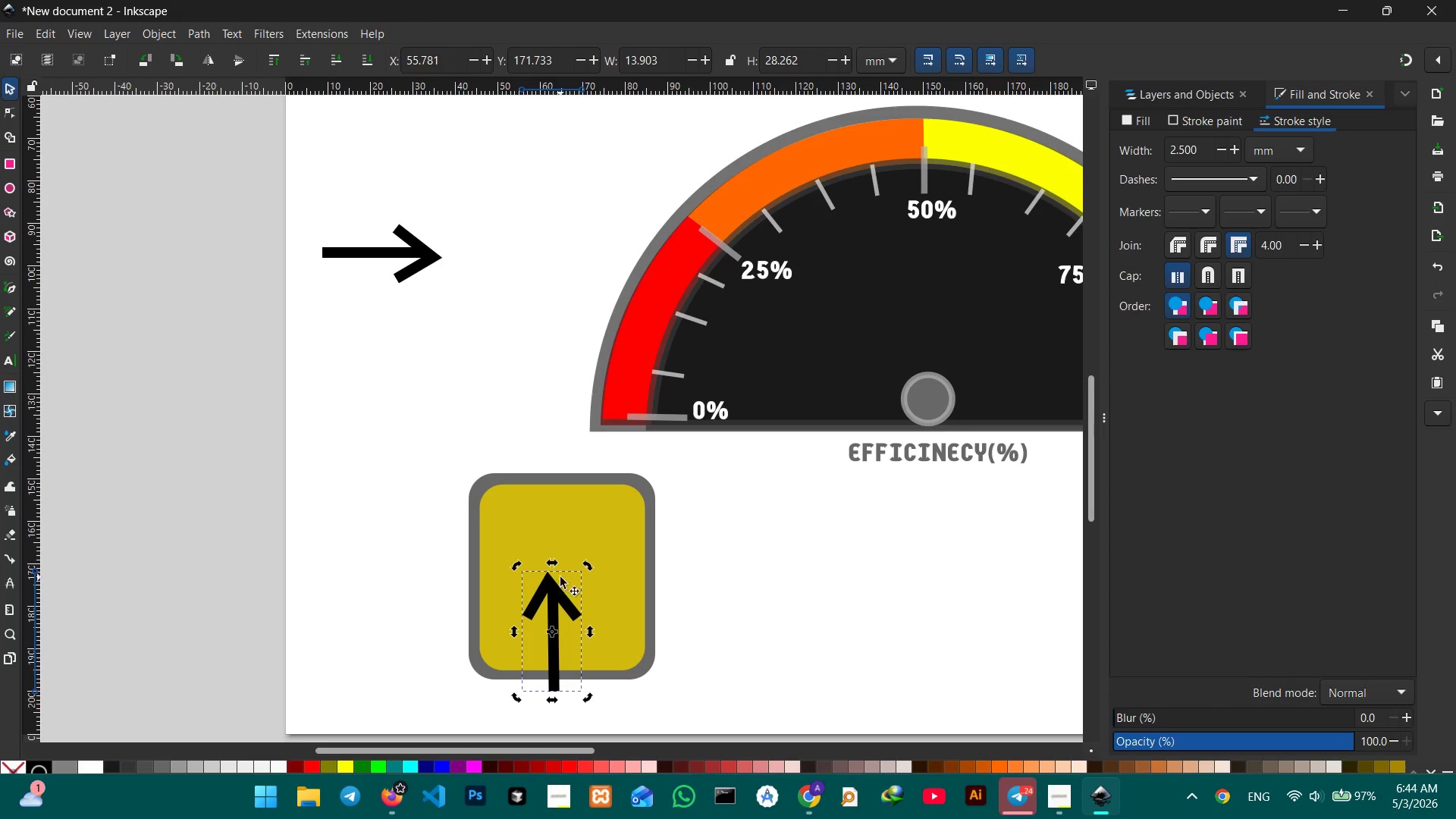 
hold_key(key=ControlLeft, duration=1.28)
 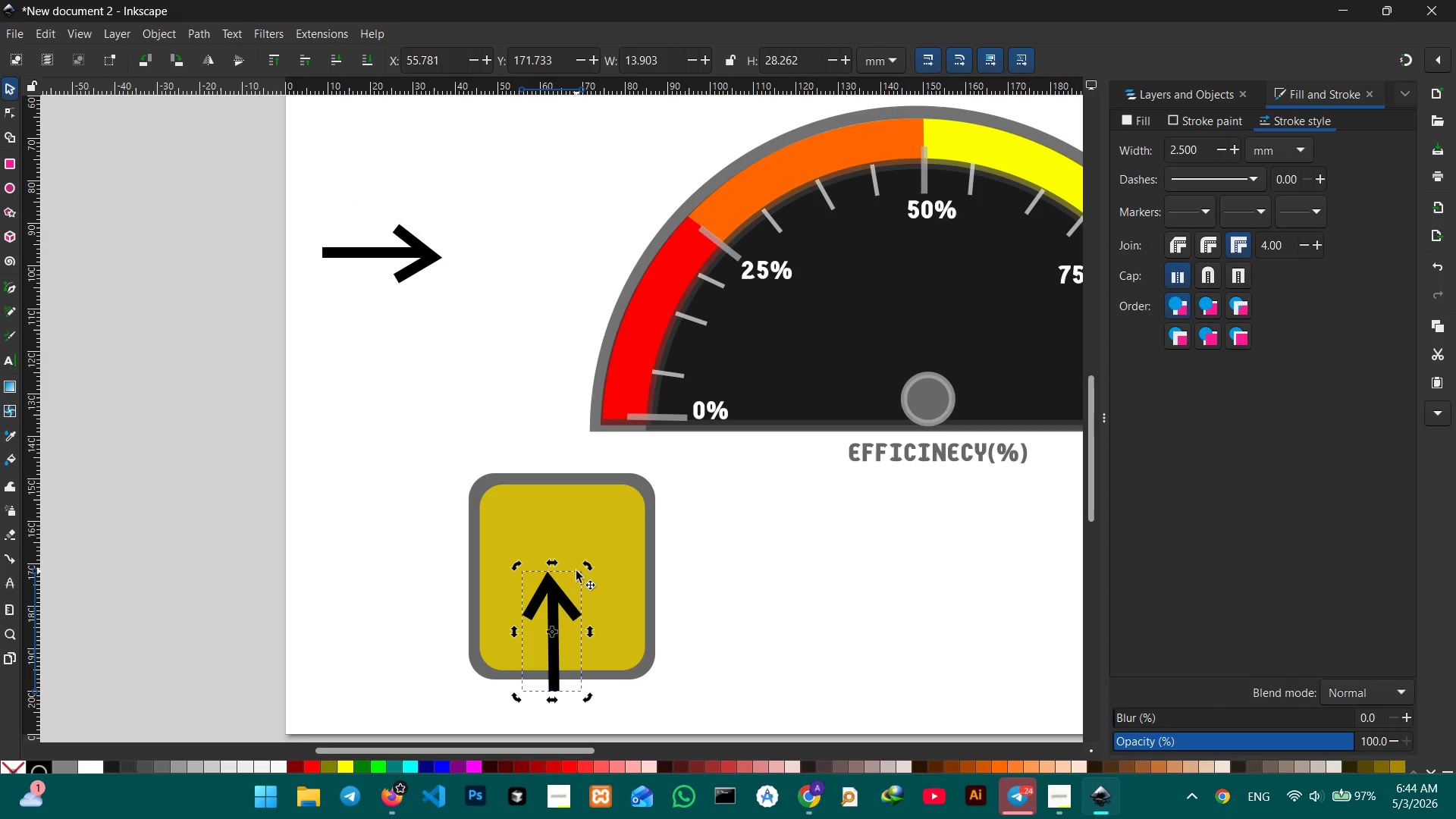 
hold_key(key=ControlLeft, duration=1.2)
left_click_drag(start_coordinate=[583, 566], to_coordinate=[570, 583])
 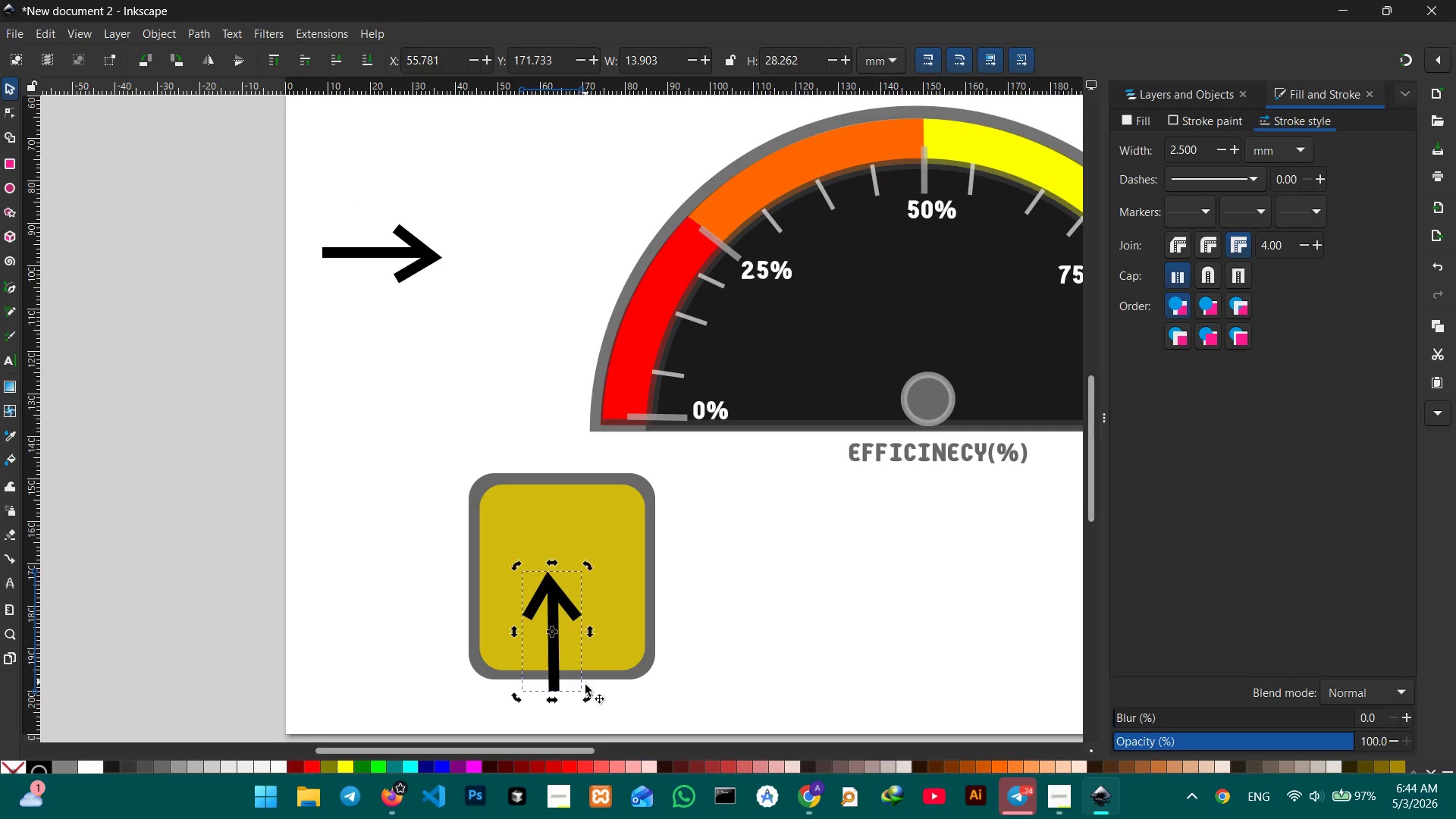 
hold_key(key=ControlLeft, duration=0.86)
left_click_drag(start_coordinate=[587, 696], to_coordinate=[576, 676])
 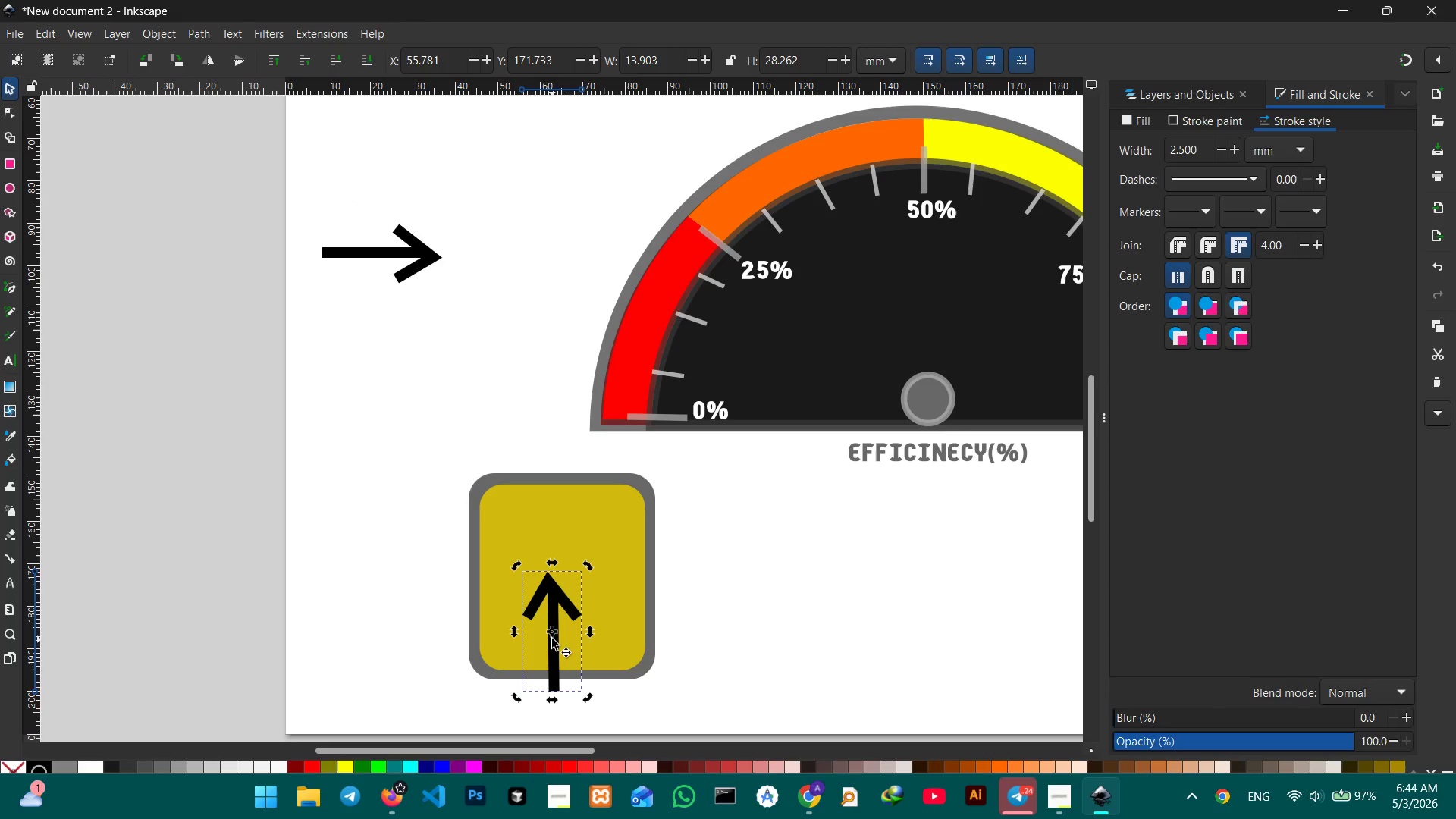 
left_click_drag(start_coordinate=[552, 639], to_coordinate=[717, 623])
 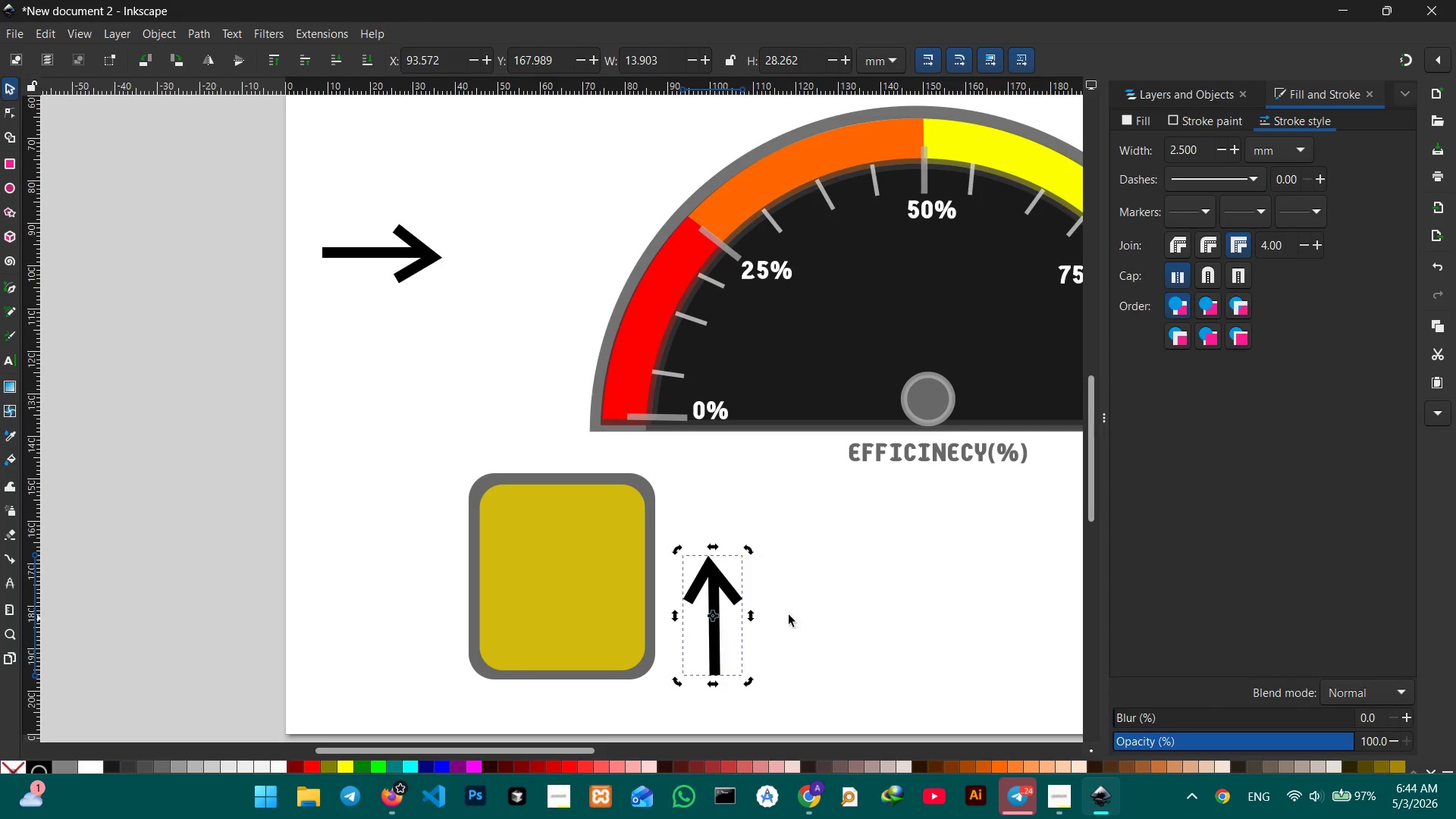 
left_click([820, 613])
 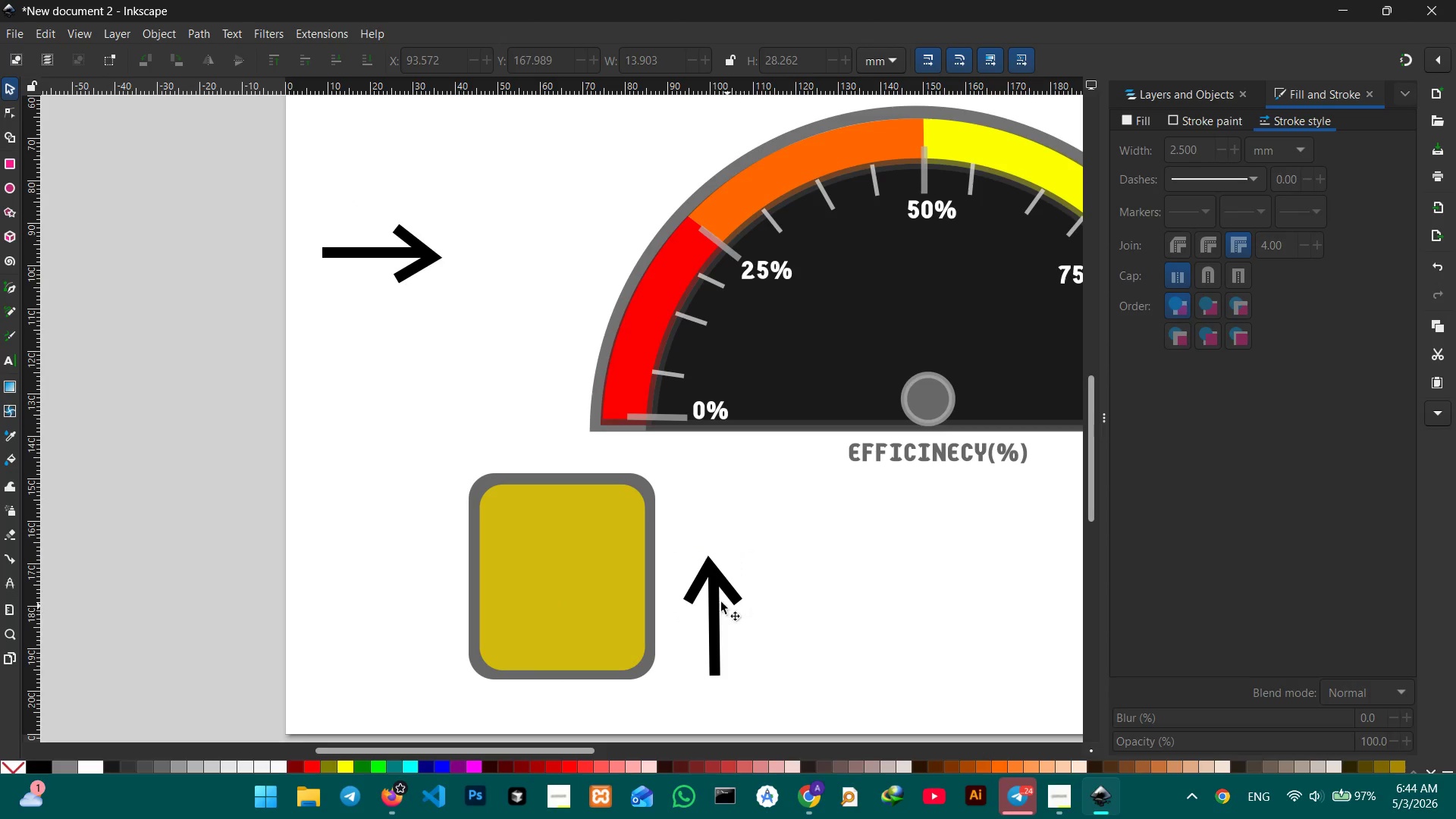 
left_click([708, 587])
 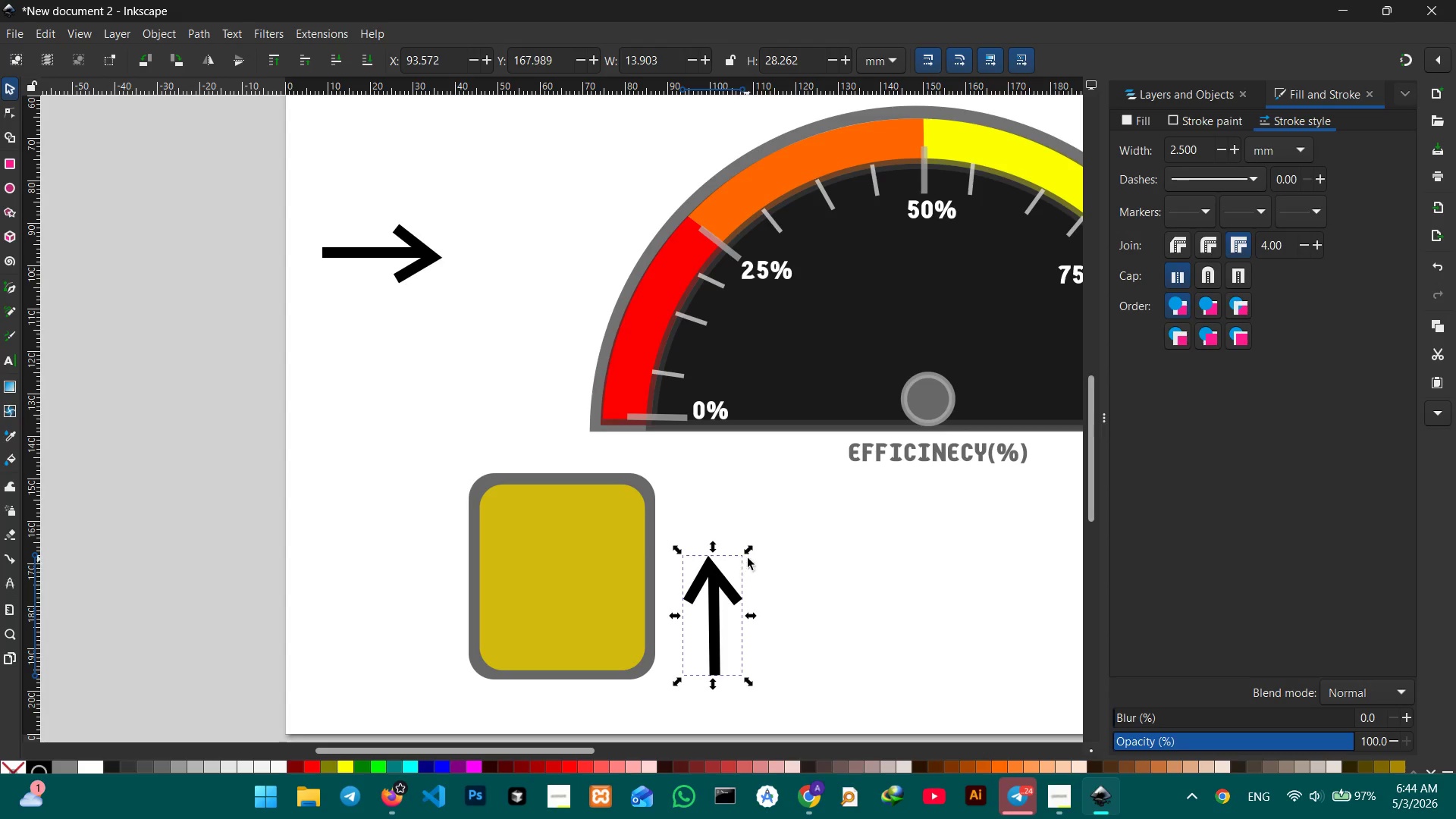 
left_click_drag(start_coordinate=[748, 551], to_coordinate=[721, 582])
 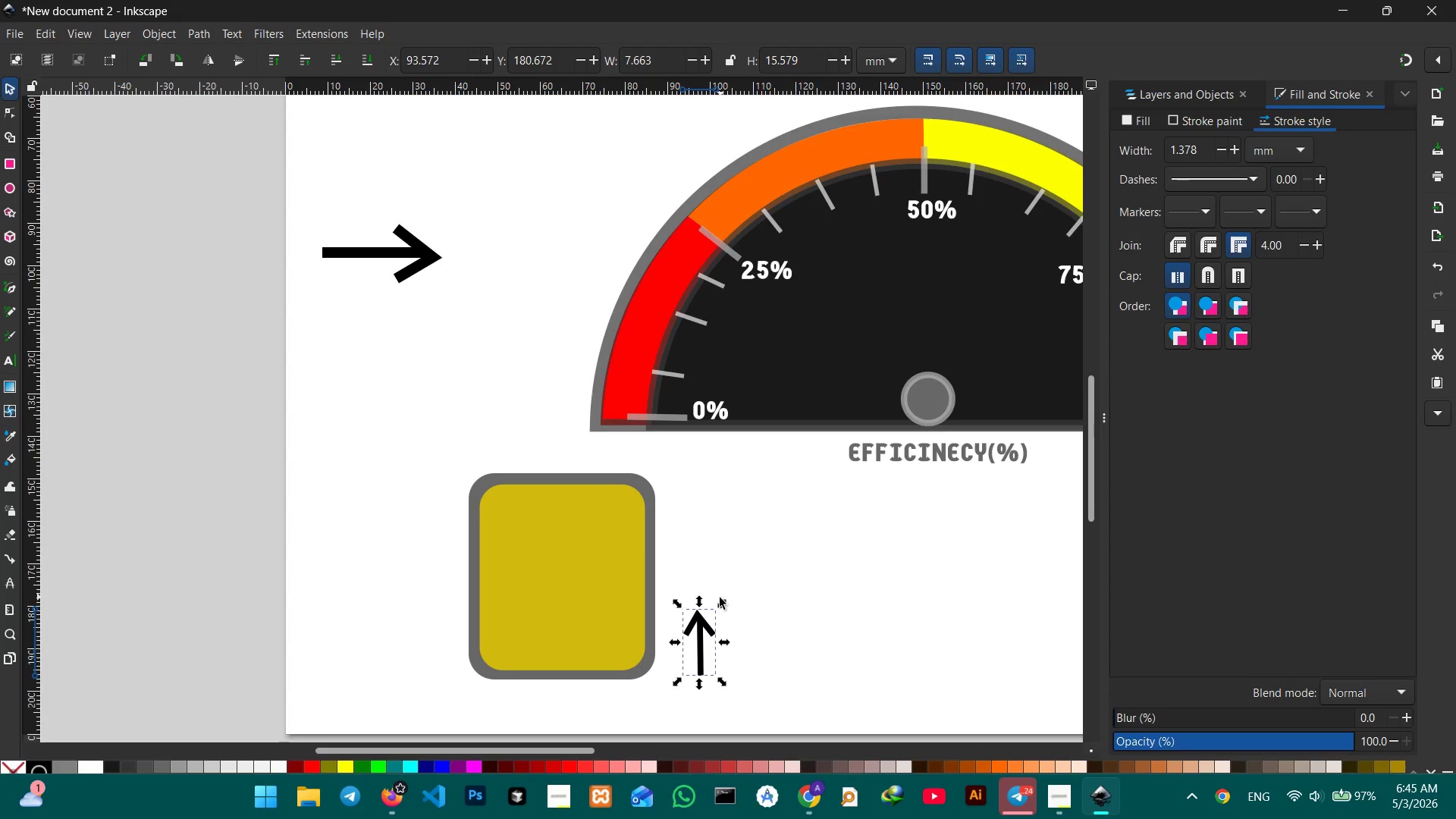 
hold_key(key=ControlLeft, duration=2.52)
 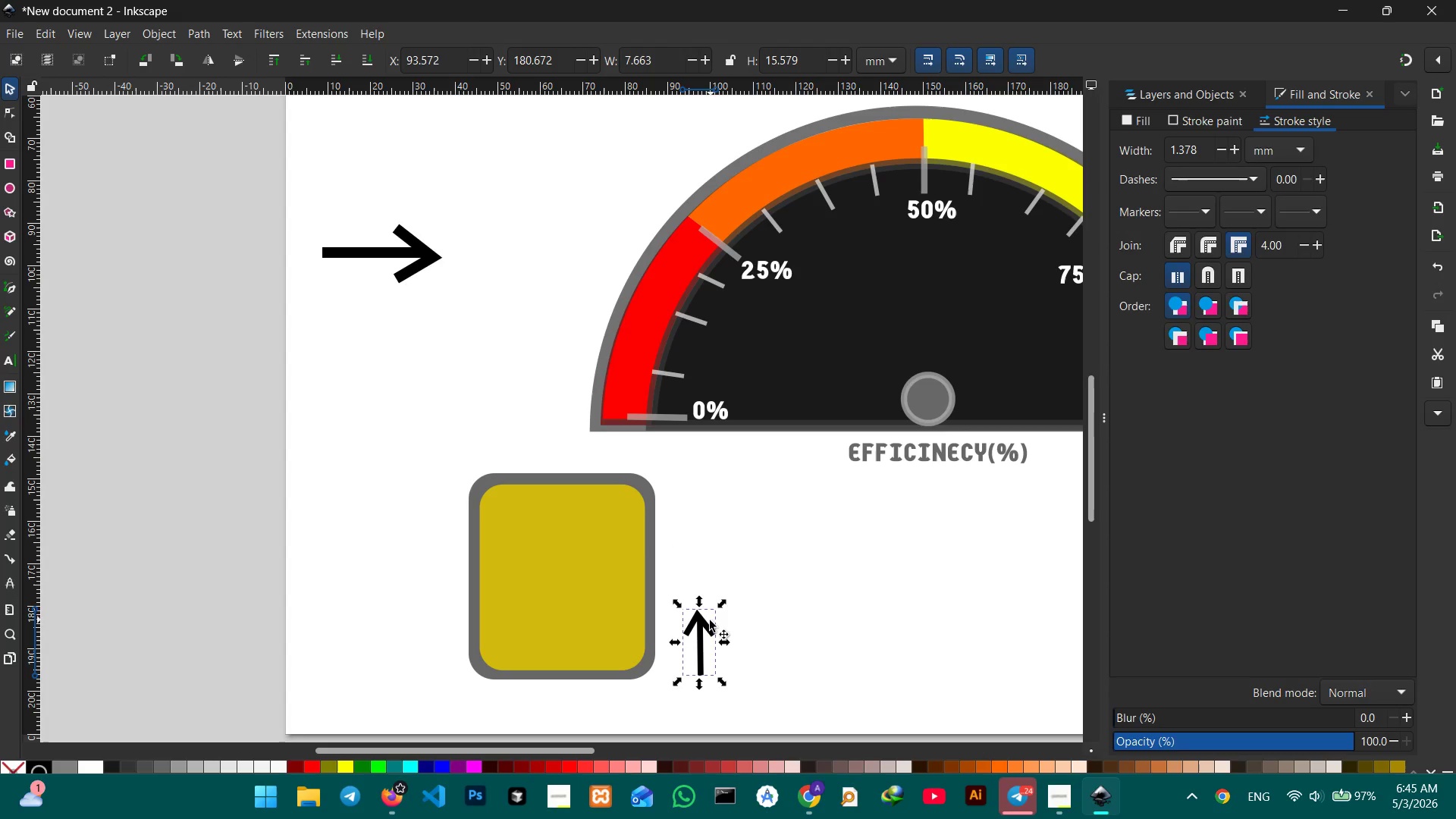 
left_click_drag(start_coordinate=[703, 626], to_coordinate=[556, 613])
 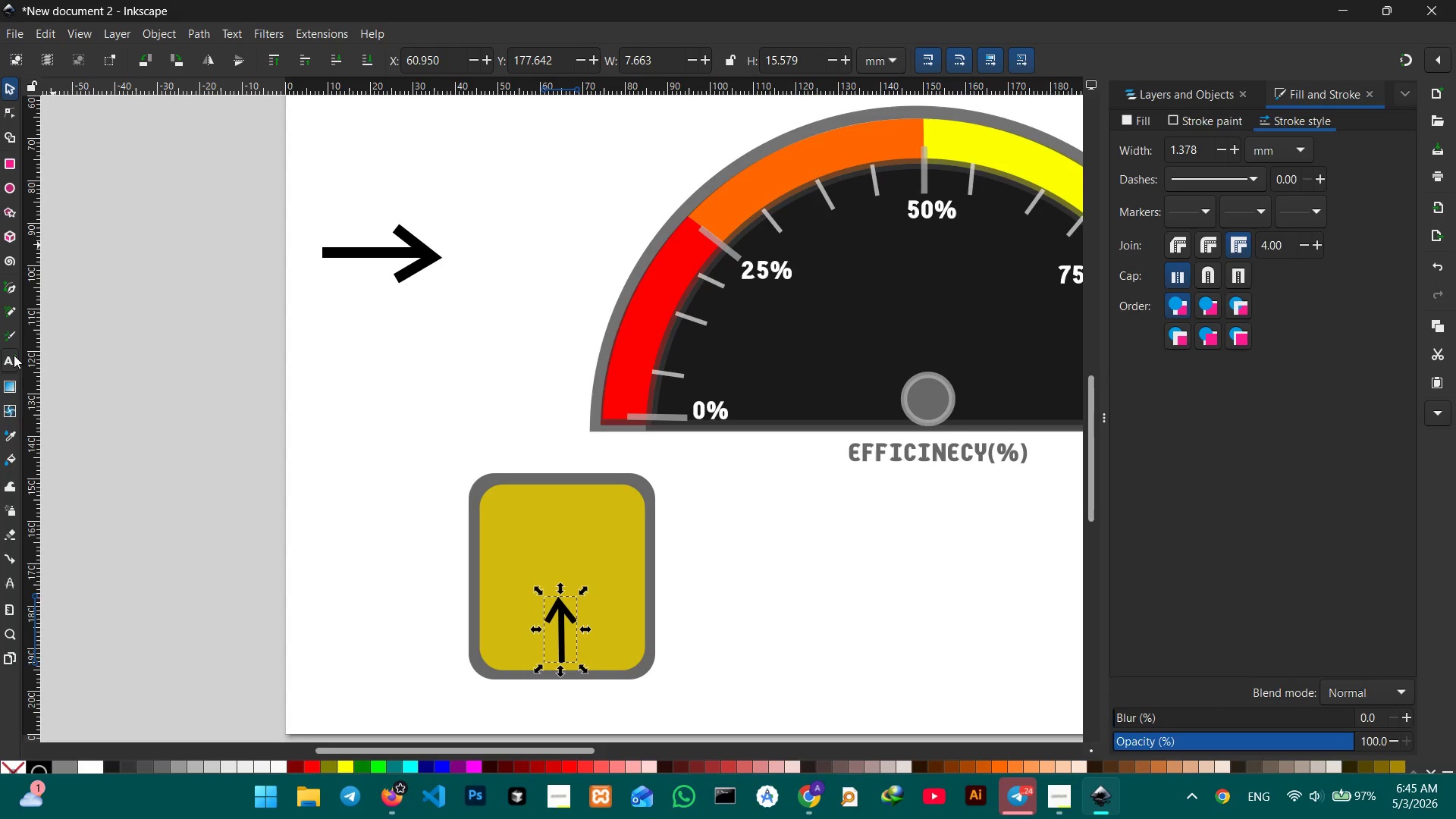 
left_click([527, 541])
 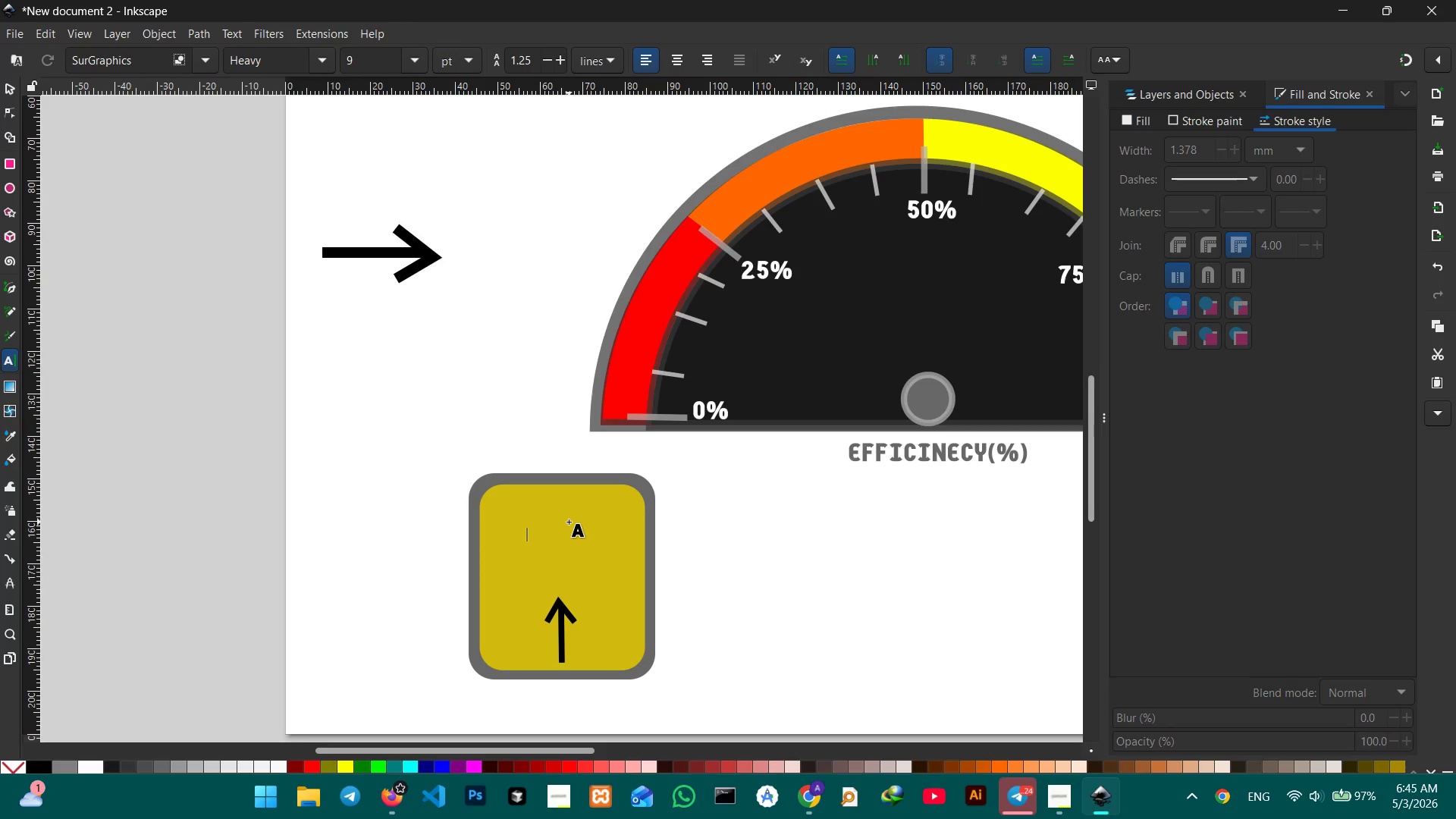 
key(N)
 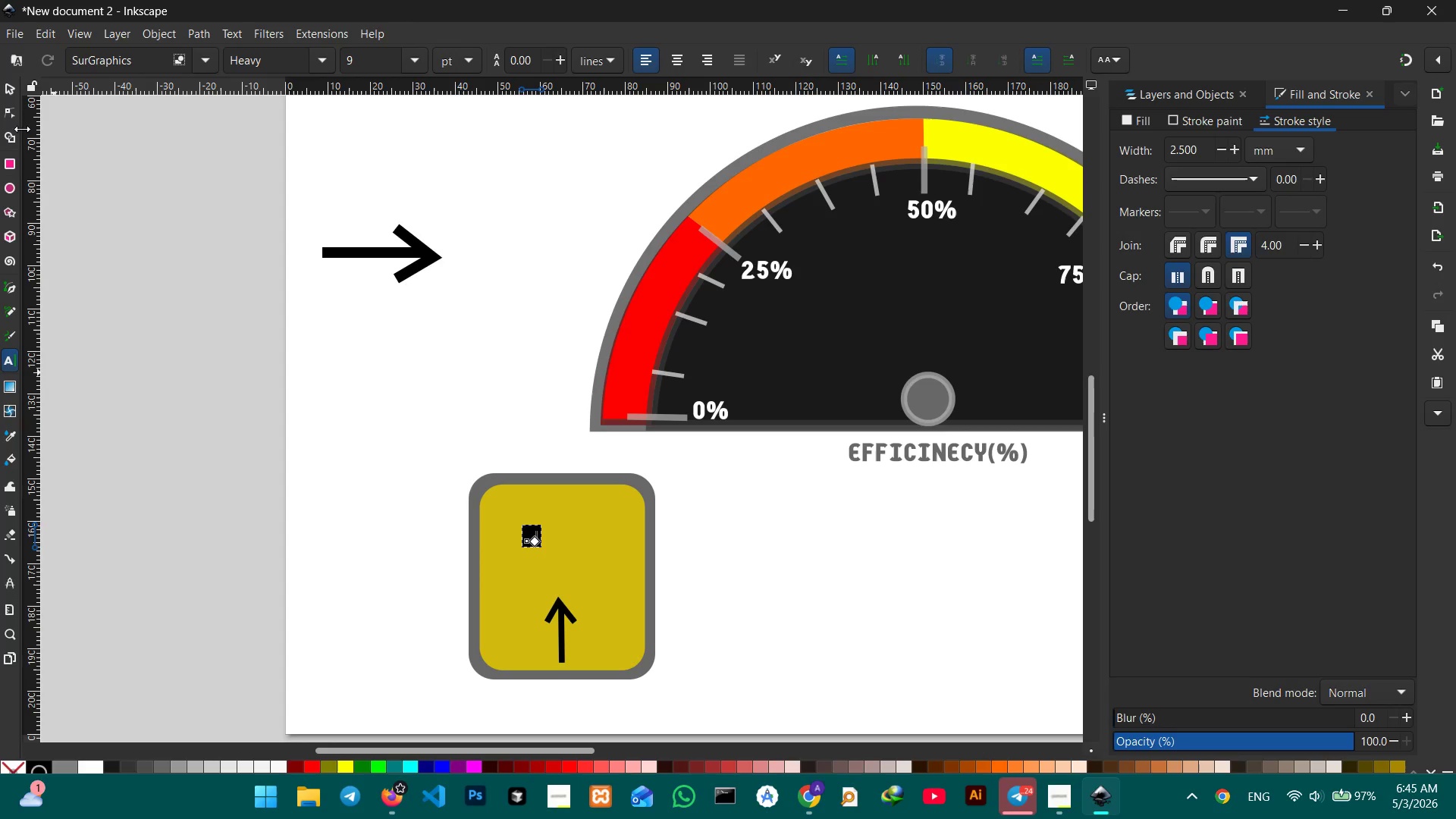 
left_click([6, 86])
 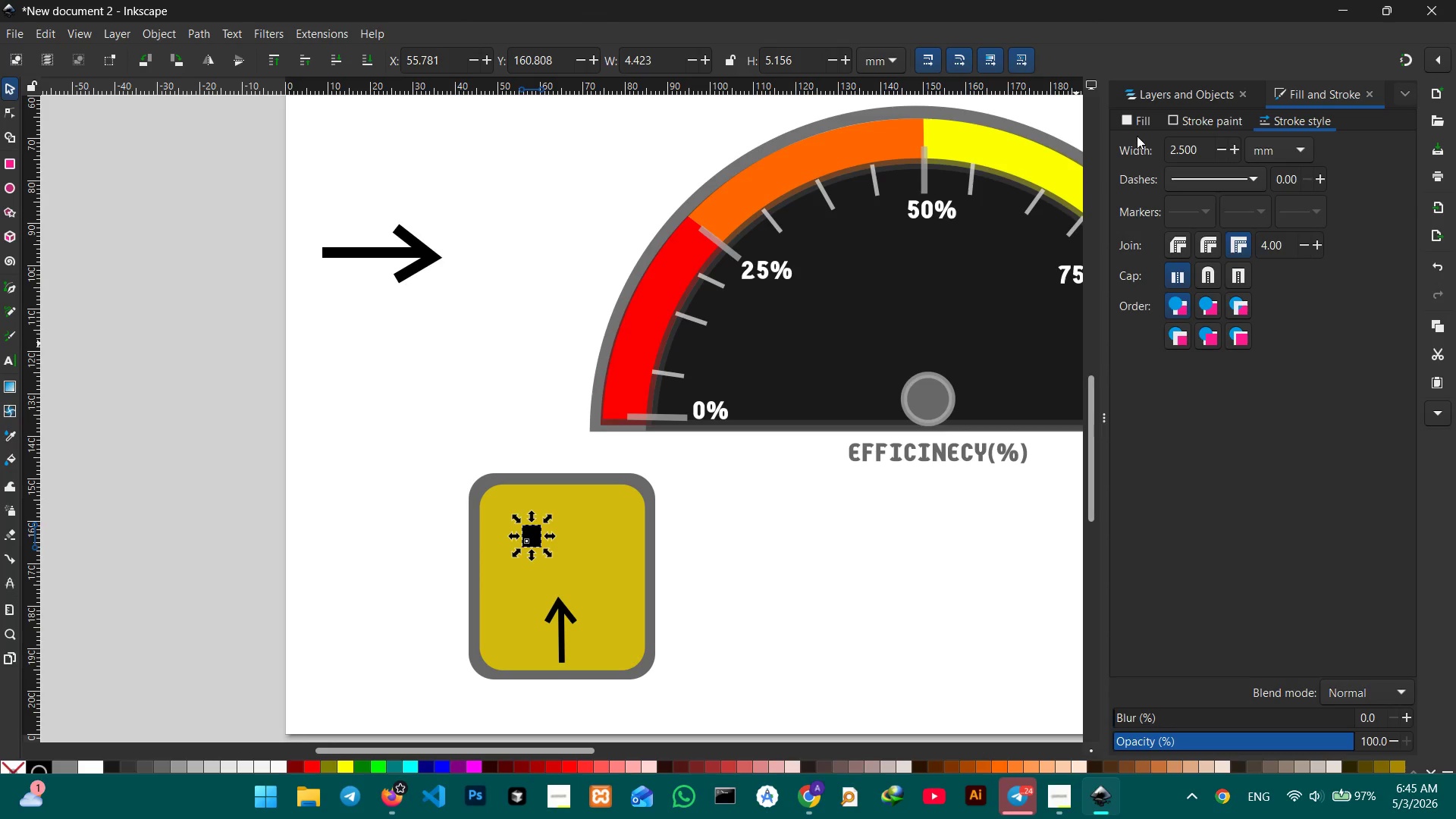 
left_click([1138, 130])
 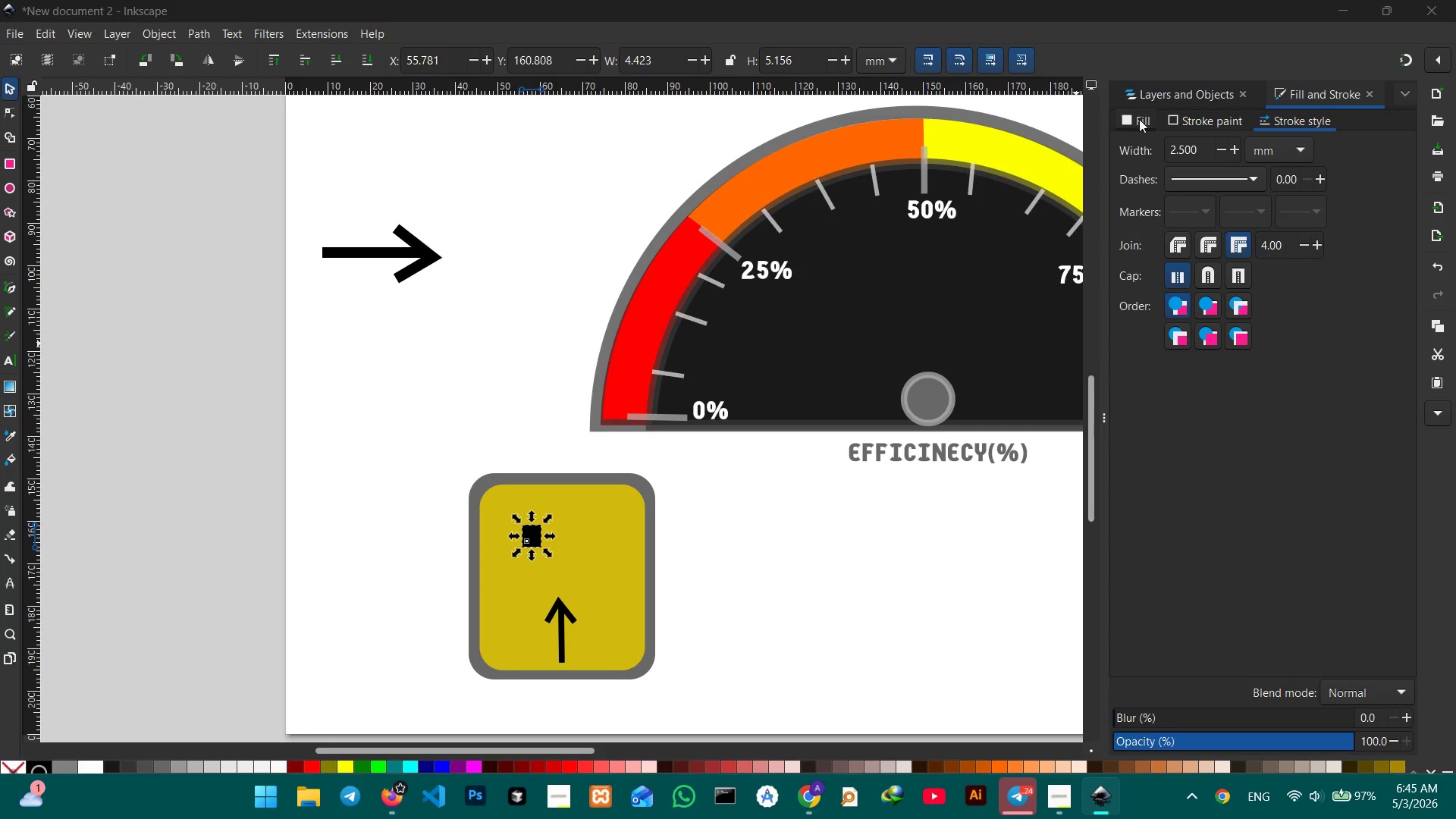 
left_click([1139, 118])
 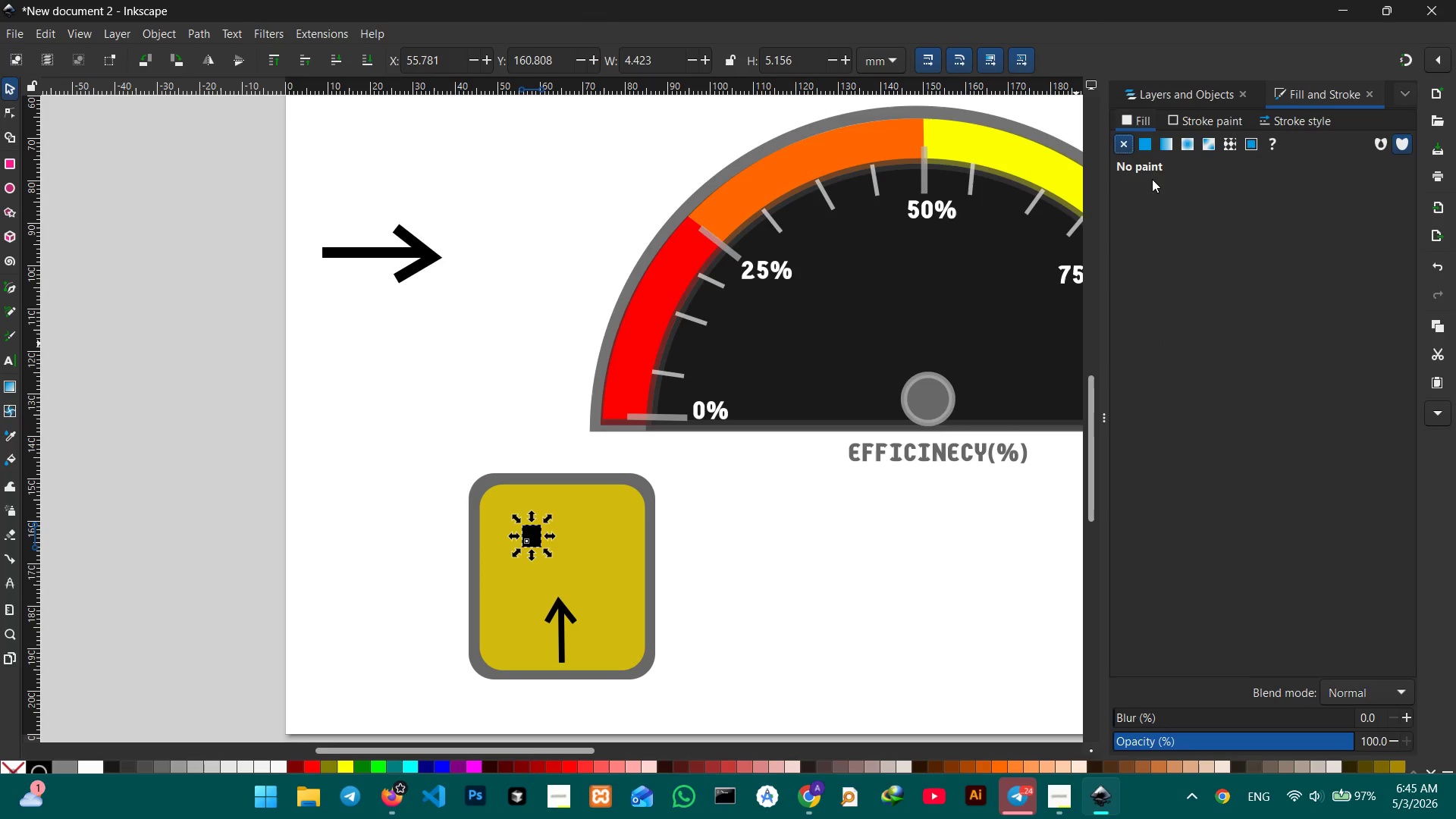 
mouse_move([1153, 139])
 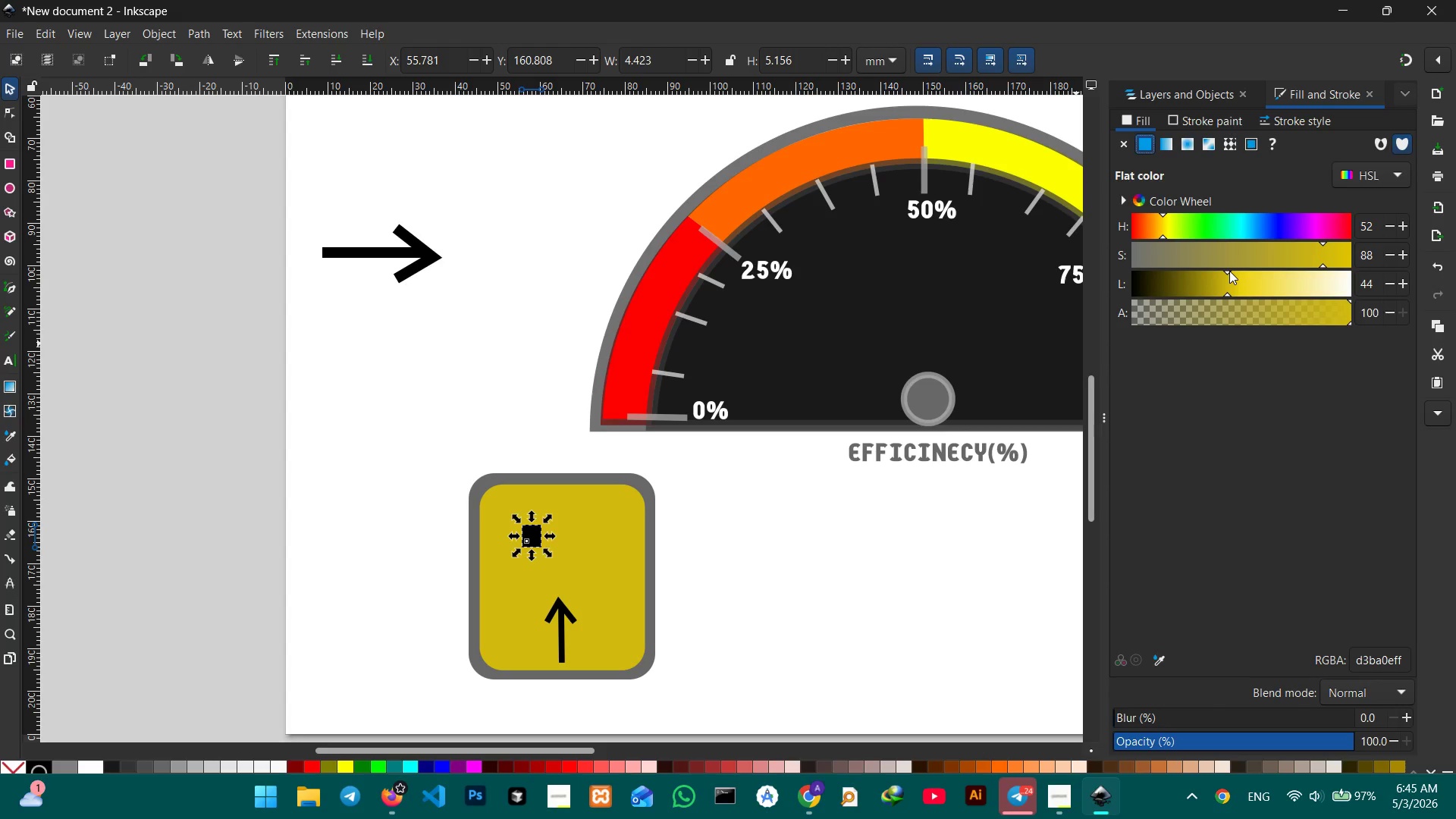 
left_click_drag(start_coordinate=[1229, 271], to_coordinate=[1088, 281])
 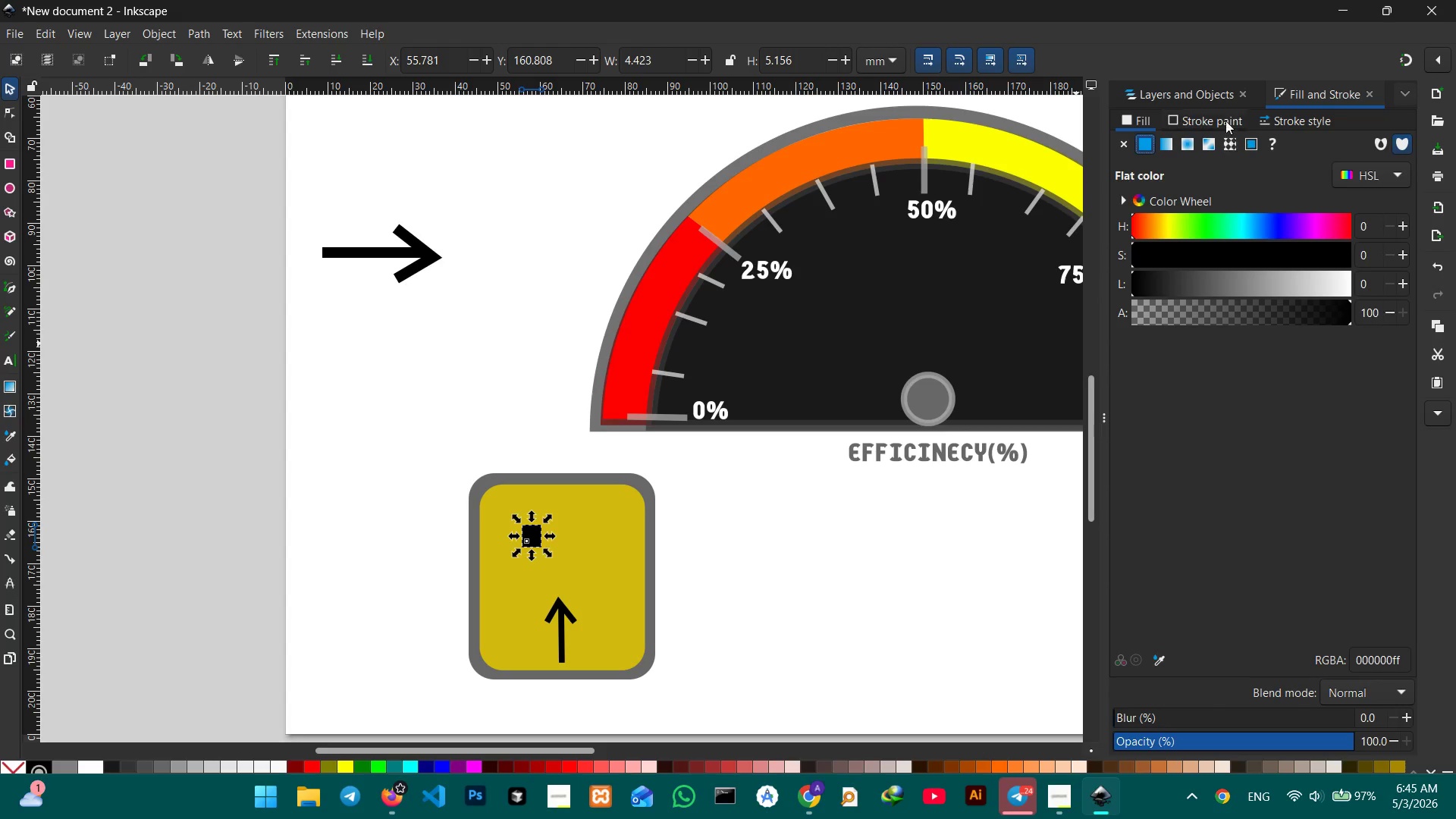 
left_click([1219, 117])
 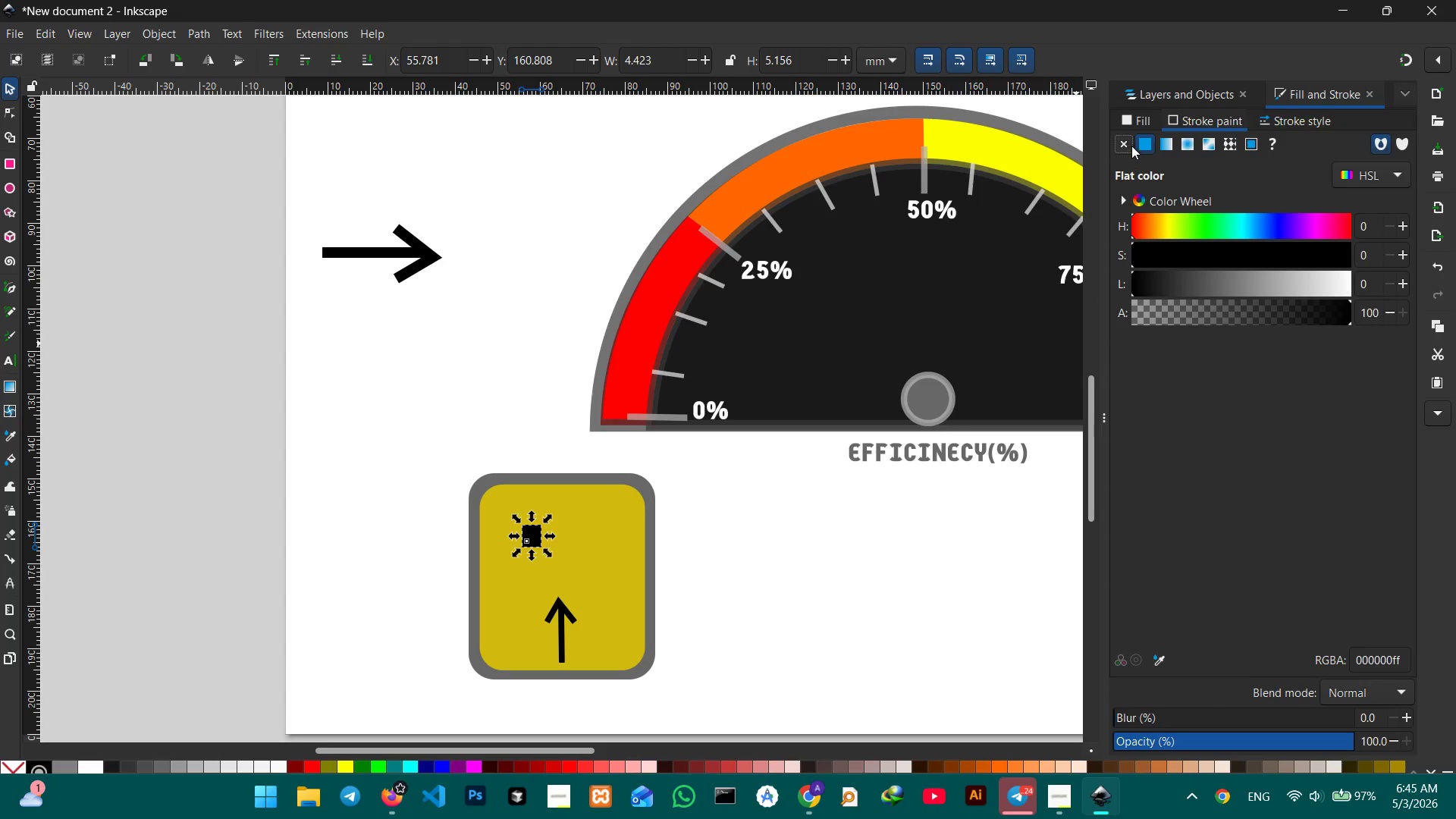 
left_click([1126, 146])
 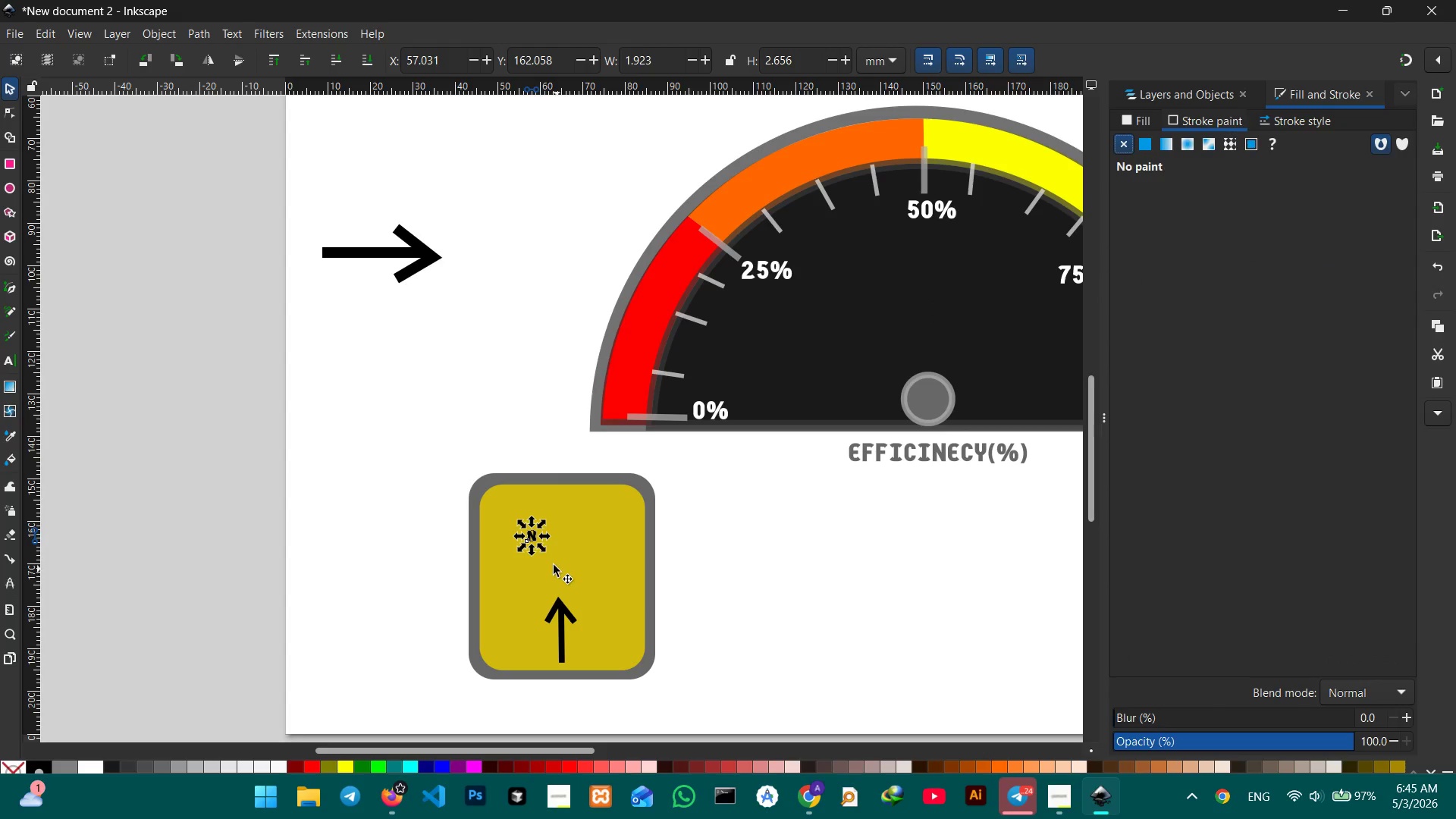 
left_click_drag(start_coordinate=[544, 552], to_coordinate=[604, 618])
 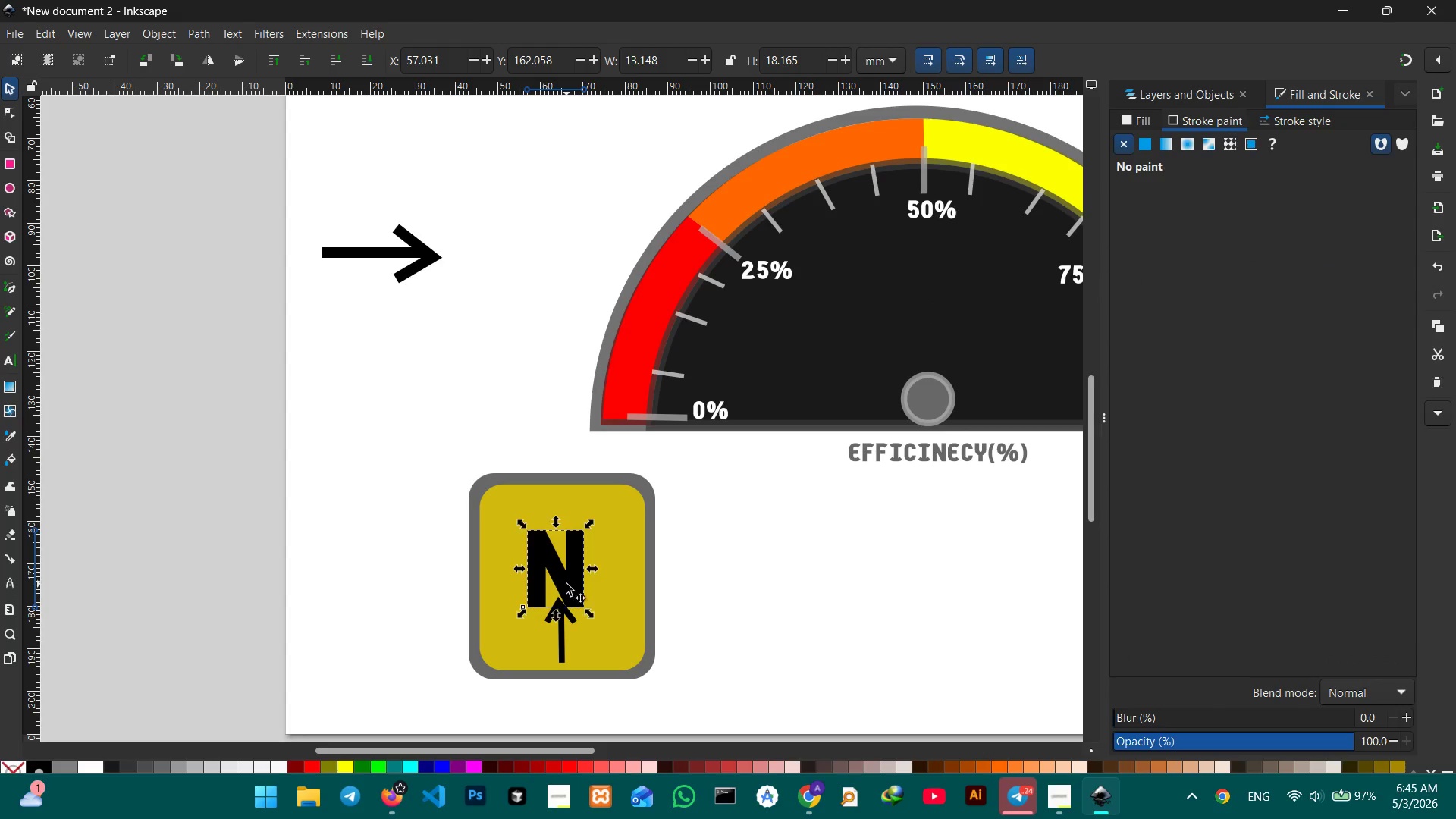 
hold_key(key=ControlLeft, duration=1.12)
 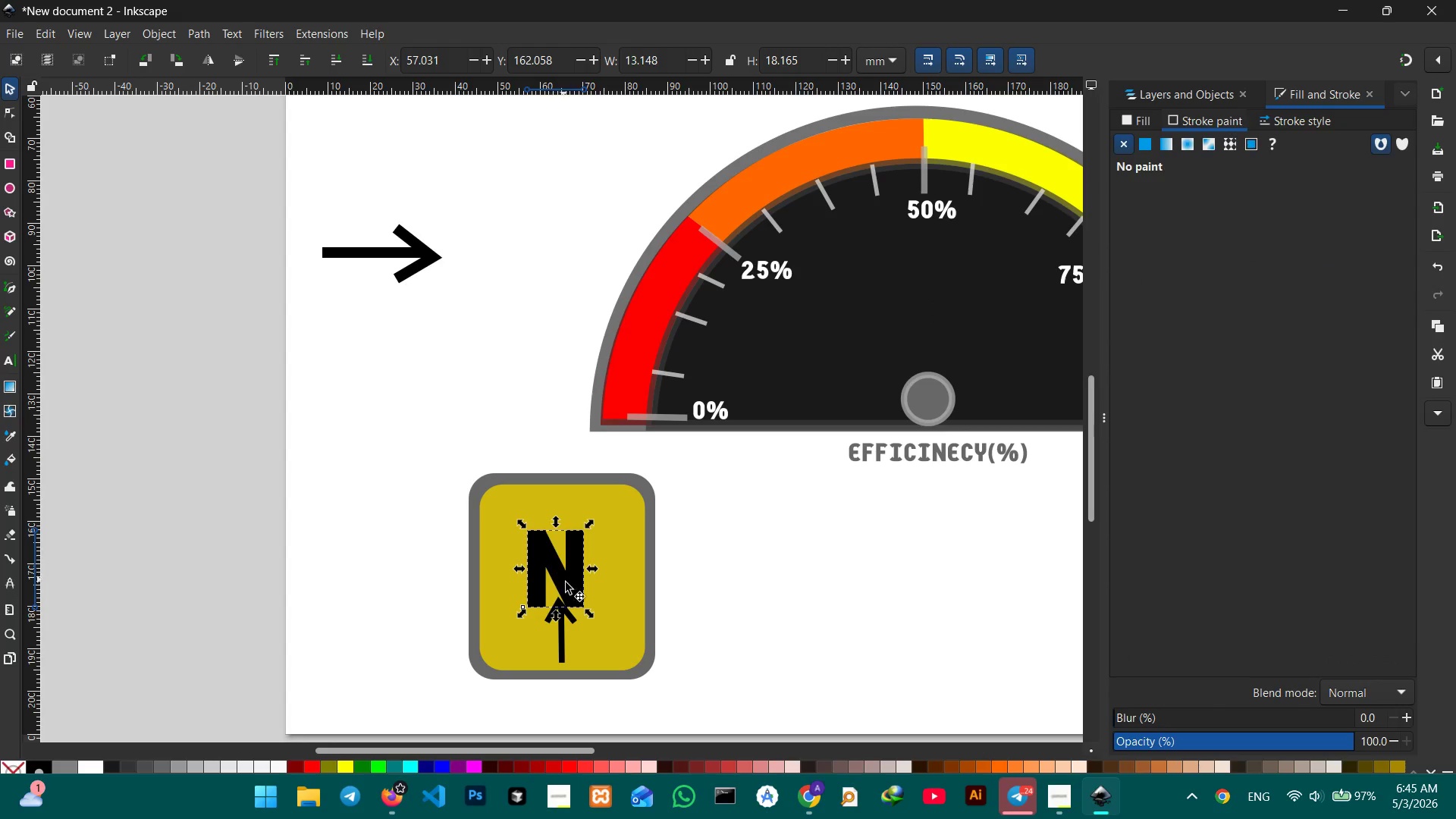 
left_click_drag(start_coordinate=[566, 583], to_coordinate=[570, 564])
 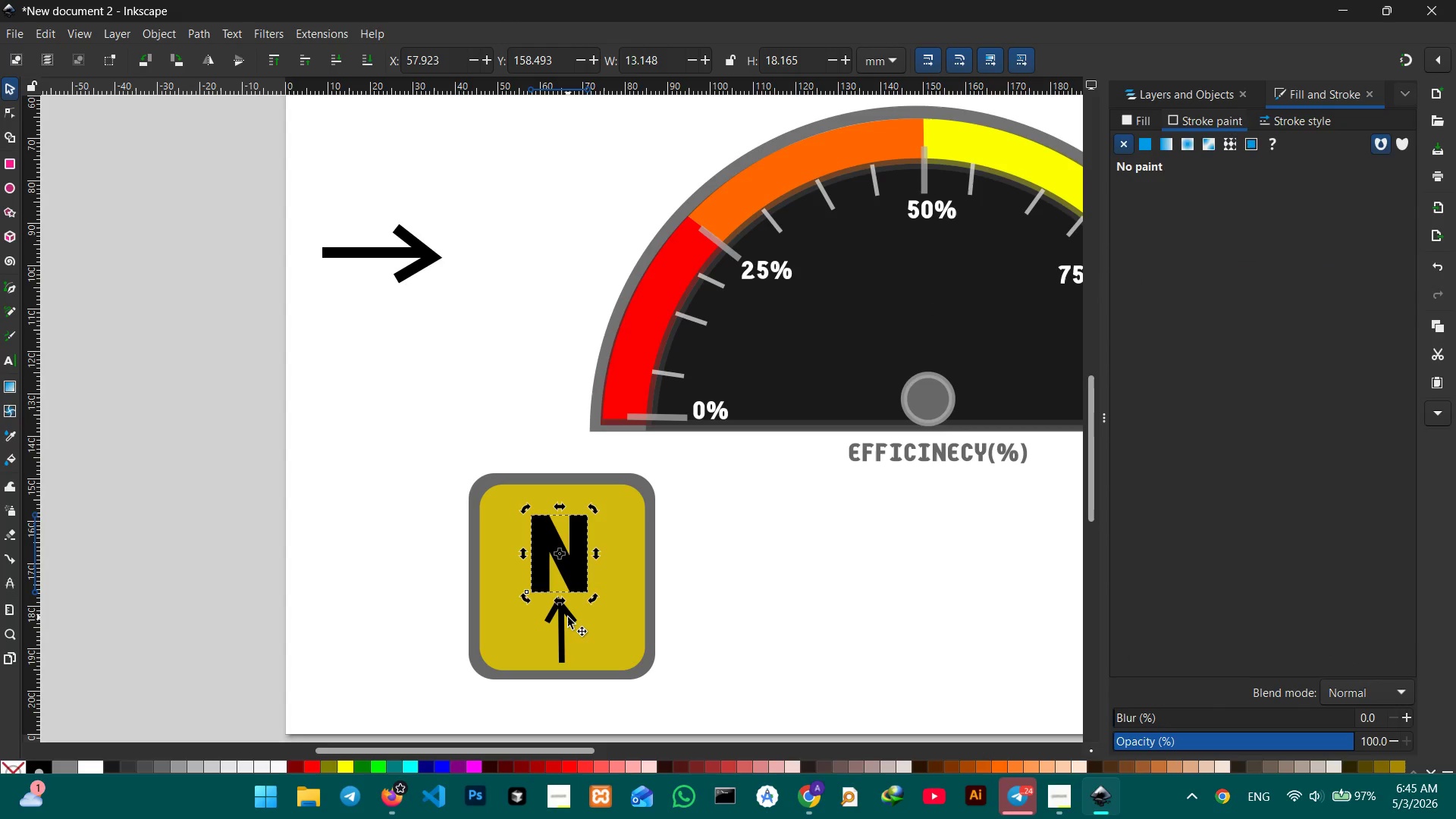 
left_click([561, 625])
 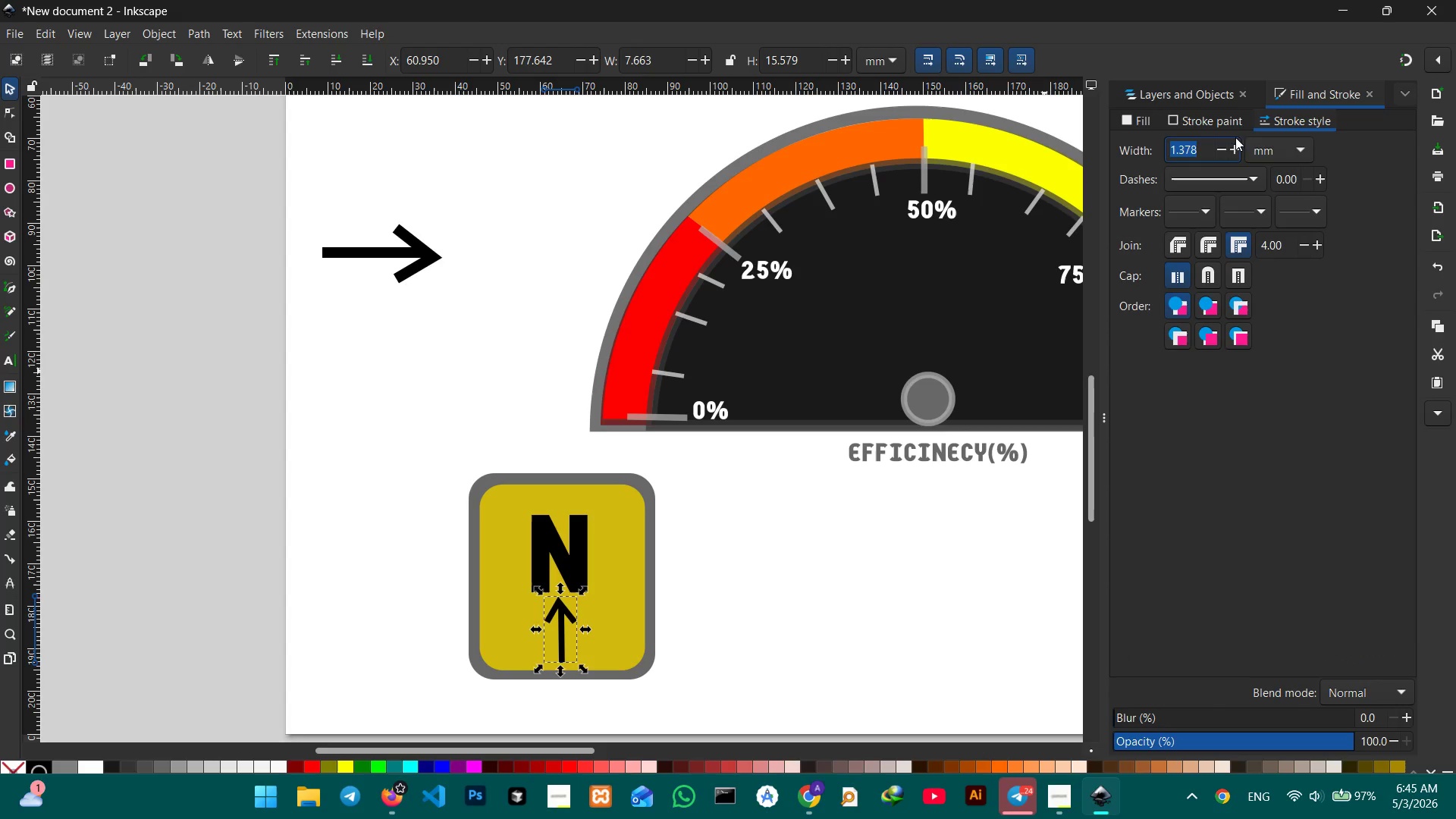 
left_click_drag(start_coordinate=[1206, 150], to_coordinate=[1142, 148])
 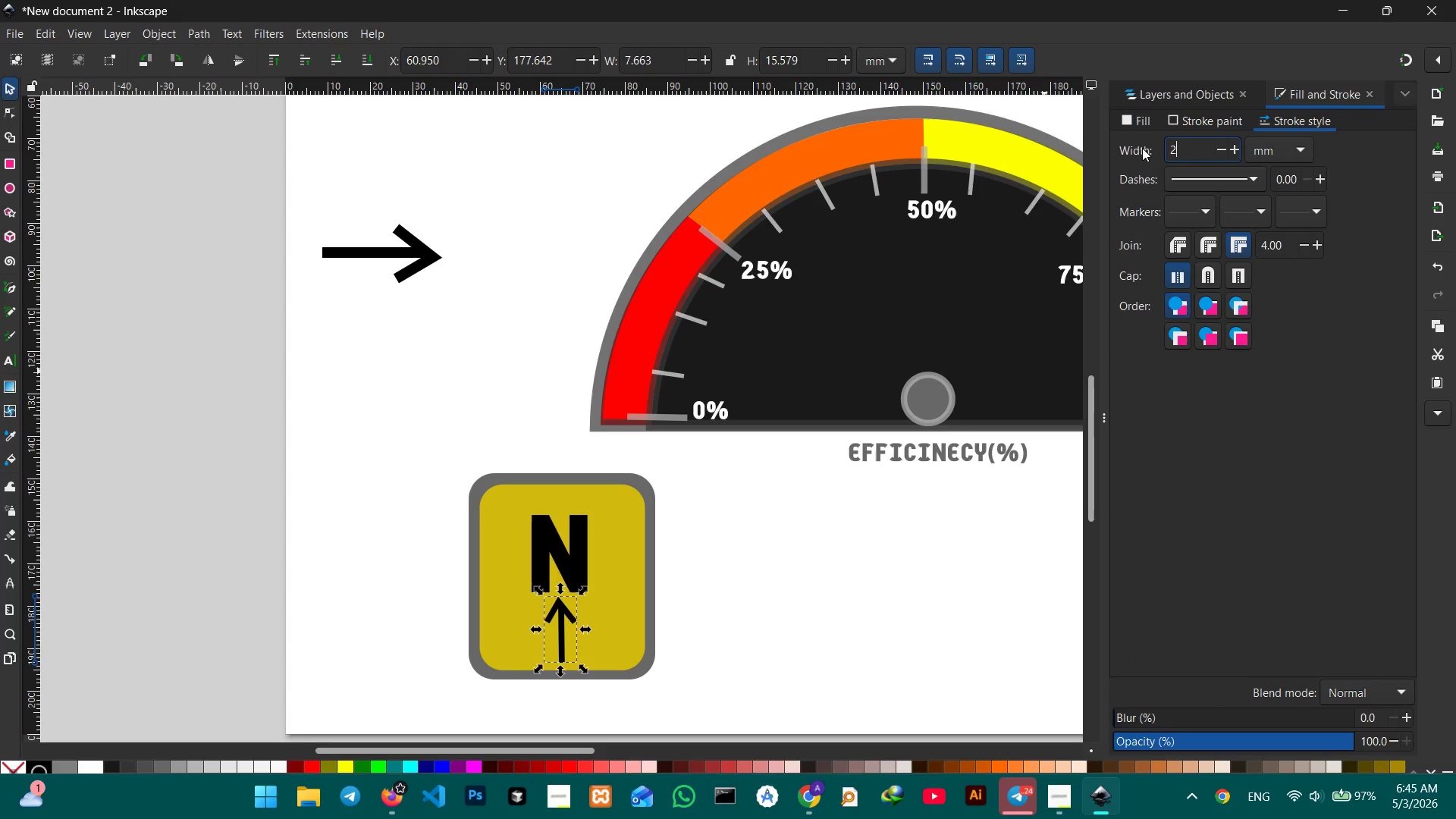 
key(Numpad2)
 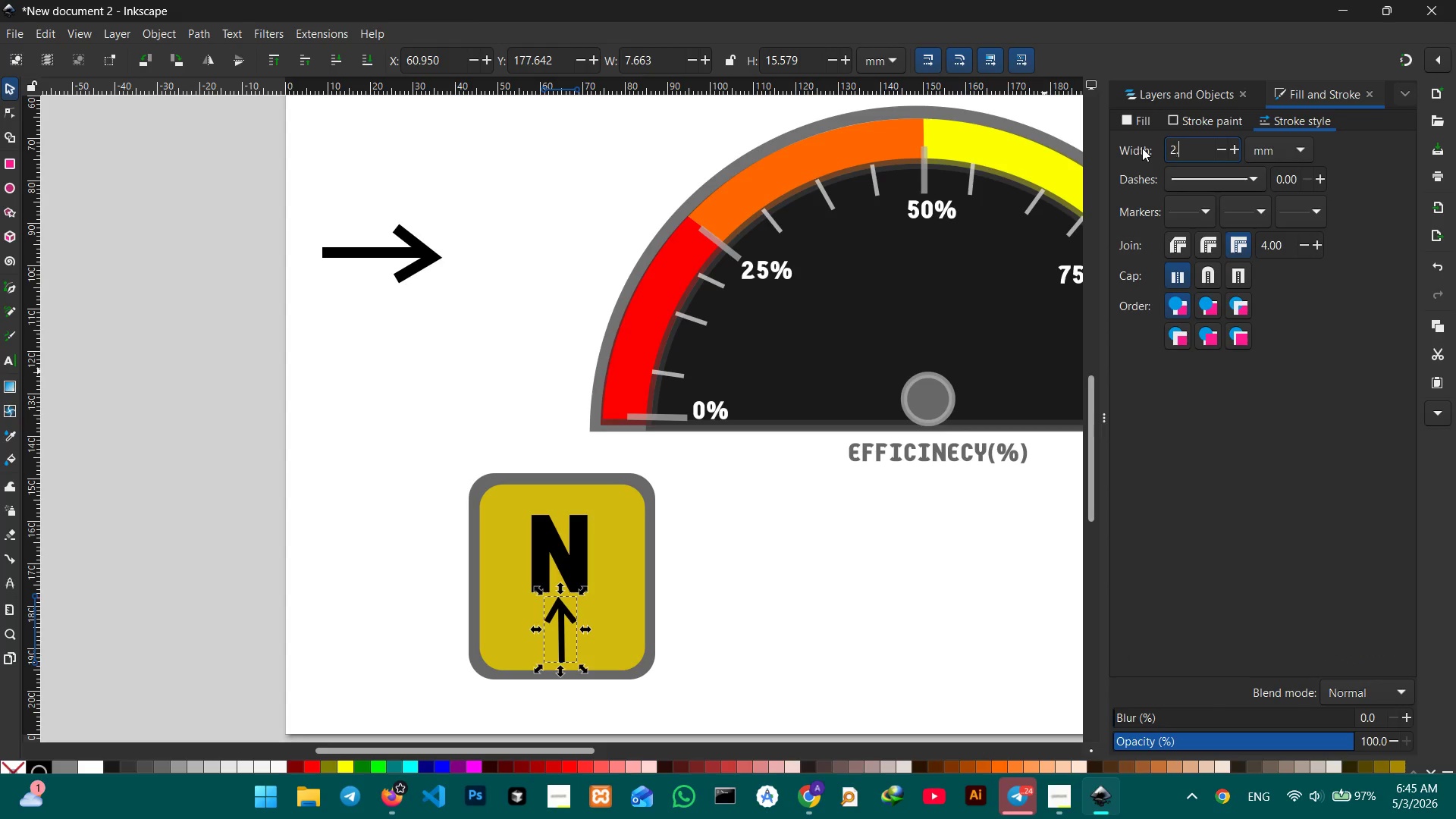 
key(NumpadDecimal)
 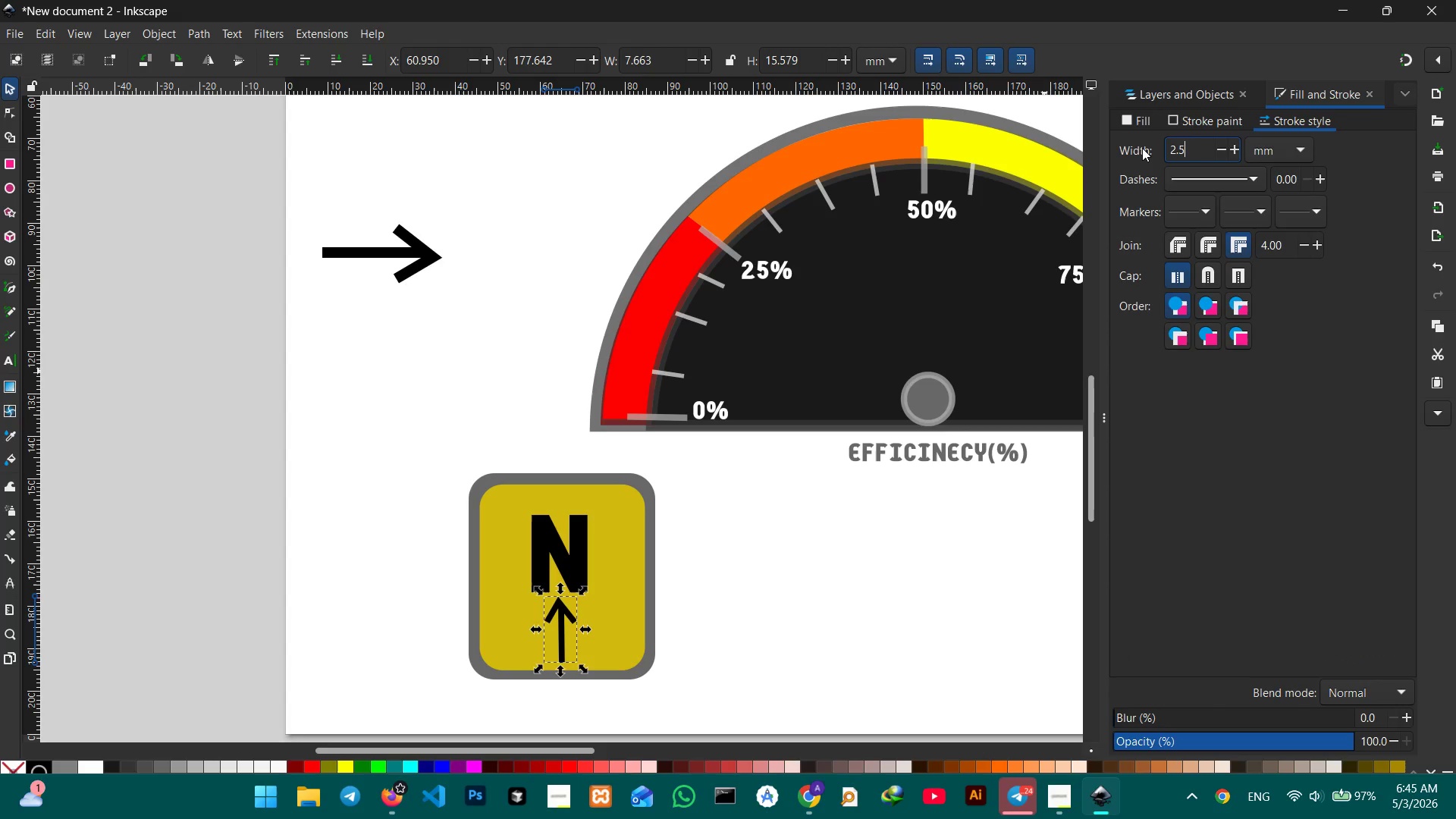 
key(Numpad5)
 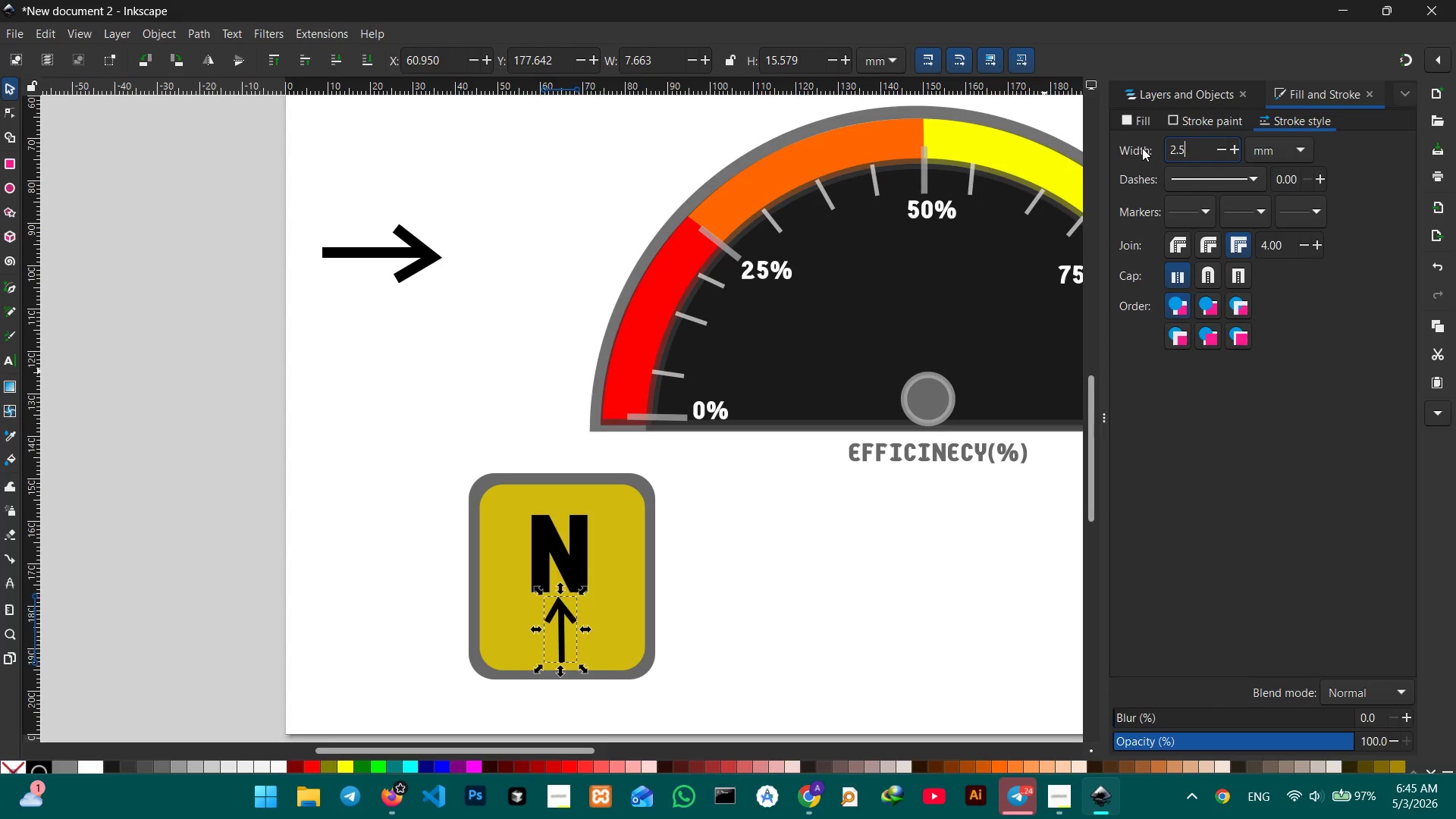 
key(Enter)
 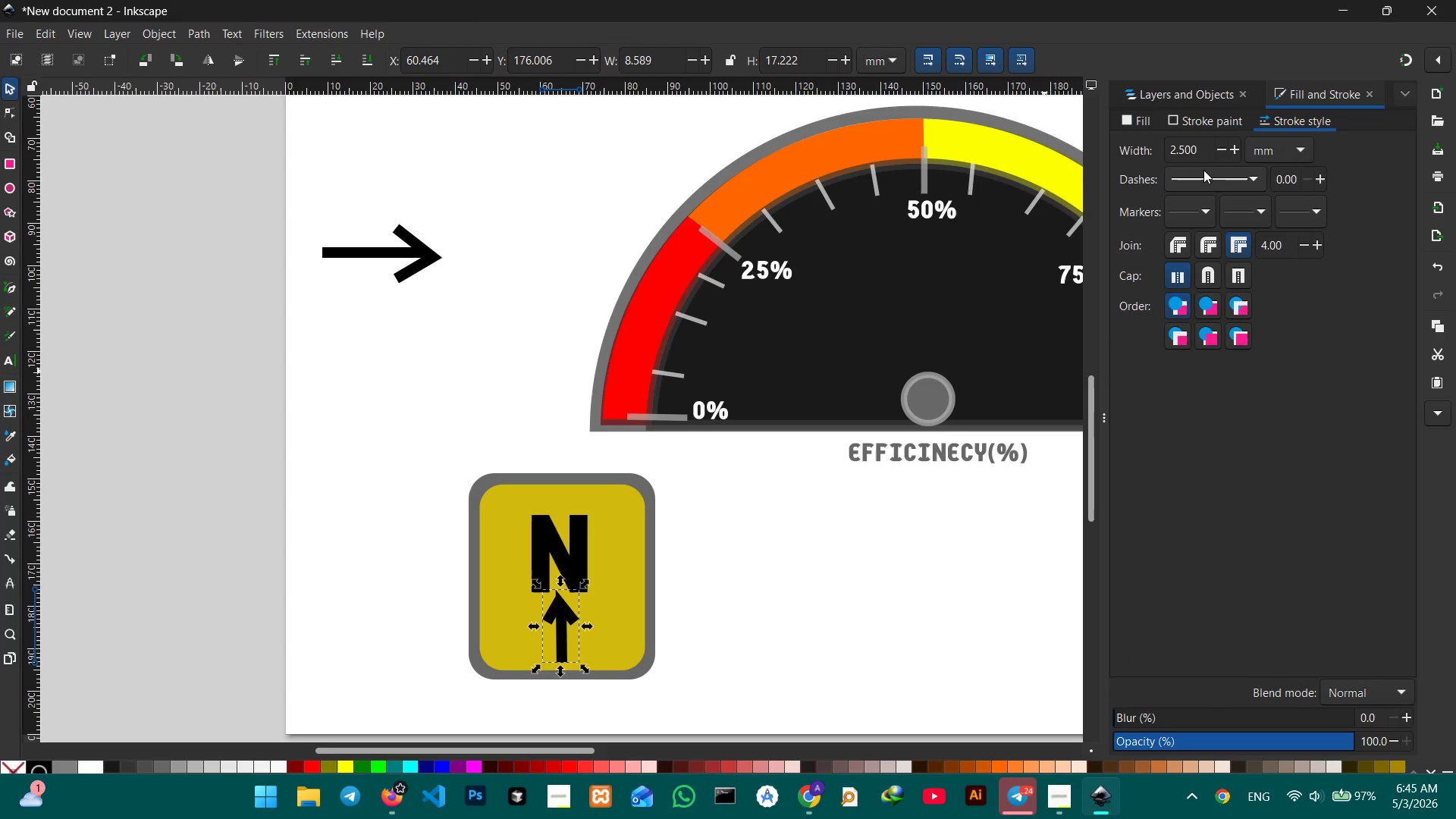 
left_click_drag(start_coordinate=[1207, 155], to_coordinate=[1147, 158])
 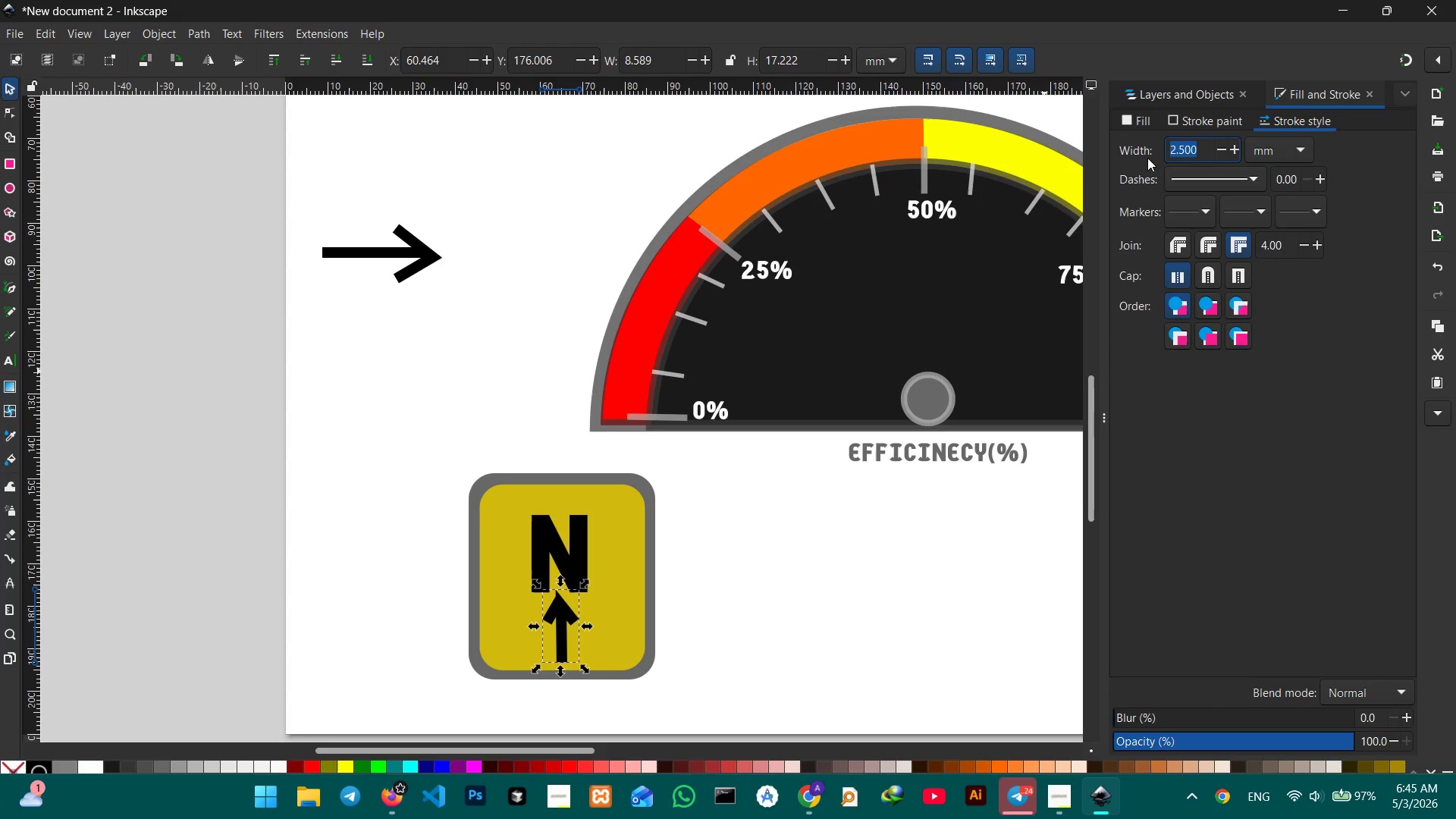 
key(Numpad3)
 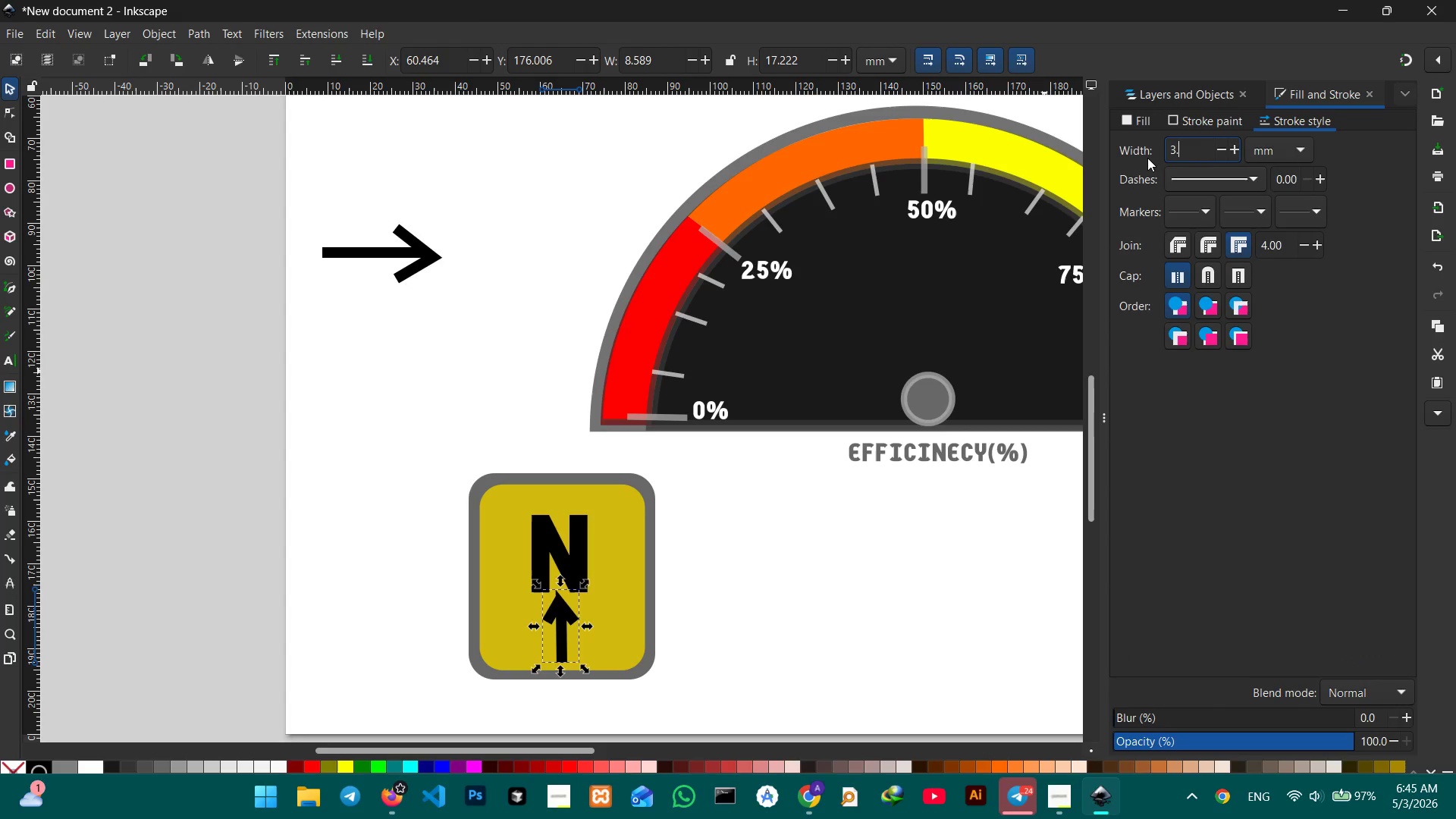 
key(NumpadDecimal)
 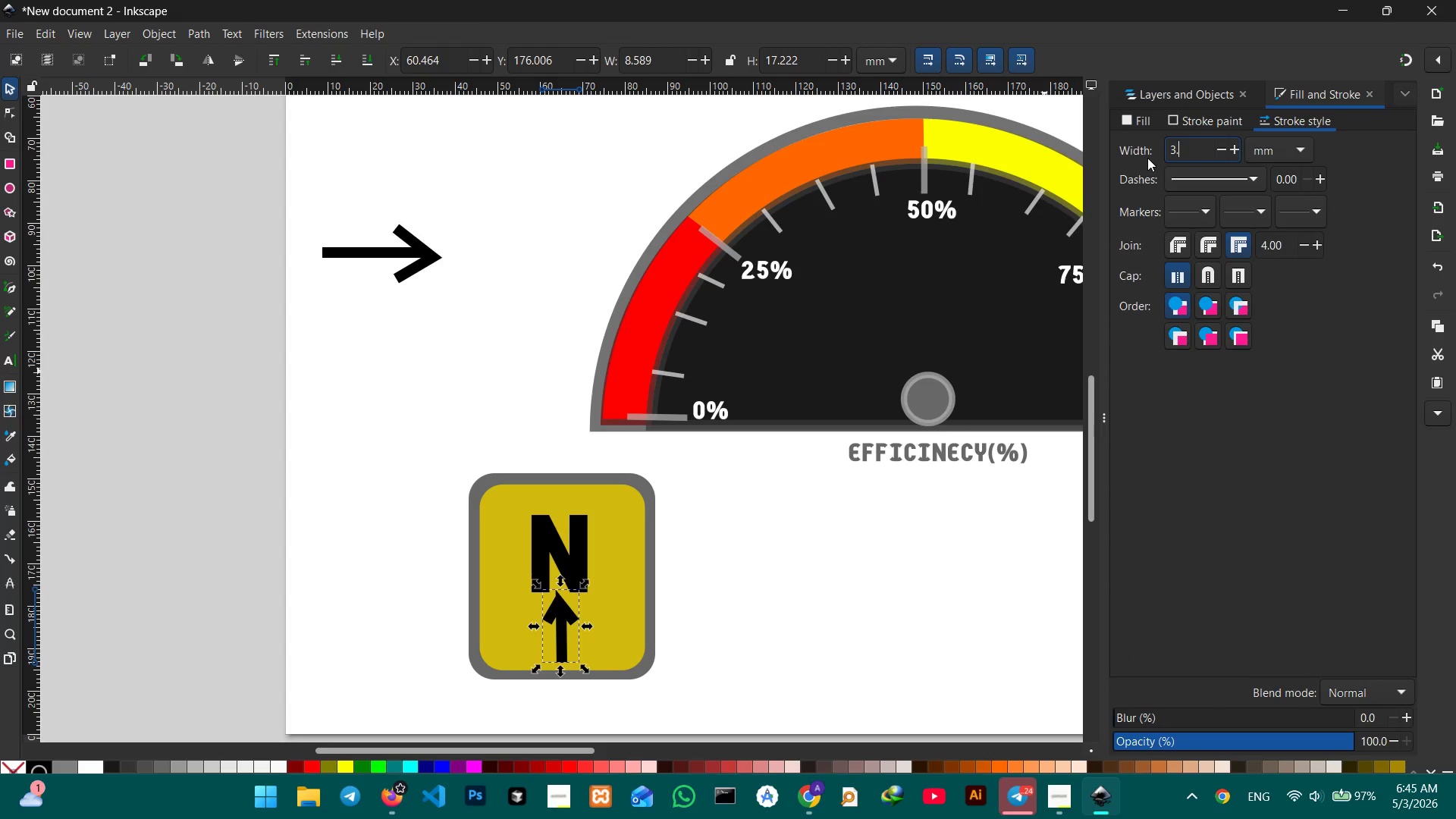 
key(Numpad0)
 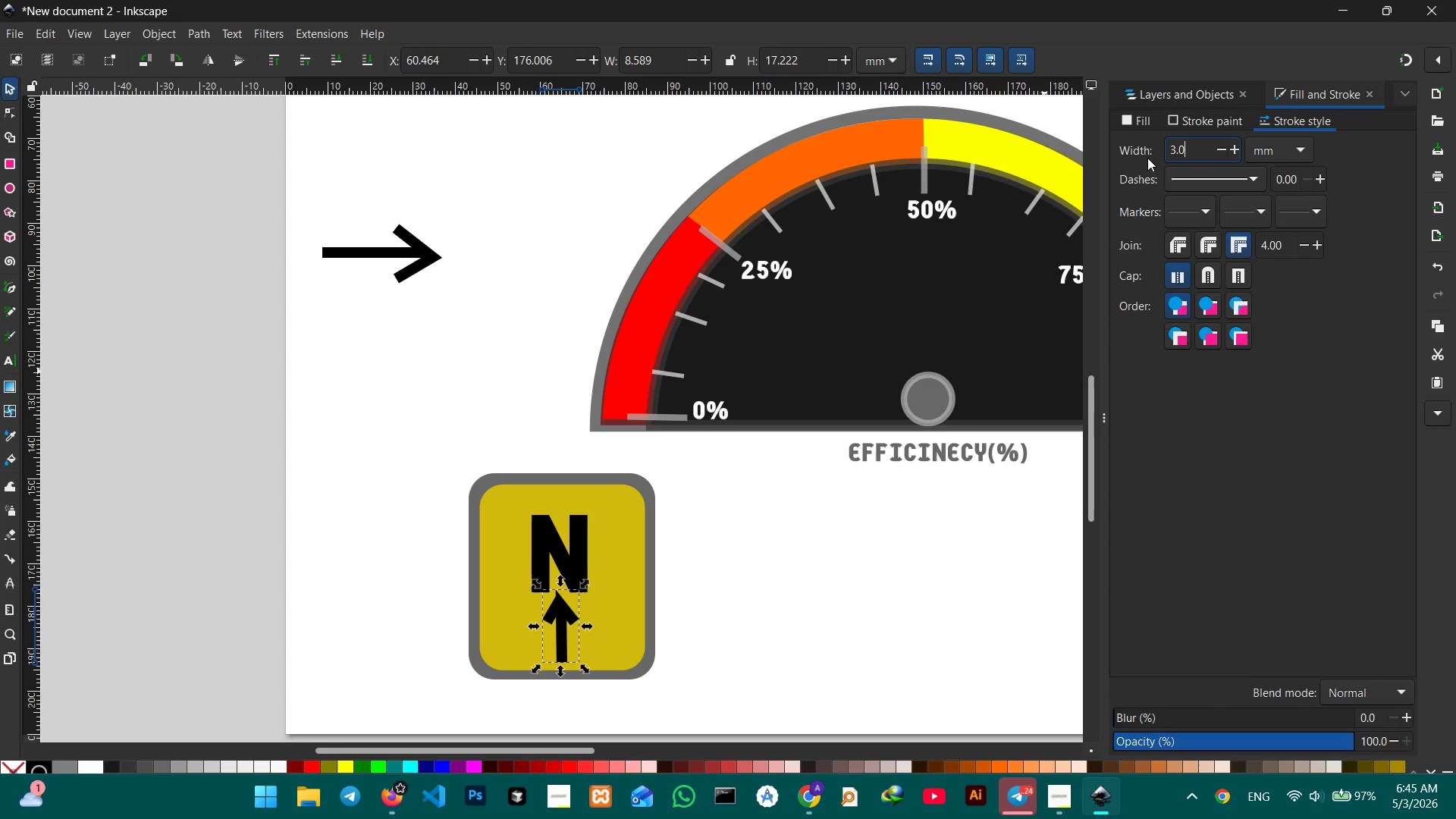 
key(Enter)
 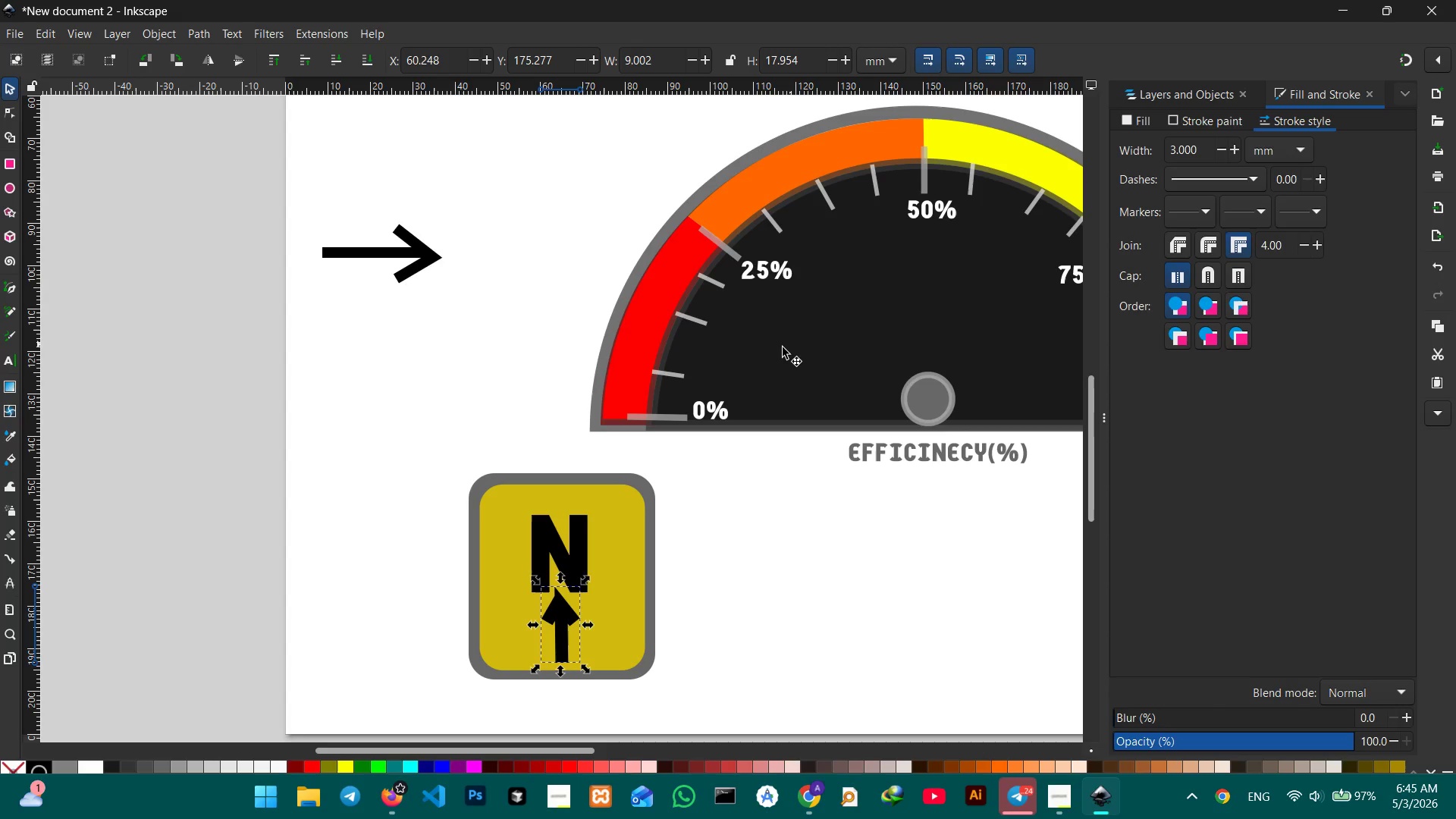 
hold_key(key=ControlLeft, duration=0.45)
 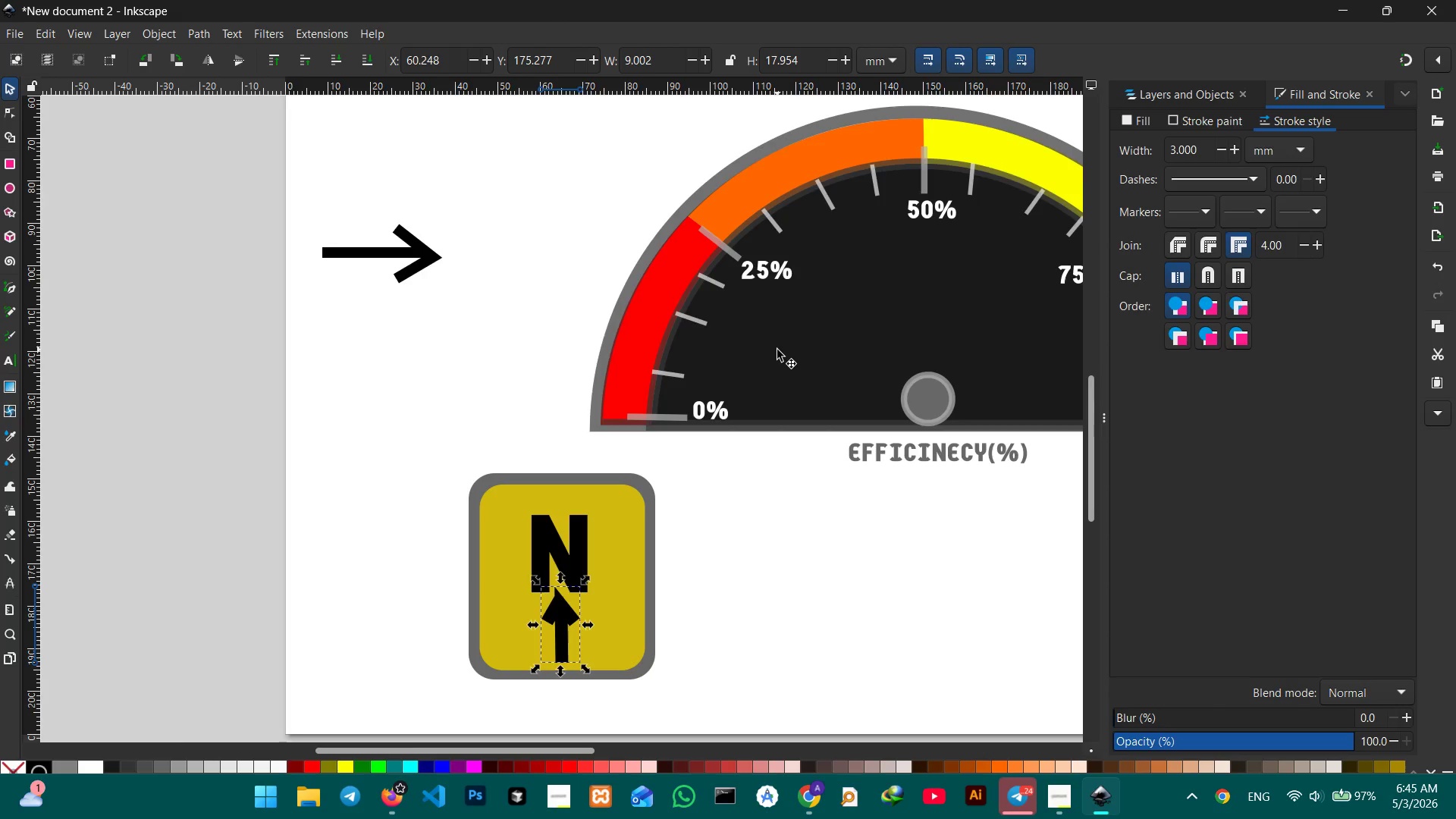 
key(Control+ControlLeft)
 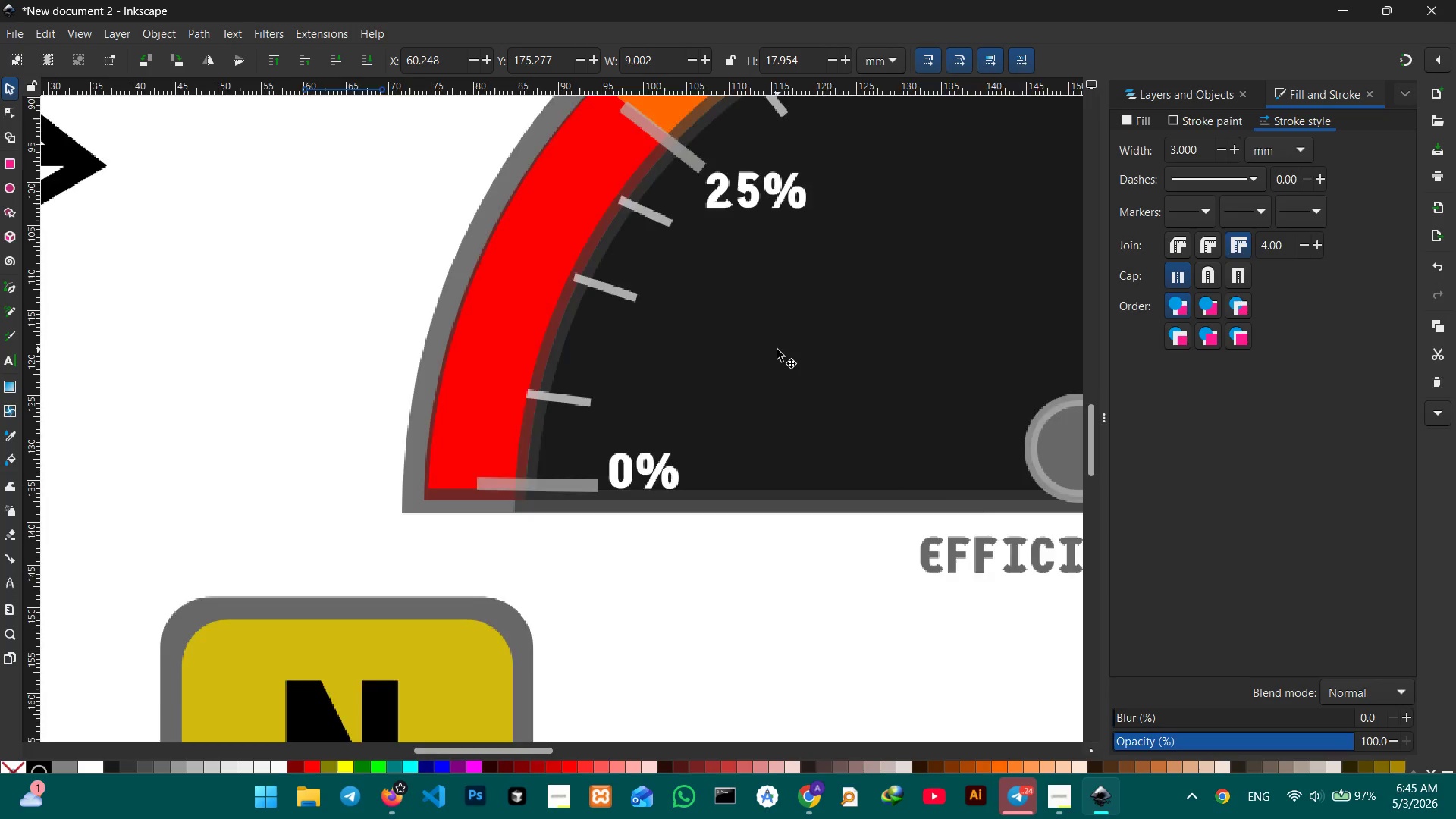 
scroll: coordinate [777, 350], scroll_direction: up, amount: 4.0
 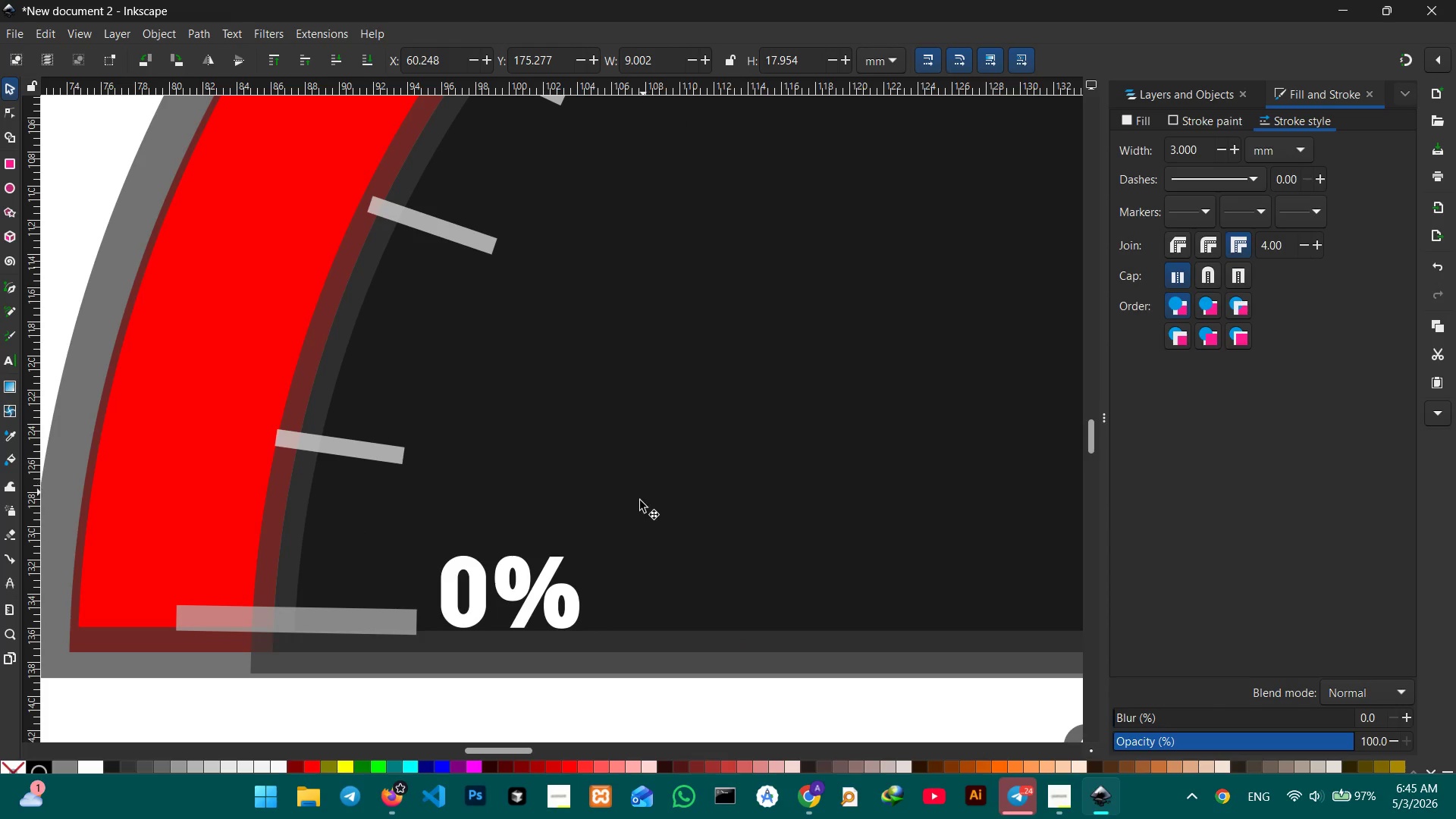 
hold_key(key=Space, duration=0.73)
 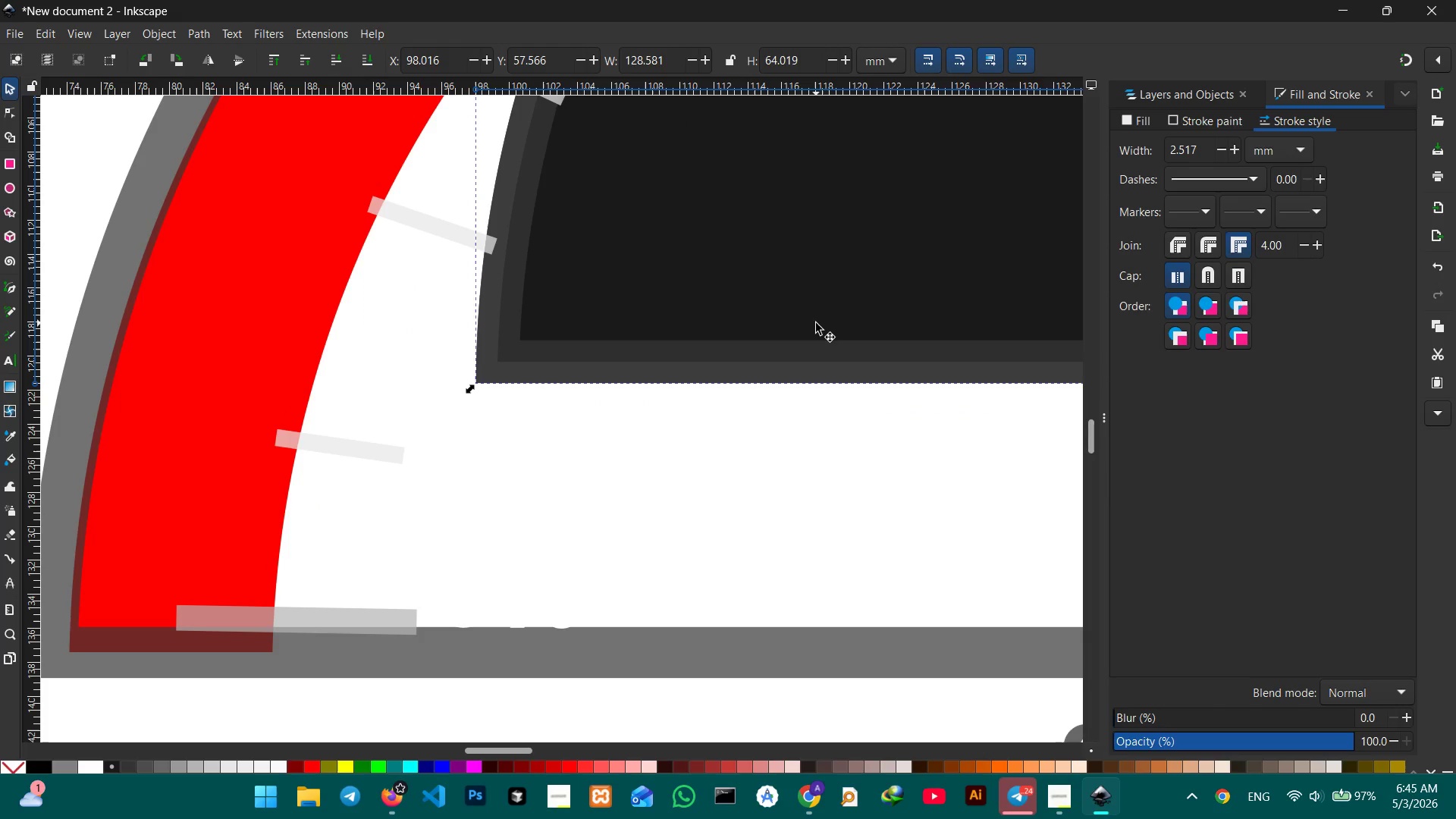 
left_click_drag(start_coordinate=[588, 612], to_coordinate=[816, 319])
 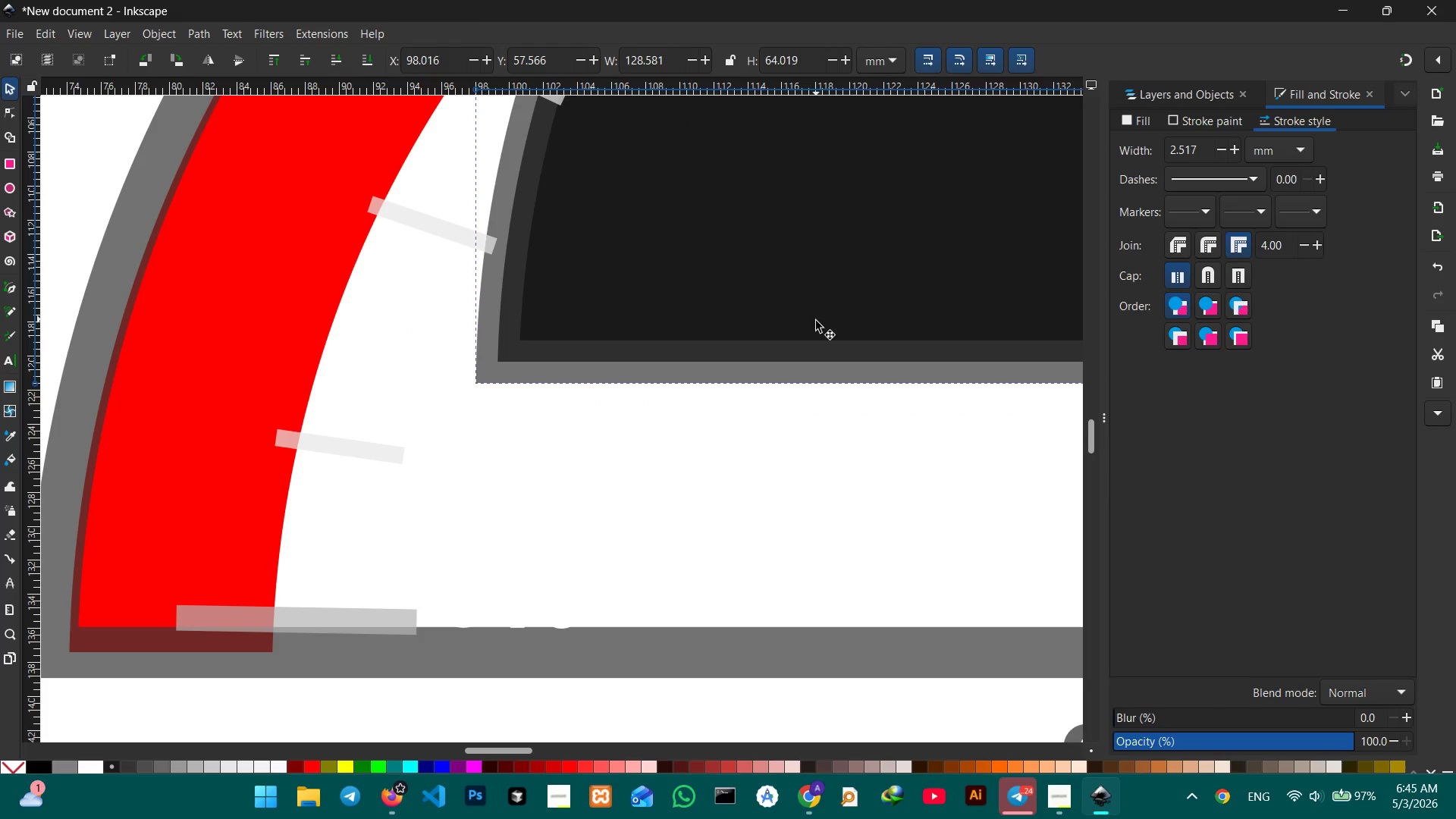 
hold_key(key=Space, duration=1.83)
 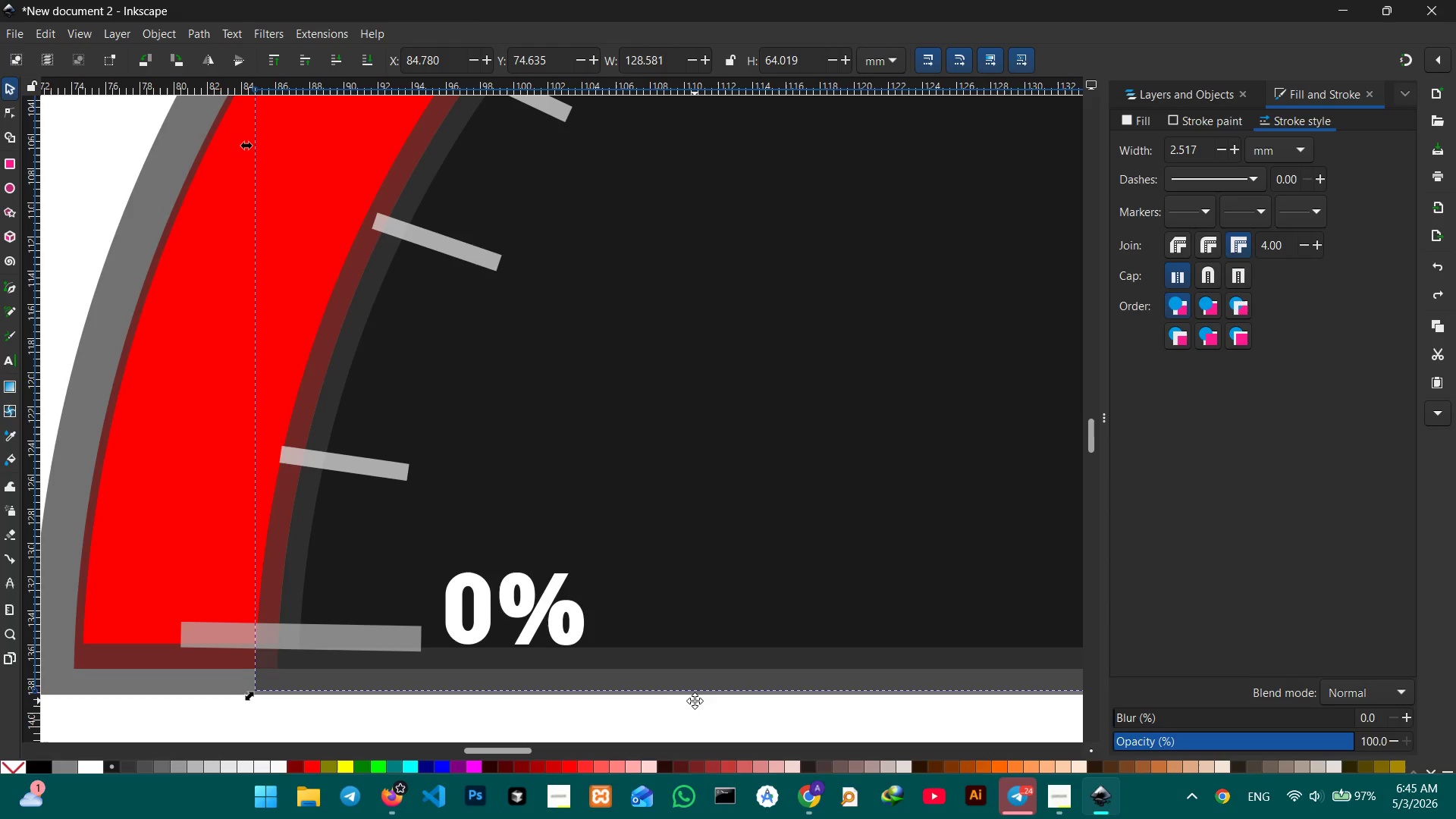 
key(Control+Z)
 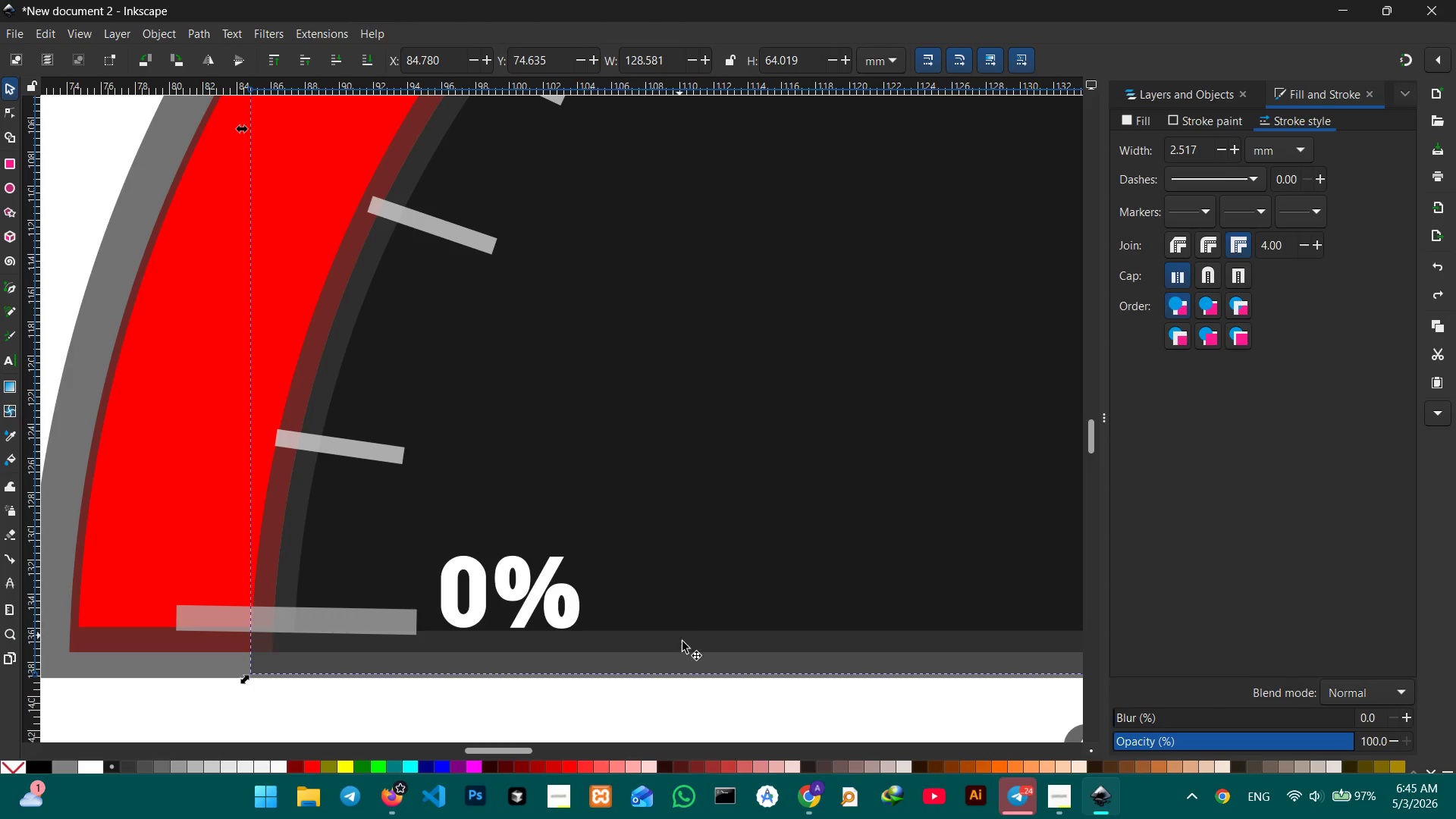 
hold_key(key=Space, duration=1.51)
 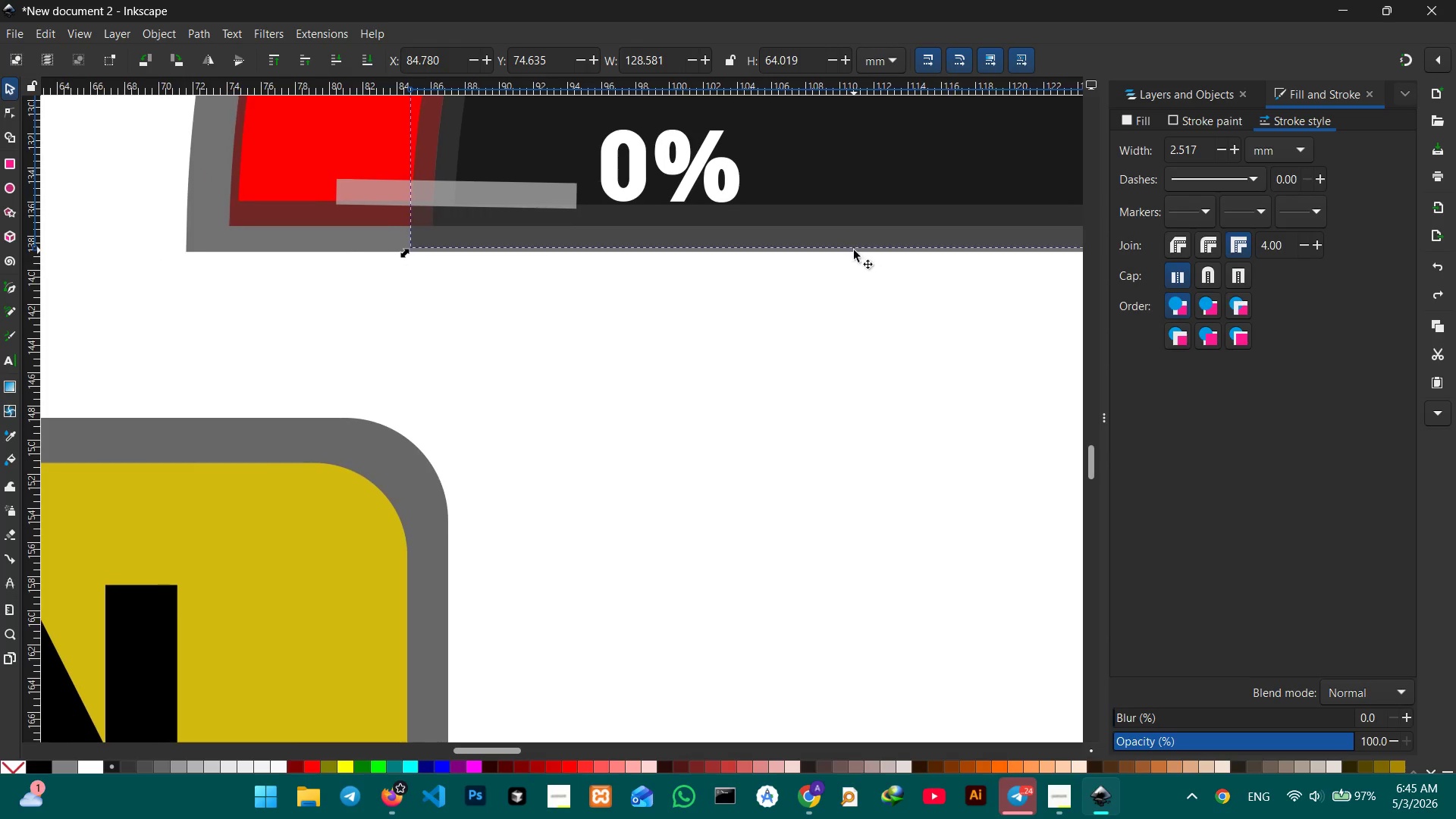 
left_click_drag(start_coordinate=[695, 701], to_coordinate=[845, 387])
 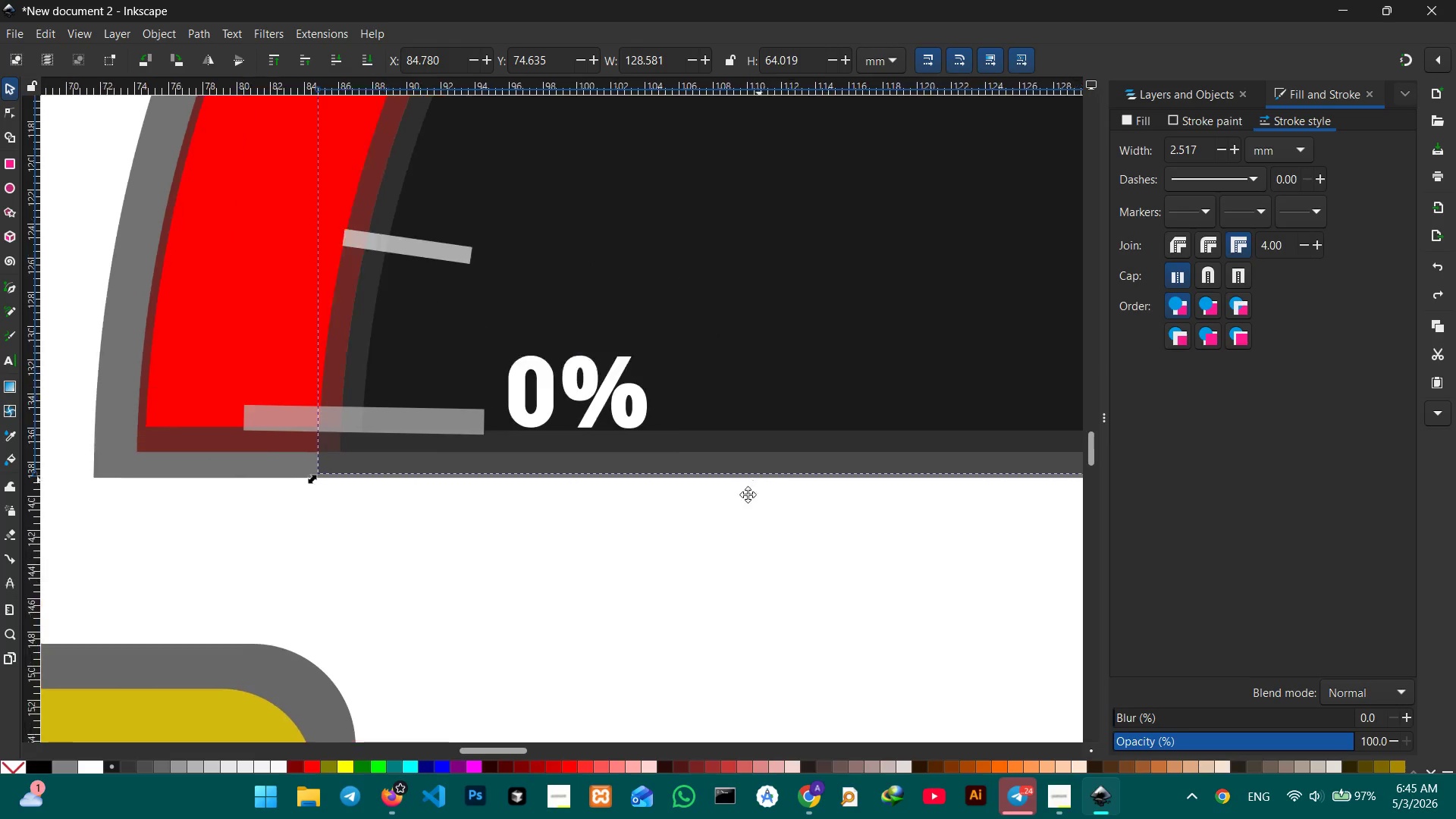 
hold_key(key=Space, duration=0.55)
 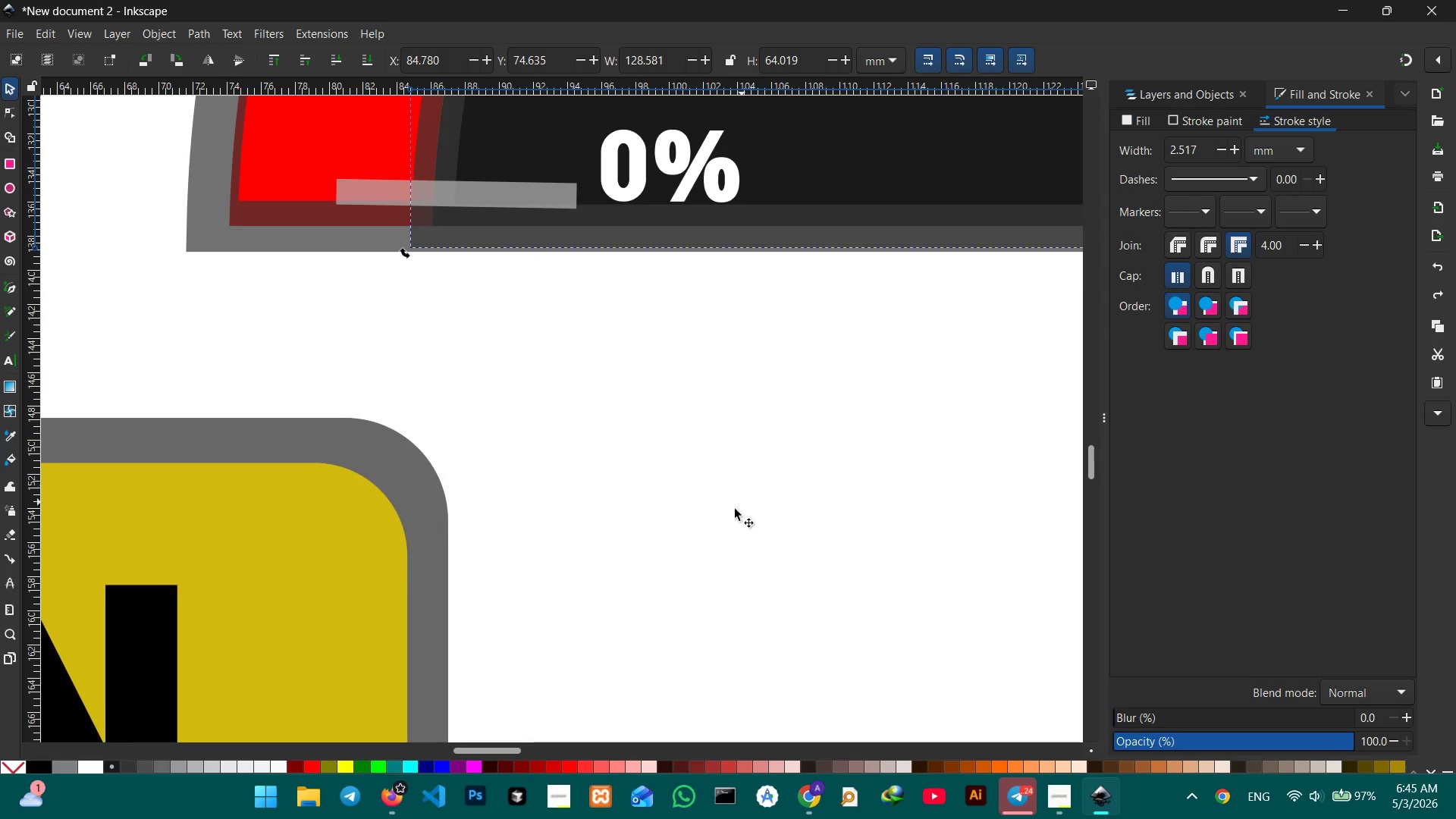 
left_click_drag(start_coordinate=[733, 512], to_coordinate=[849, 259])
 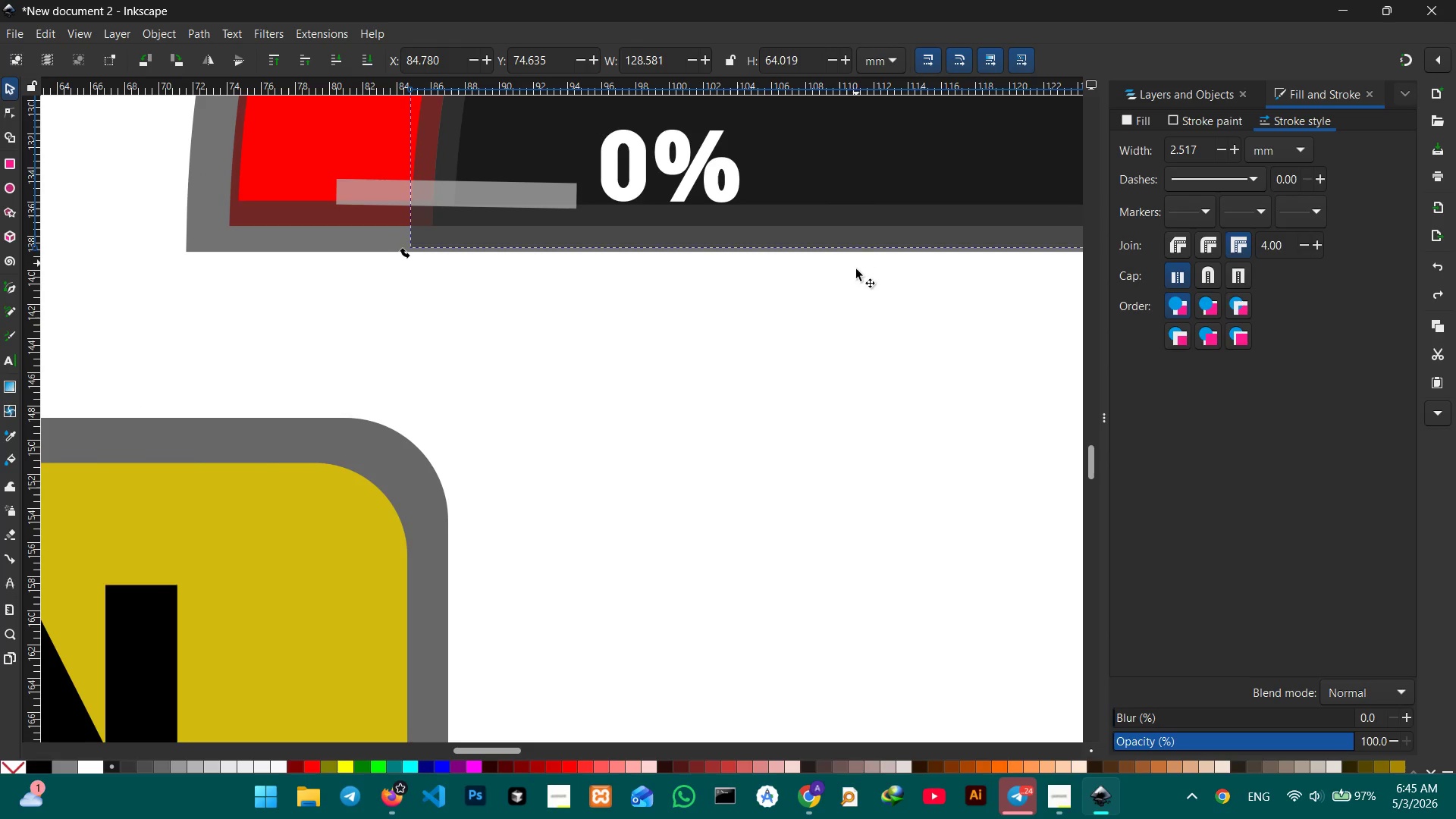 
hold_key(key=Space, duration=1.42)
 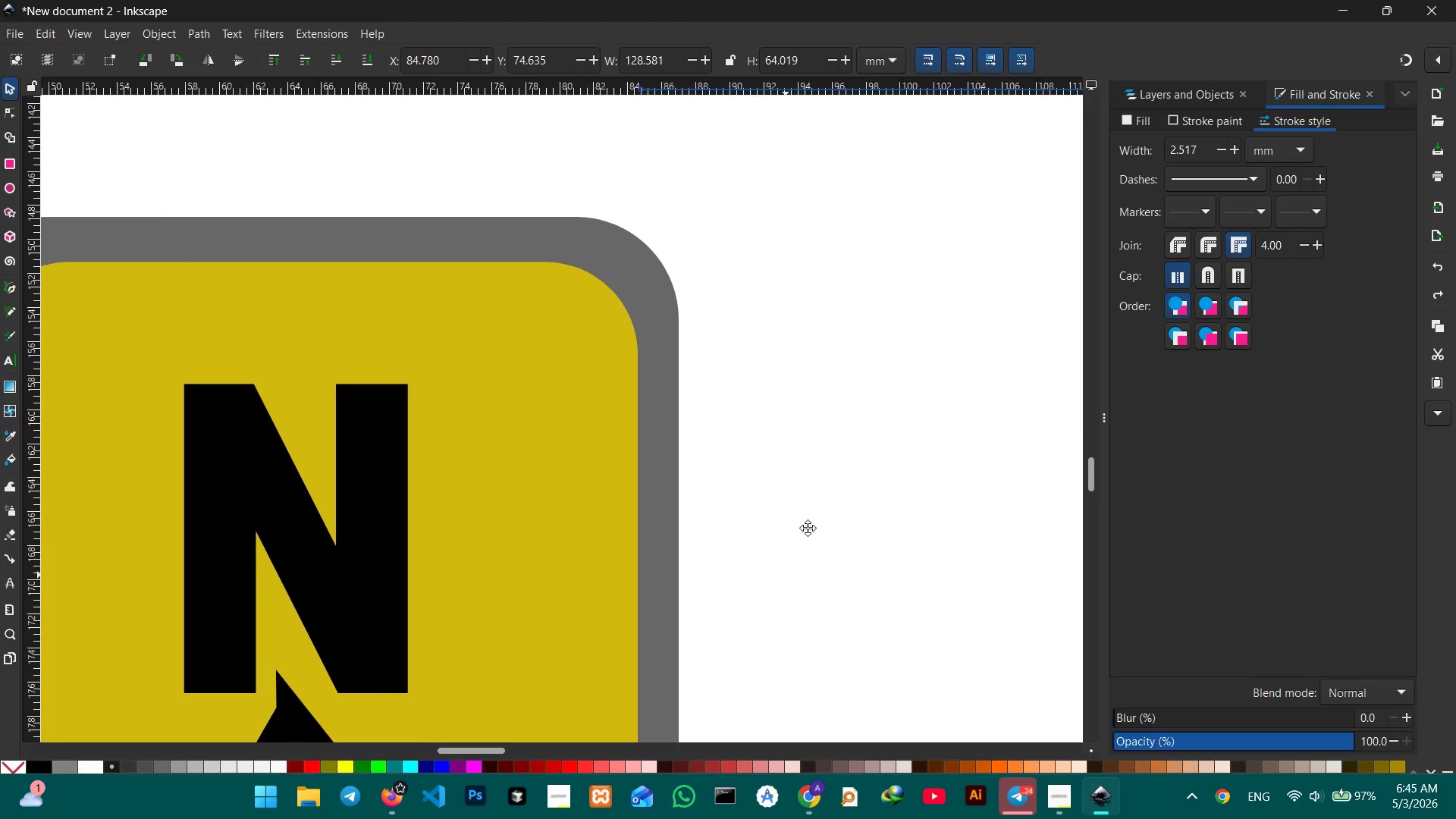 
left_click_drag(start_coordinate=[705, 564], to_coordinate=[1006, 165])
 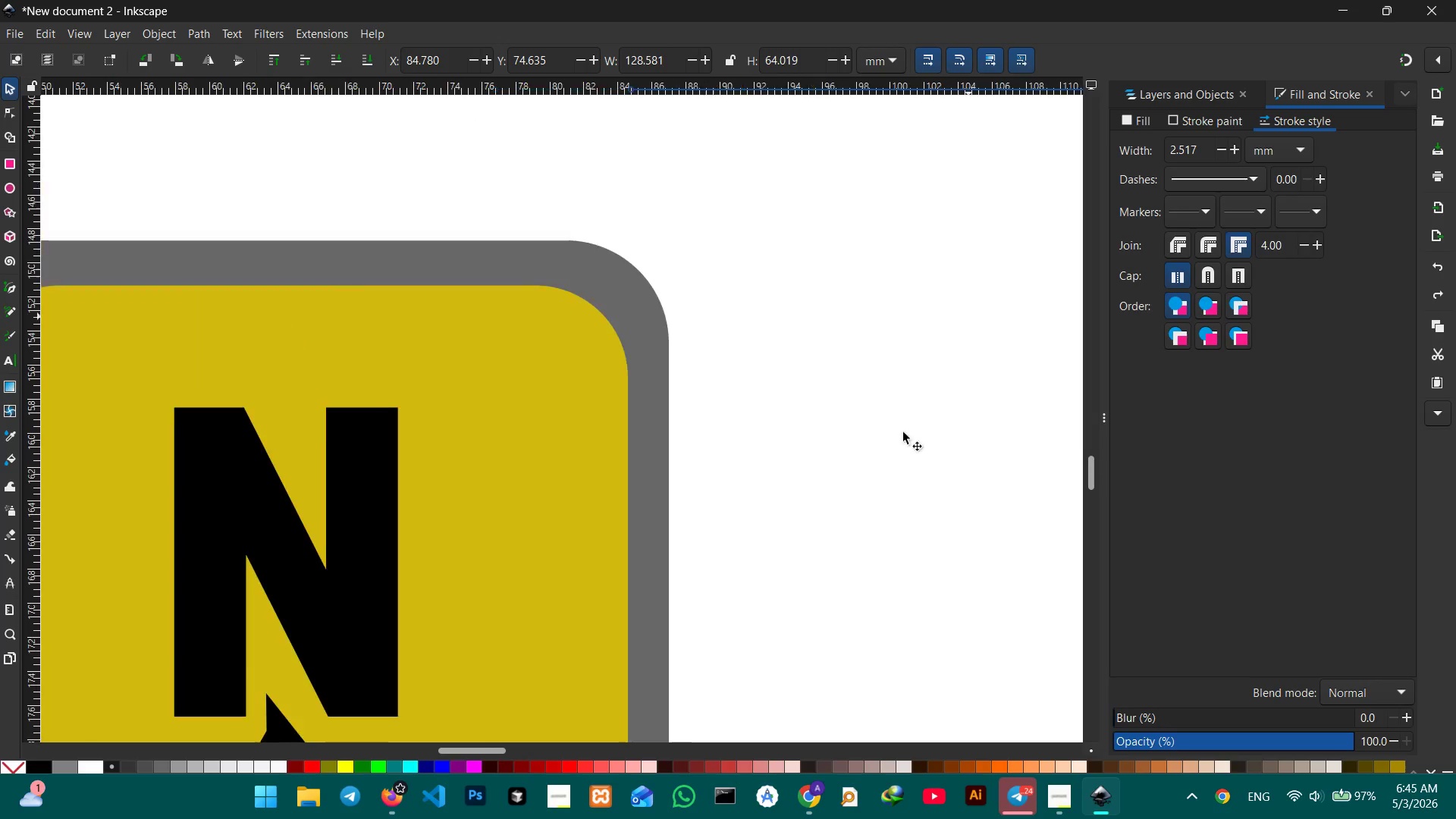 
hold_key(key=Space, duration=0.78)
 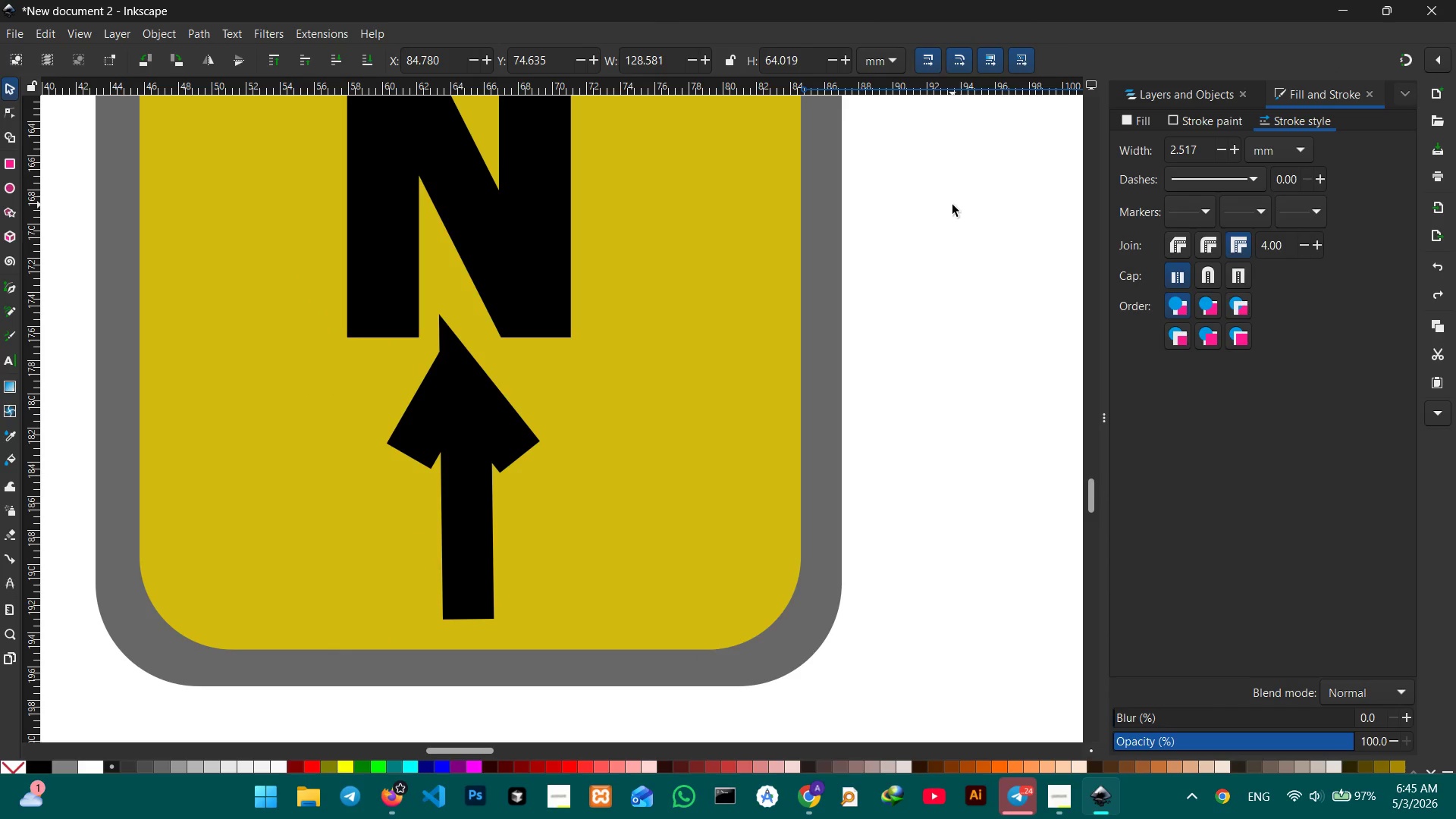 
left_click_drag(start_coordinate=[776, 598], to_coordinate=[949, 219])
 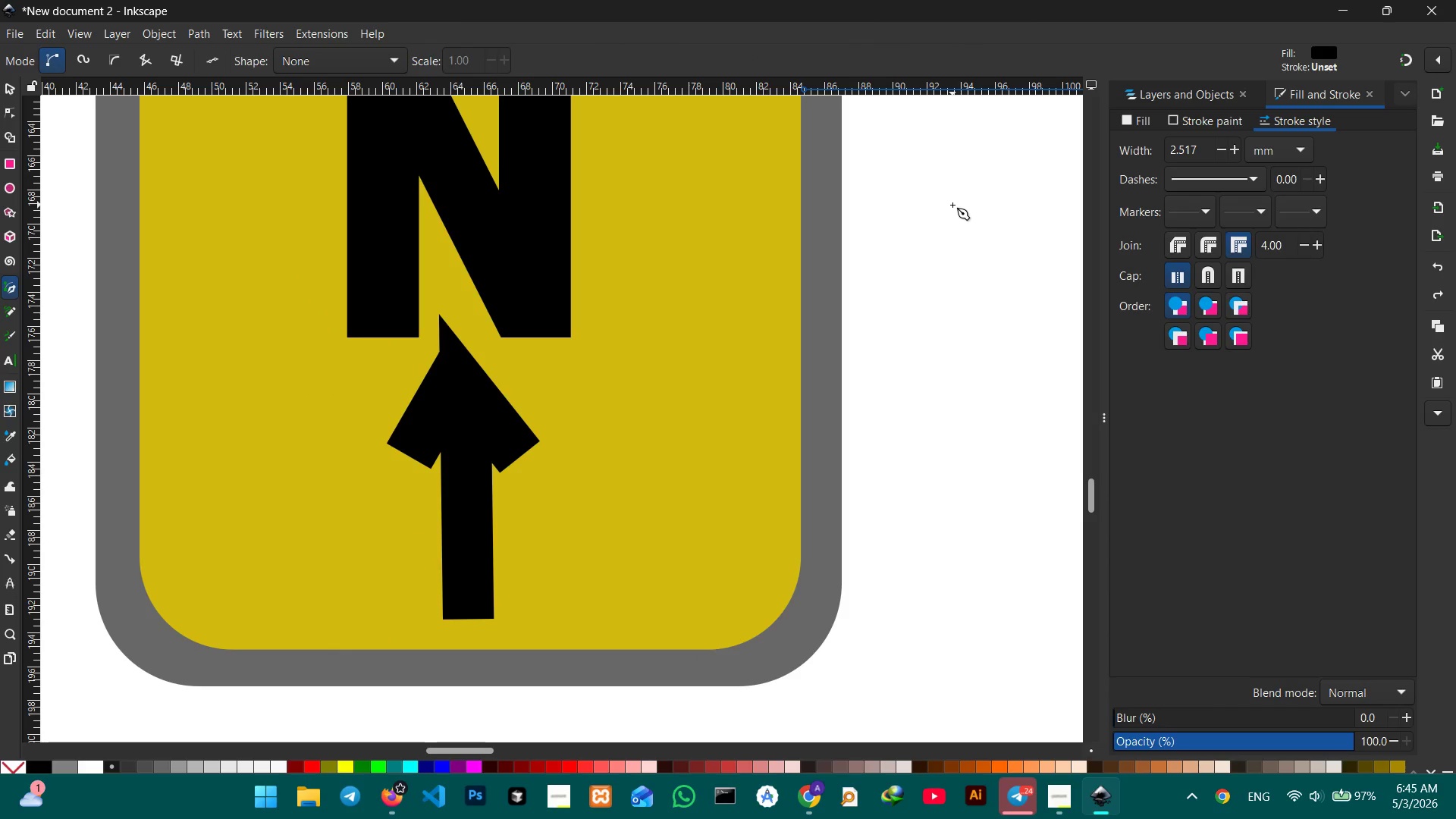 
key(Space)
 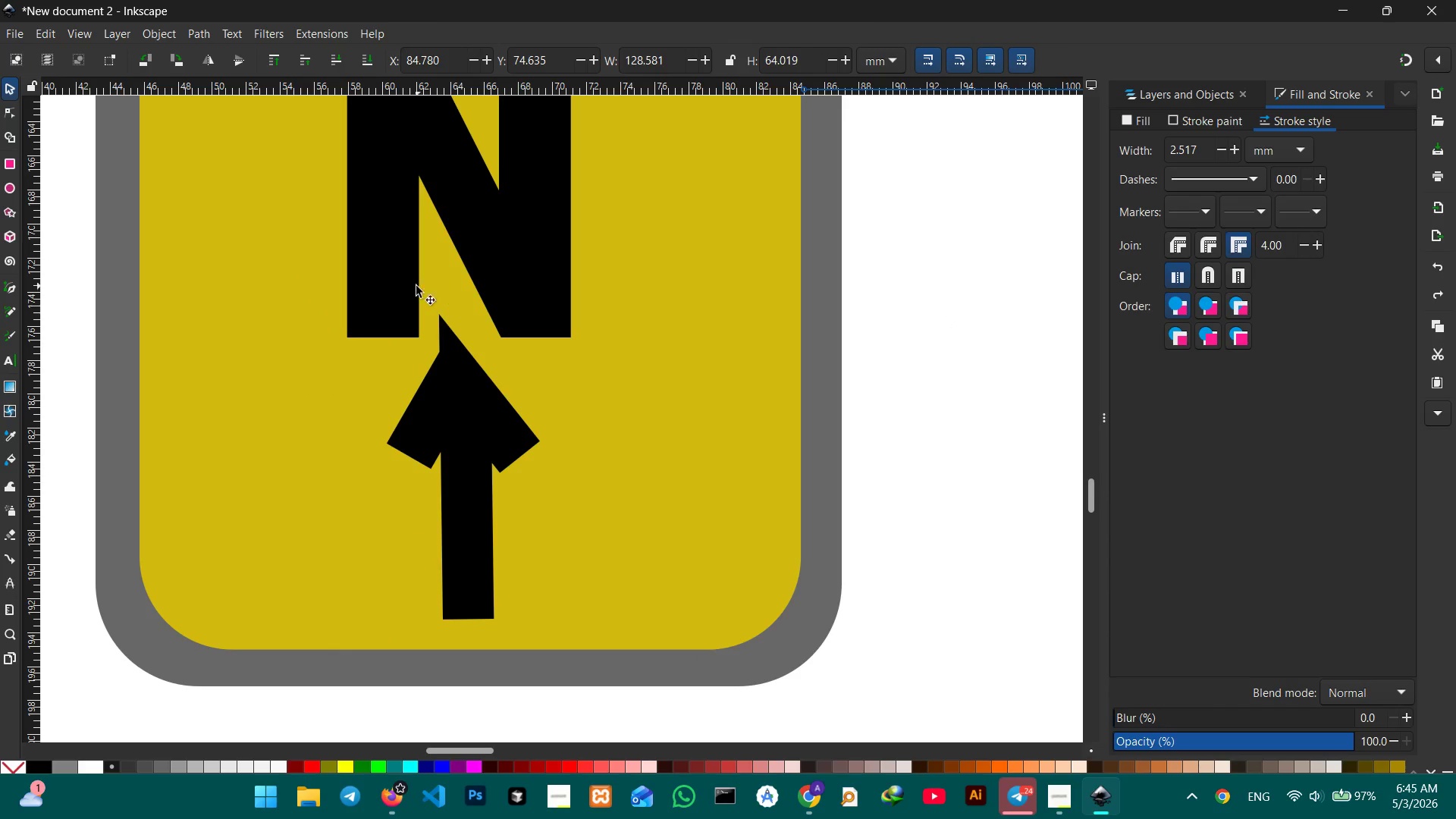 
hold_key(key=Space, duration=0.59)
 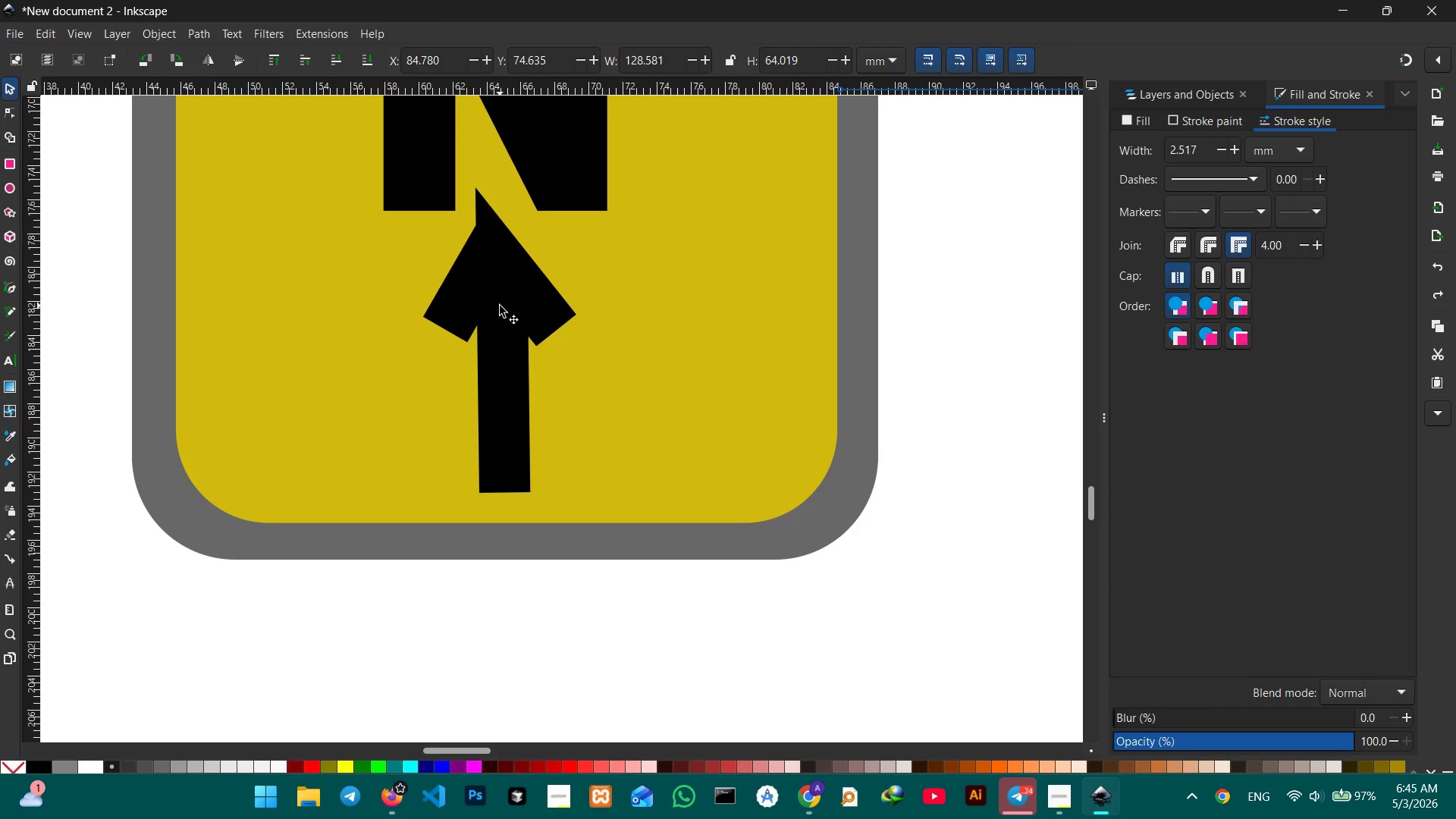 
left_click_drag(start_coordinate=[474, 441], to_coordinate=[509, 300])
 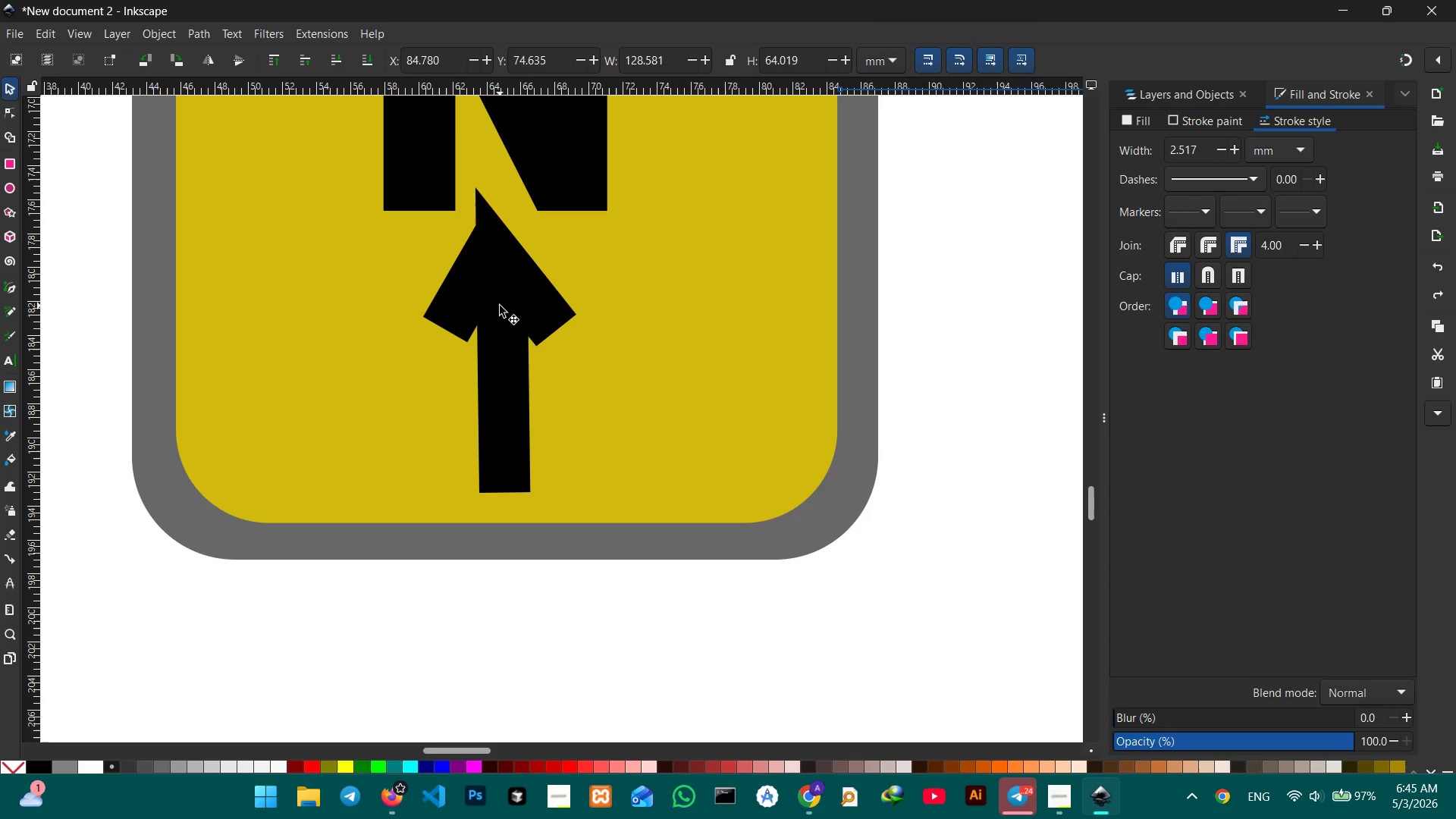 
left_click([500, 306])
 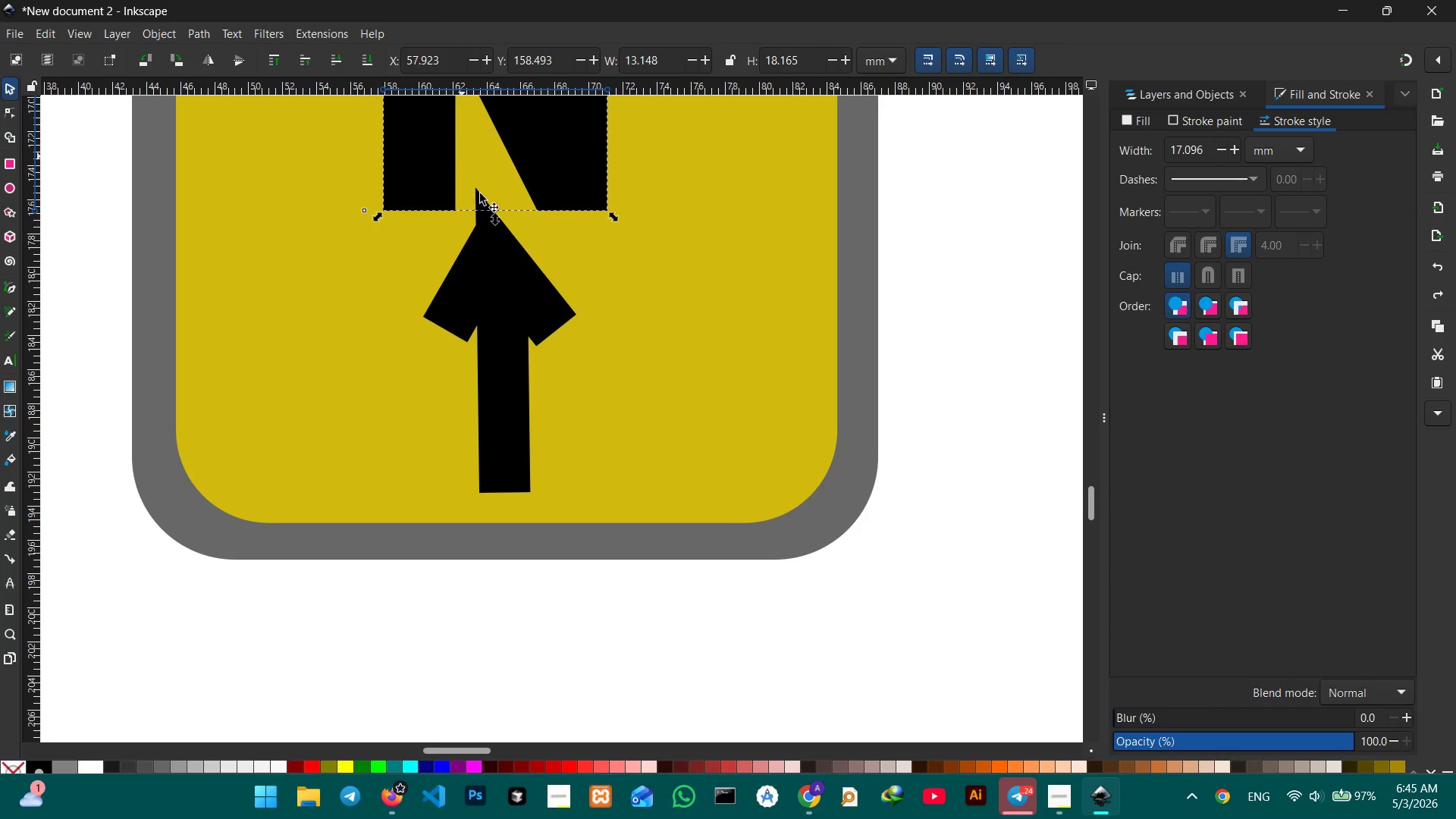 
left_click([567, 324])
 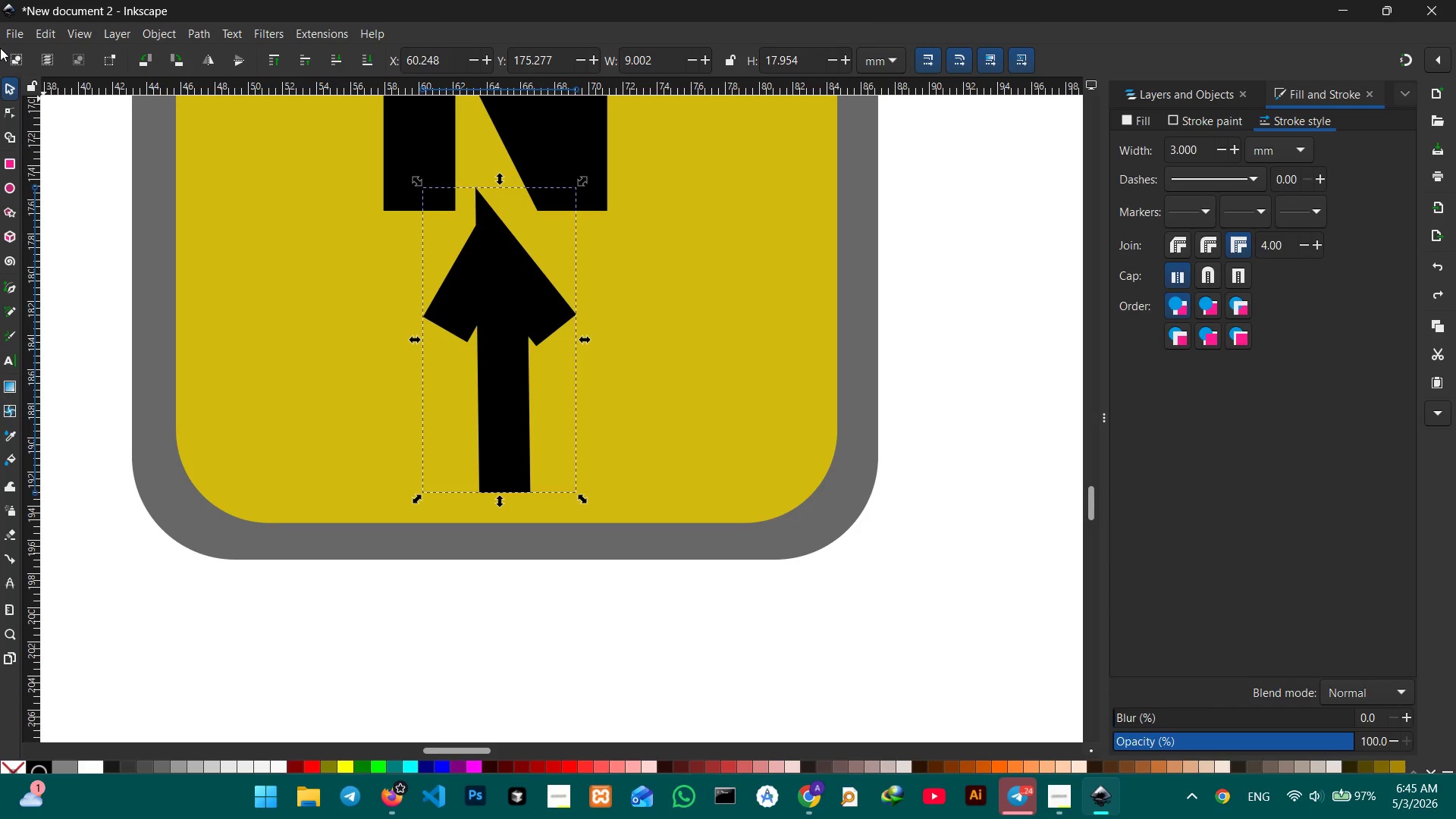 
wait(7.47)
 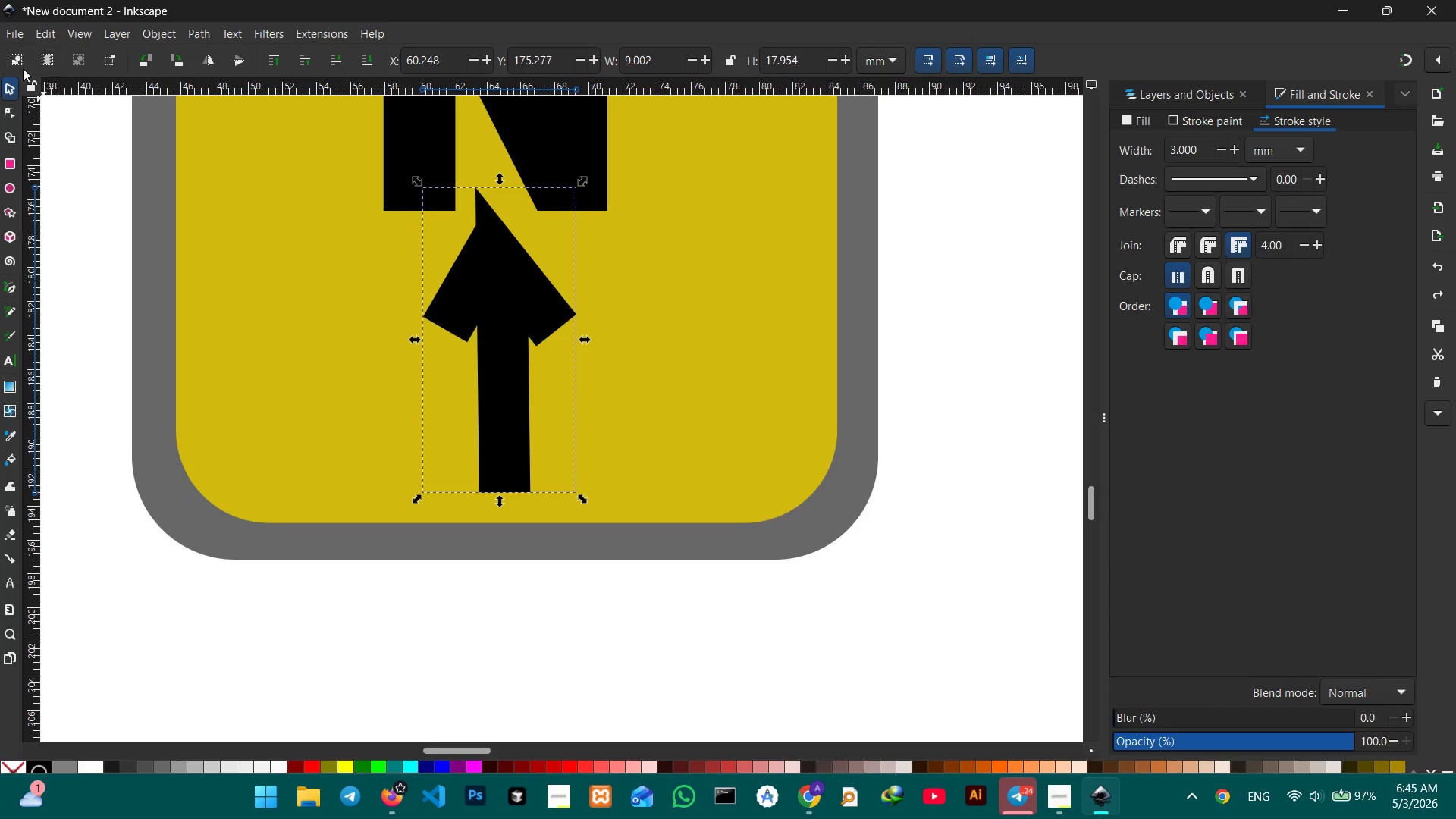 
left_click([8, 113])
 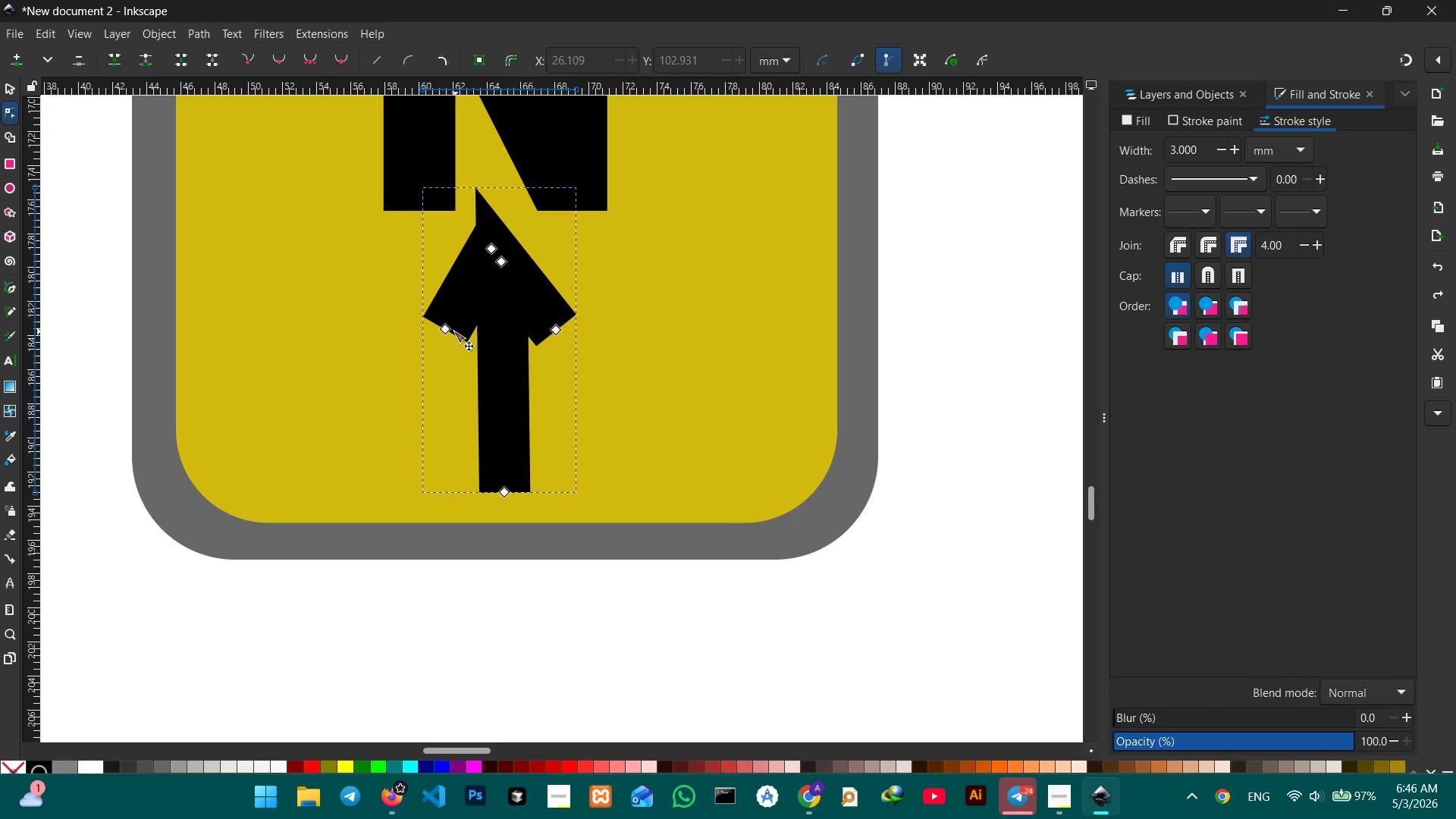 
left_click_drag(start_coordinate=[446, 329], to_coordinate=[395, 334])
 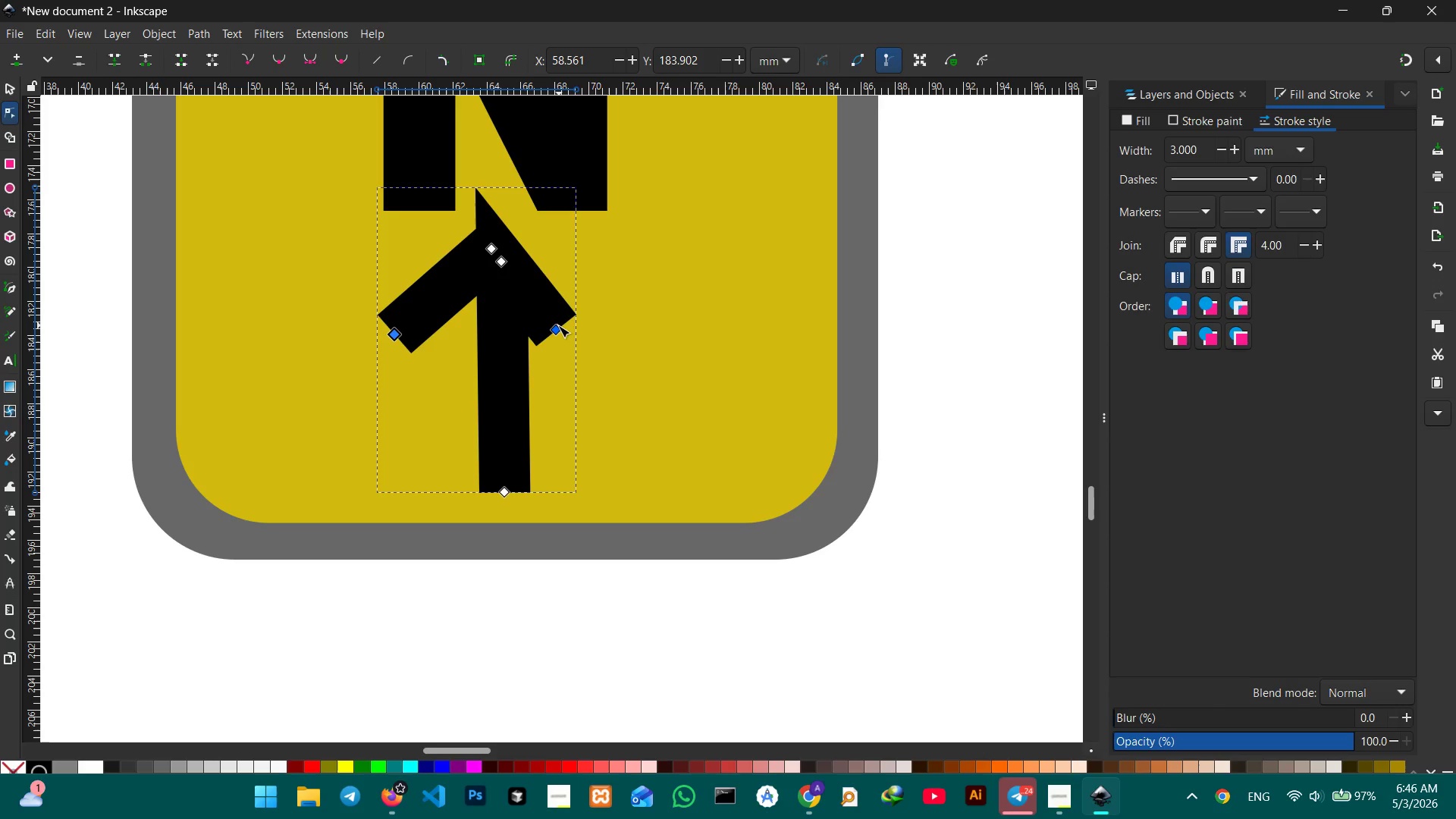 
left_click_drag(start_coordinate=[558, 329], to_coordinate=[601, 320])
 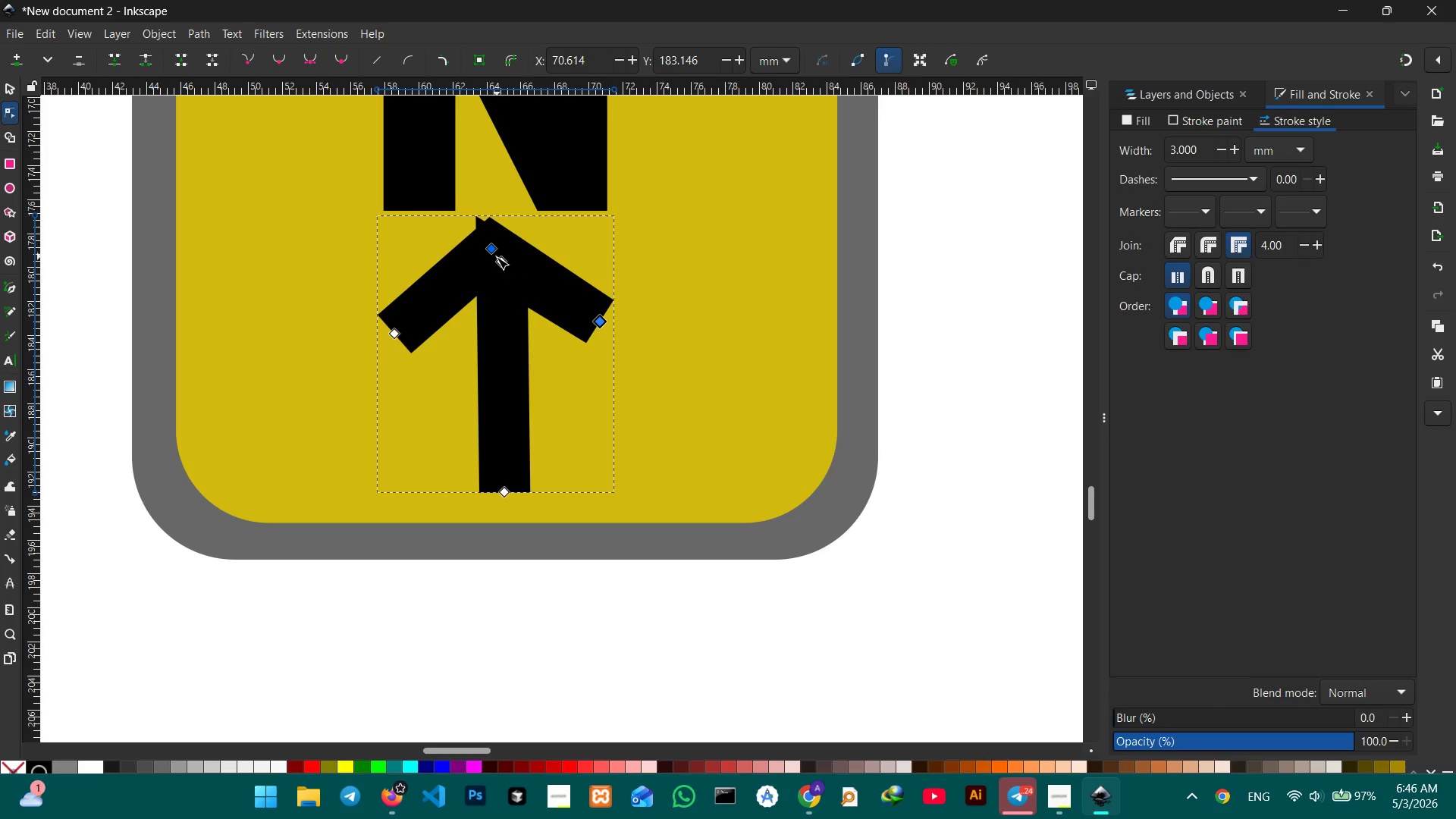 
left_click_drag(start_coordinate=[497, 258], to_coordinate=[504, 266])
 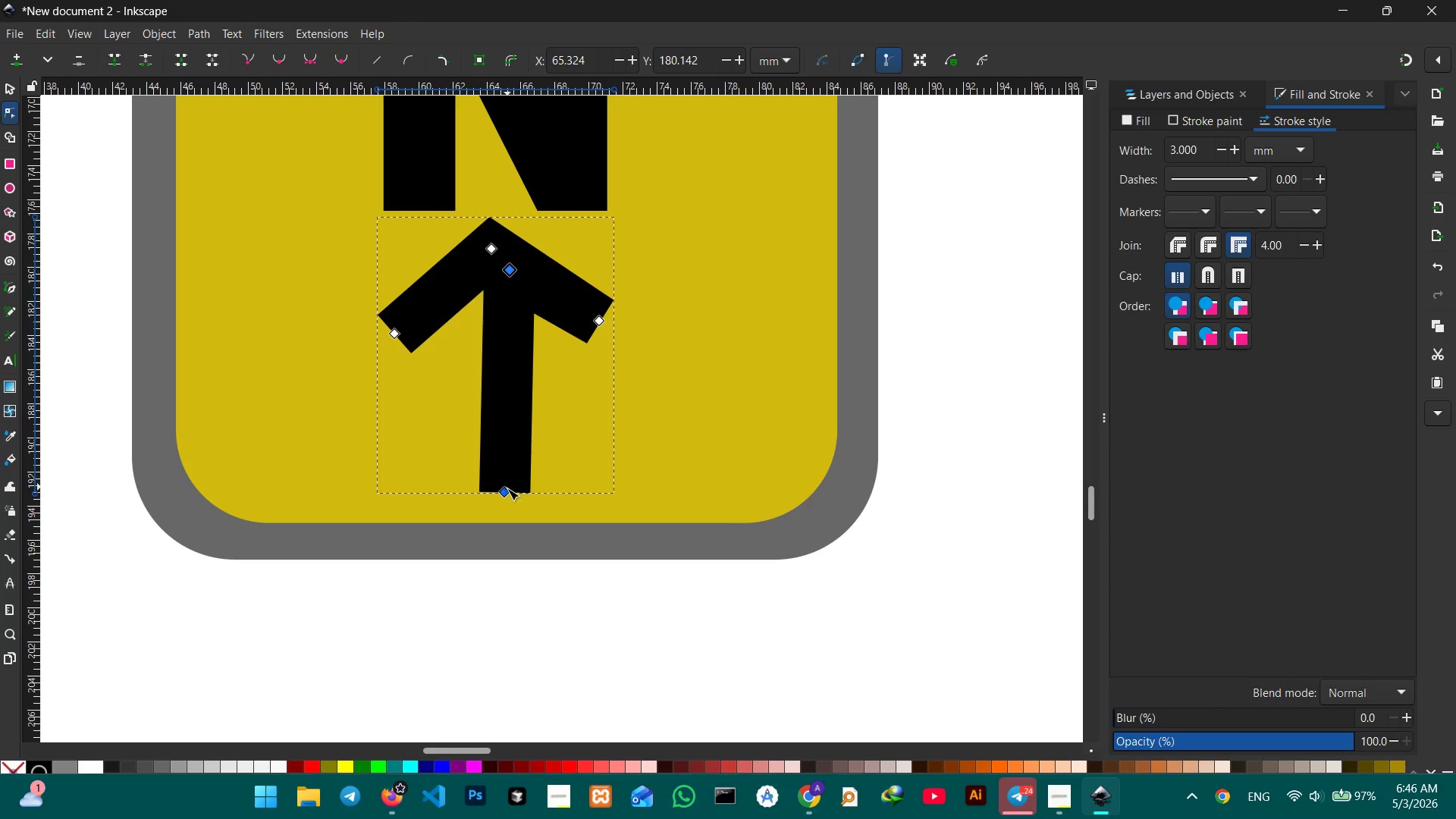 
left_click_drag(start_coordinate=[504, 491], to_coordinate=[512, 491])
 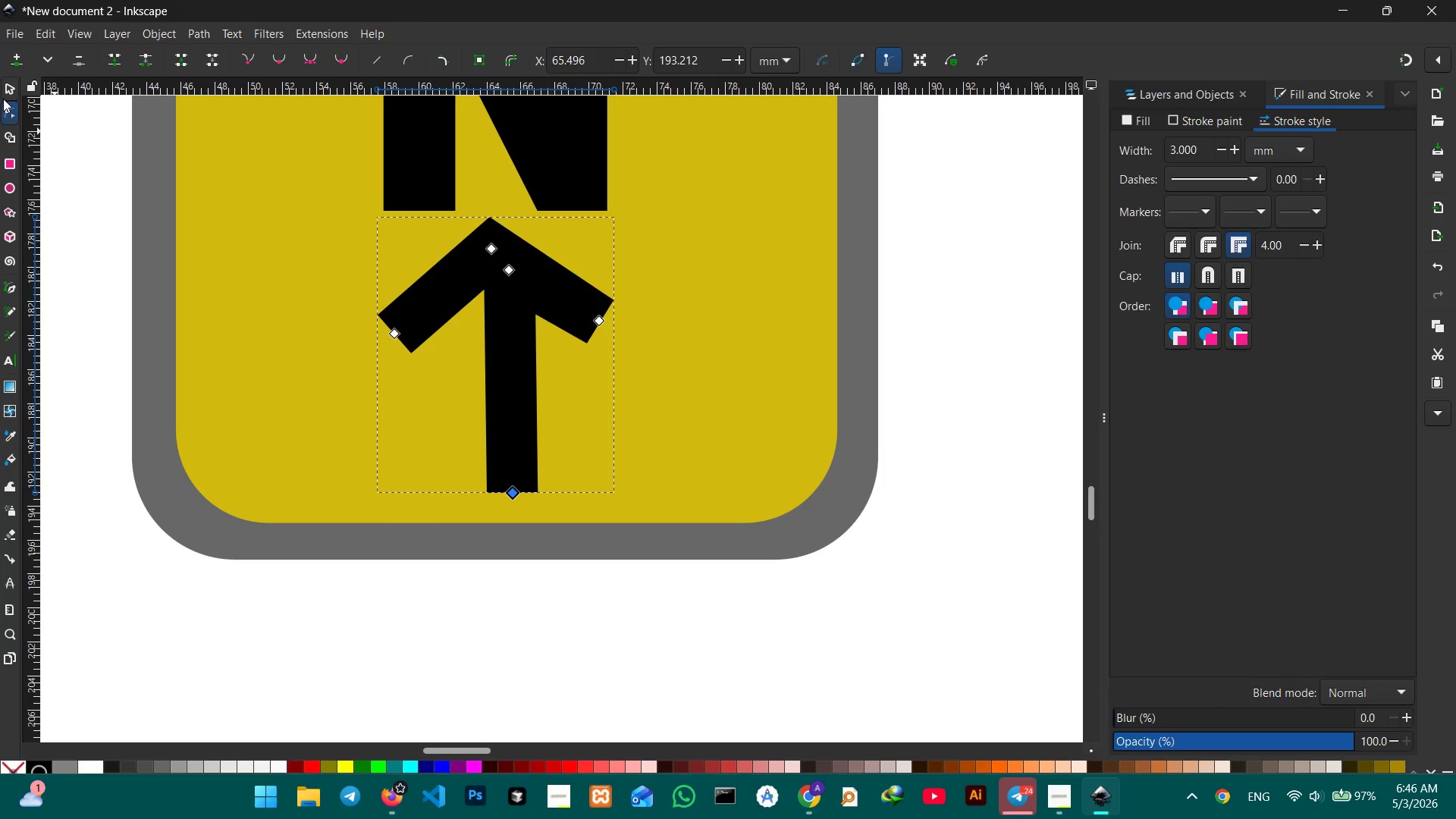 
left_click([5, 89])
 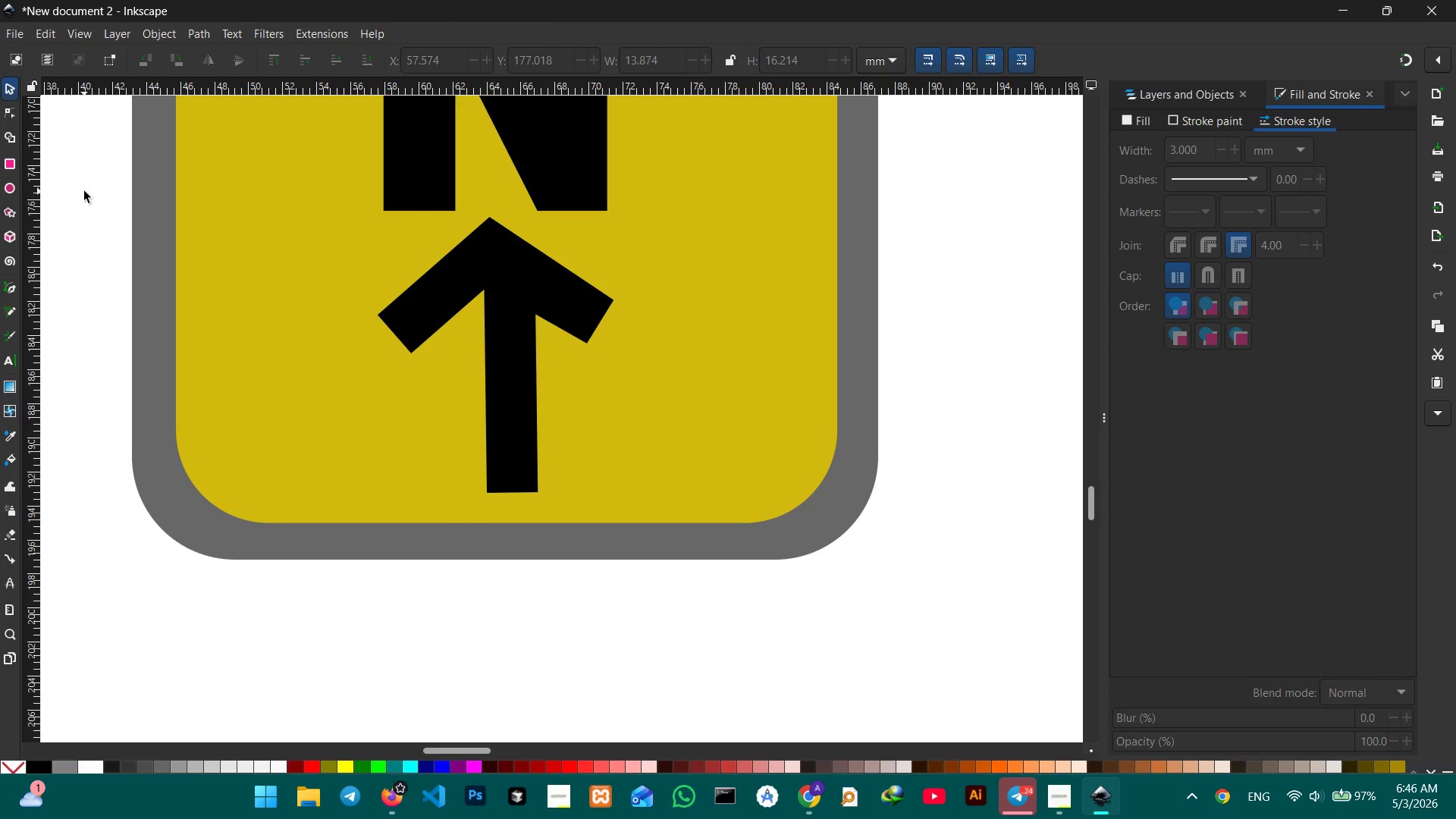 
hold_key(key=ControlLeft, duration=0.53)
scroll: coordinate [84, 191], scroll_direction: down, amount: 3.0
 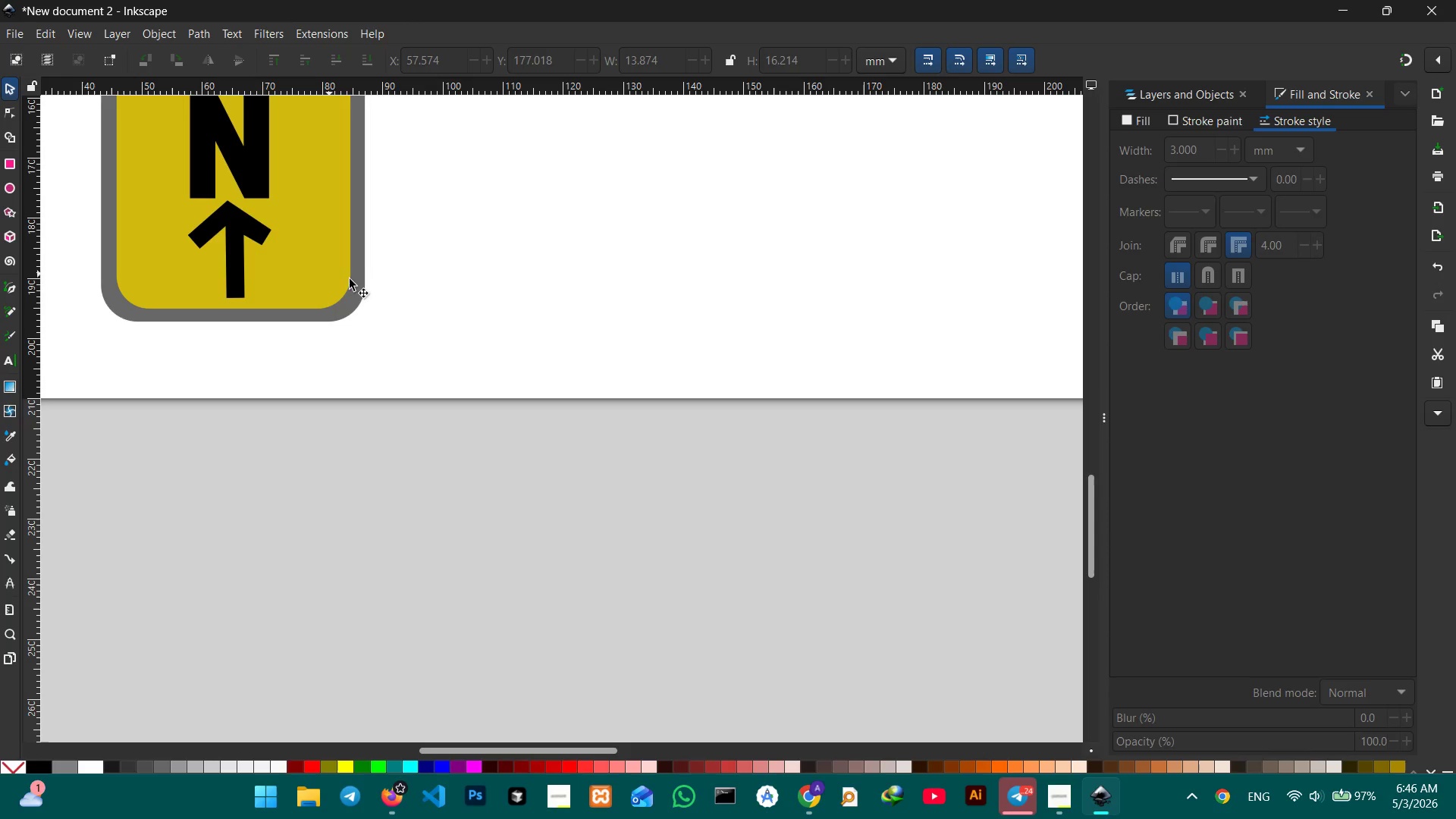 
hold_key(key=Space, duration=0.72)
 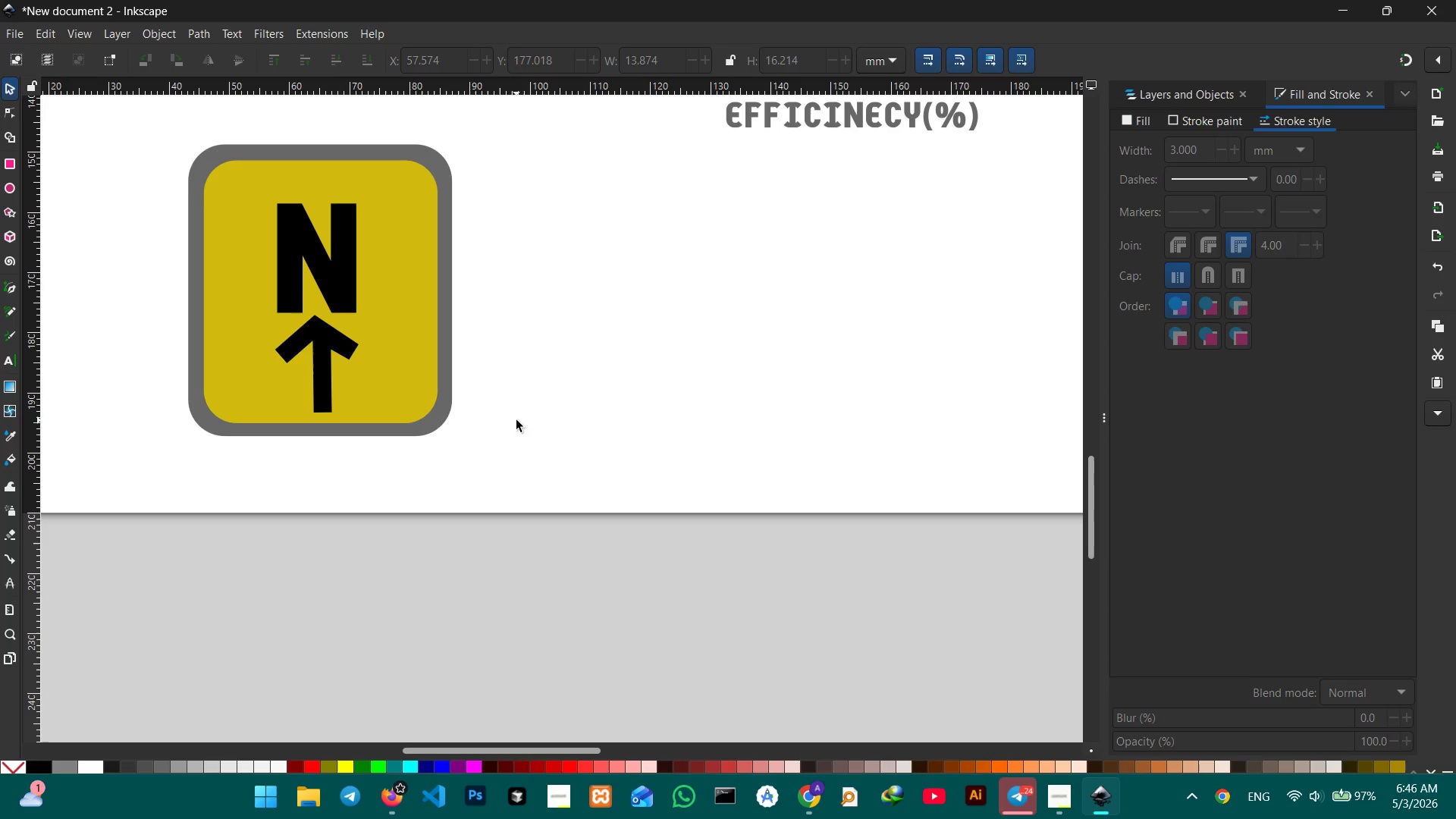 
left_click_drag(start_coordinate=[435, 319], to_coordinate=[527, 431])
 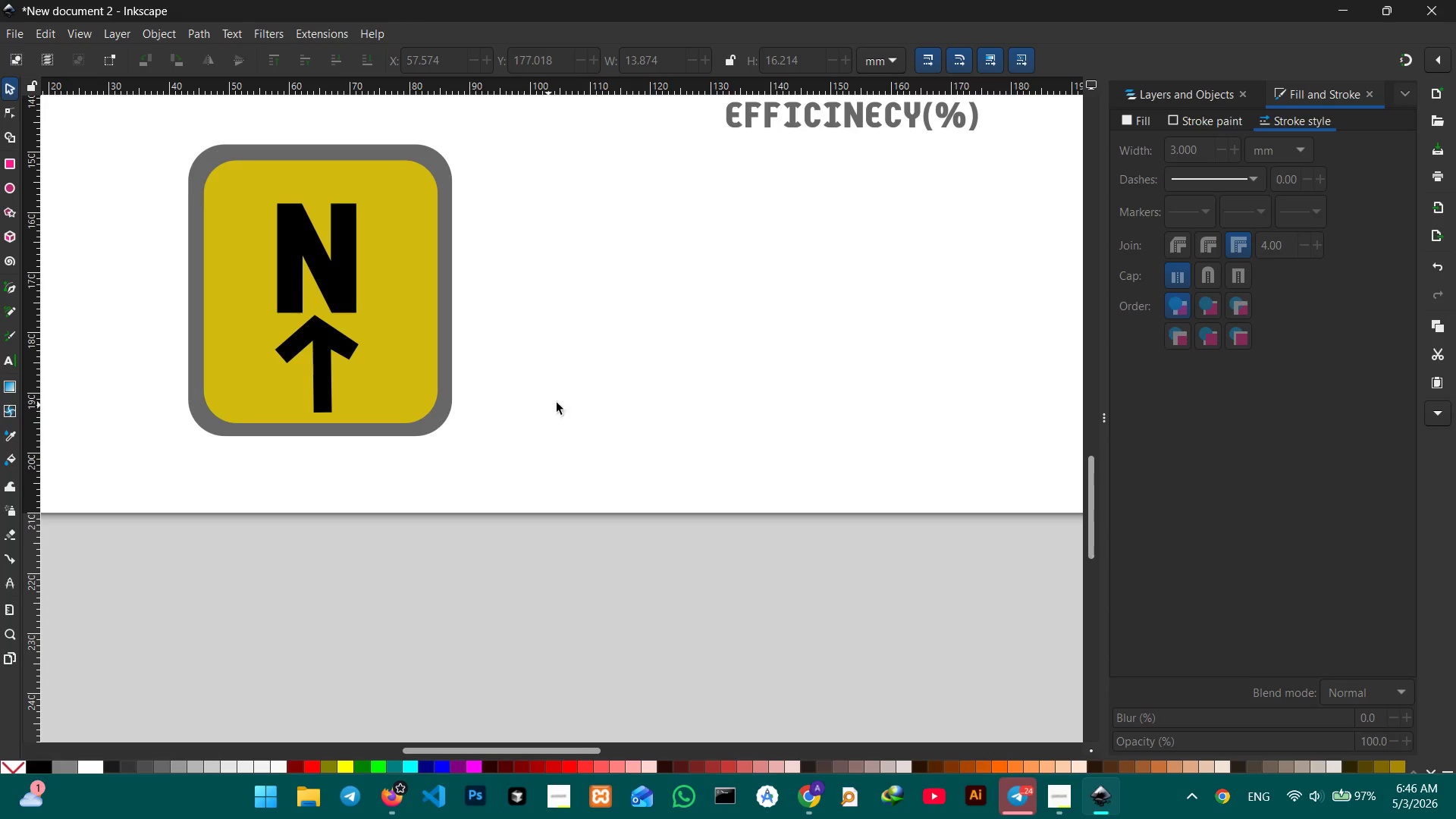 
left_click([341, 279])
 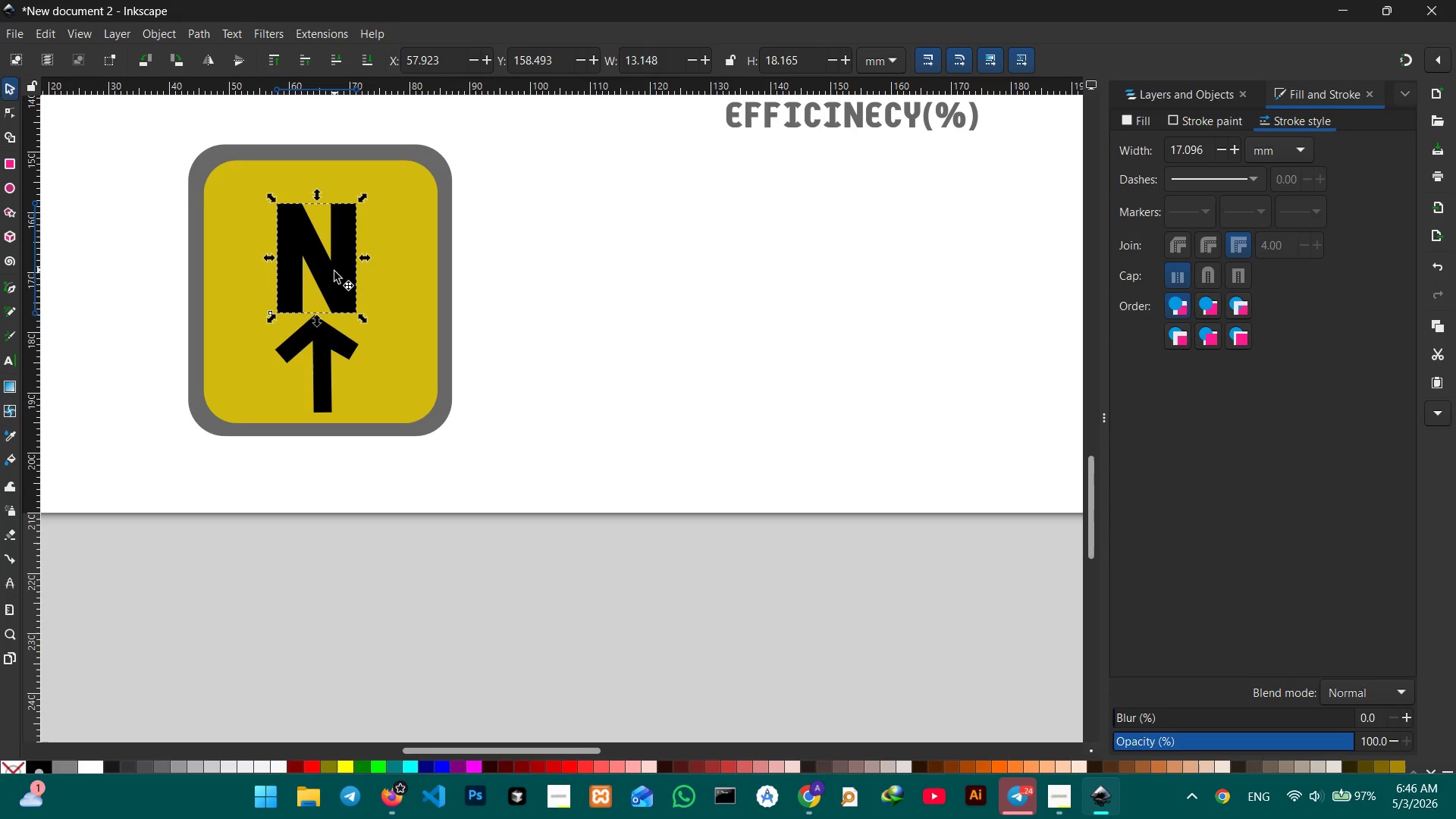 
left_click_drag(start_coordinate=[334, 280], to_coordinate=[333, 256])
 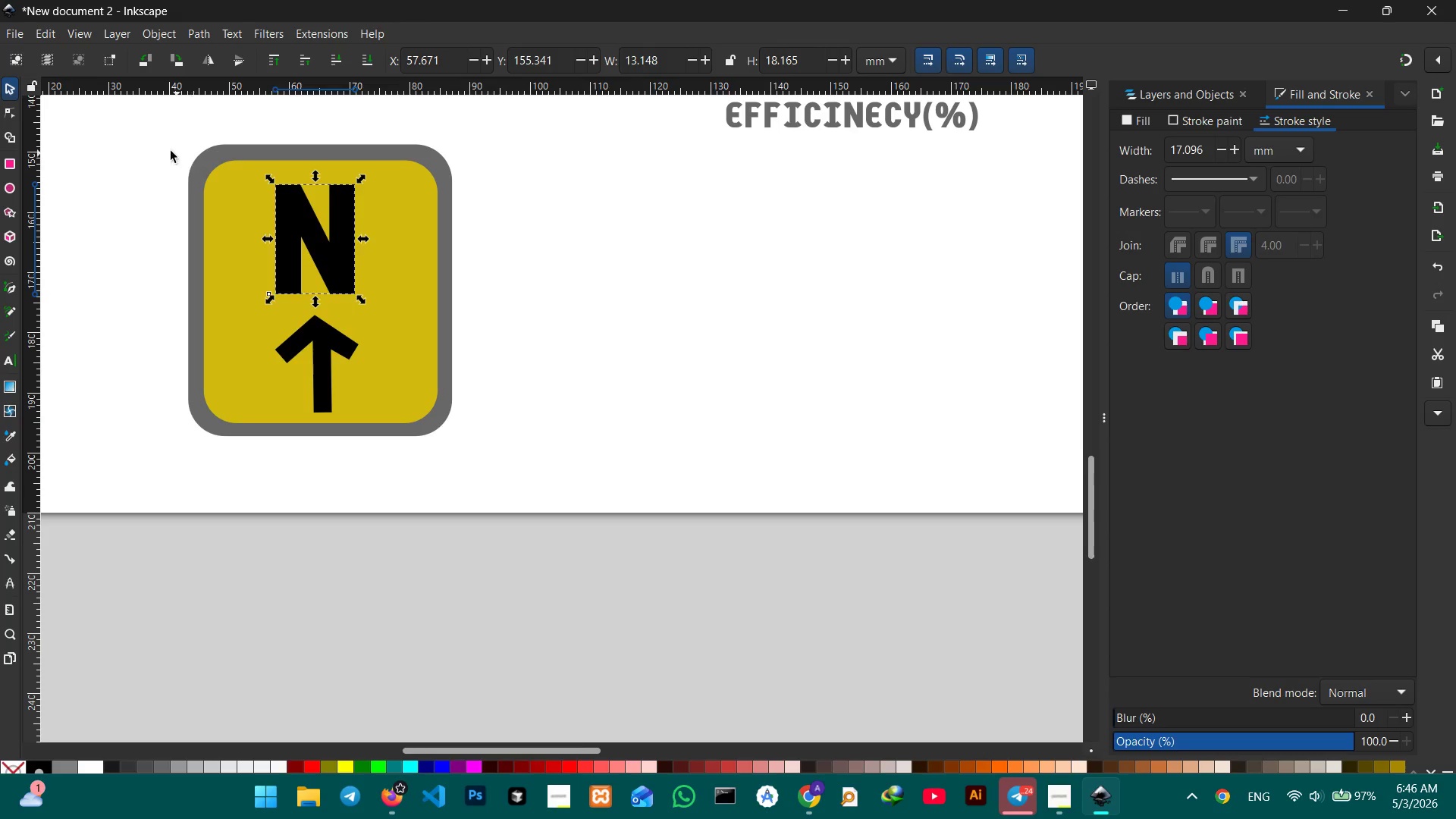 
left_click_drag(start_coordinate=[158, 146], to_coordinate=[463, 442])
 